 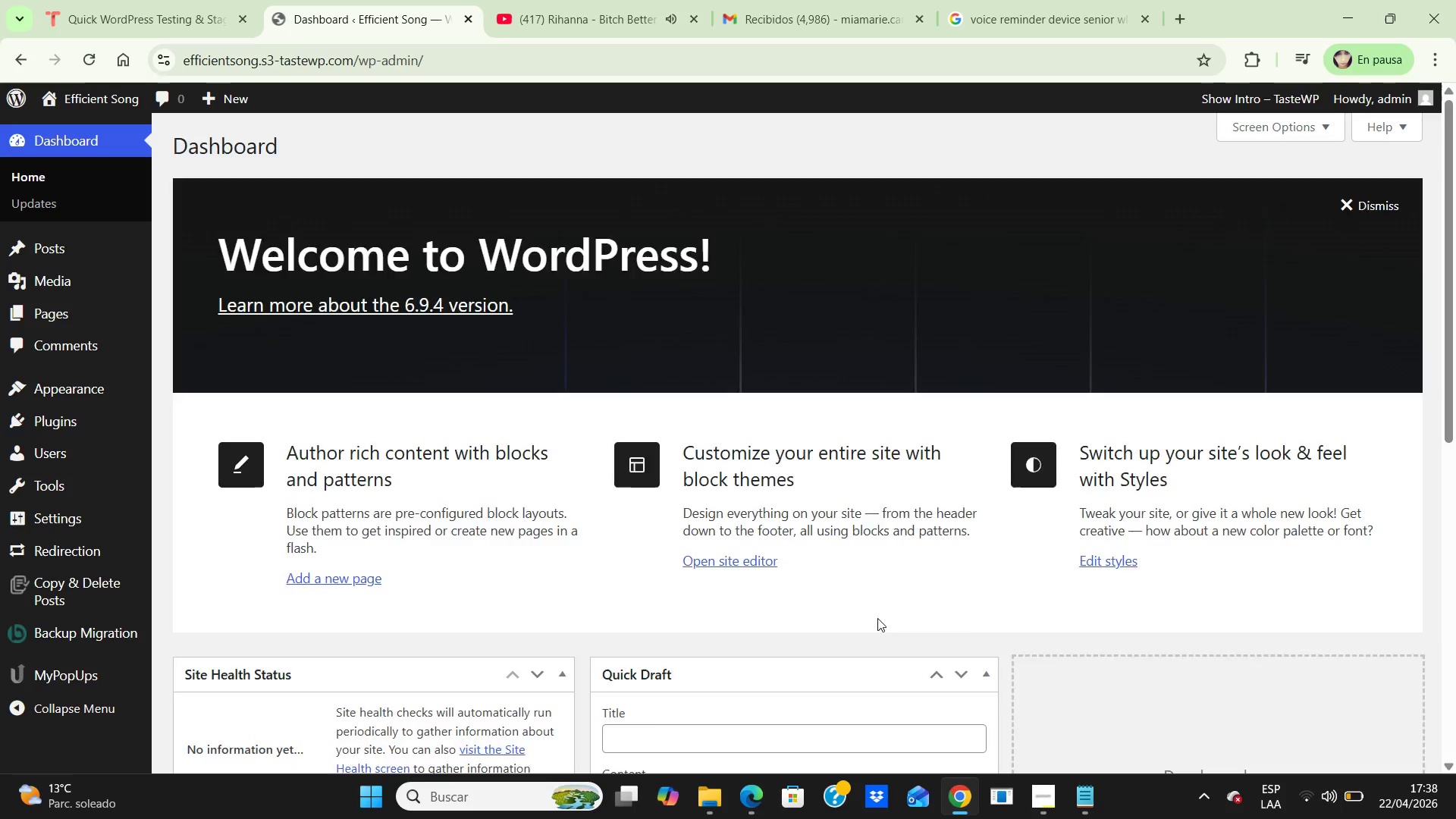 
scroll: coordinate [67, 471], scroll_direction: down, amount: 6.0
 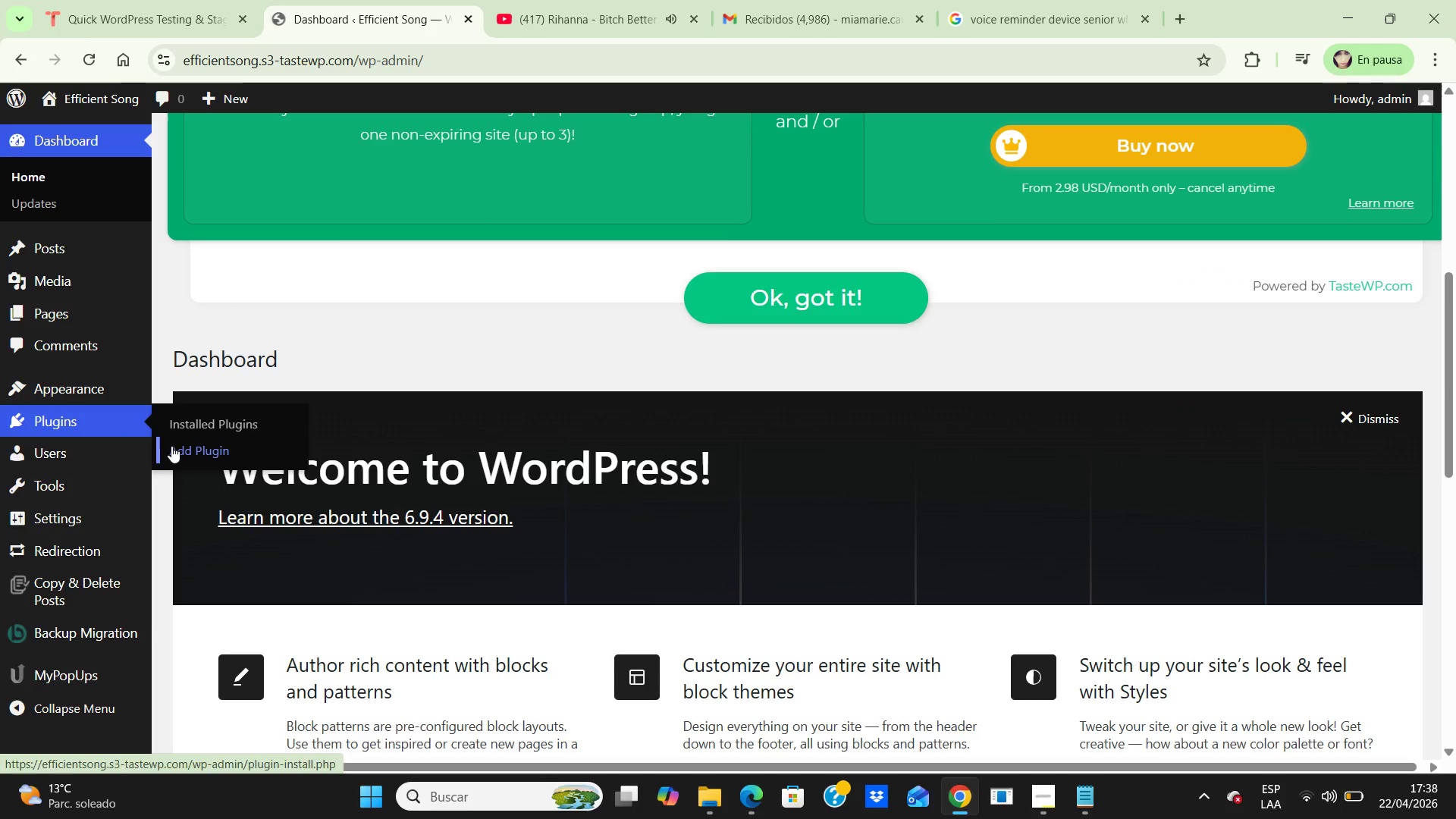 
wait(7.69)
 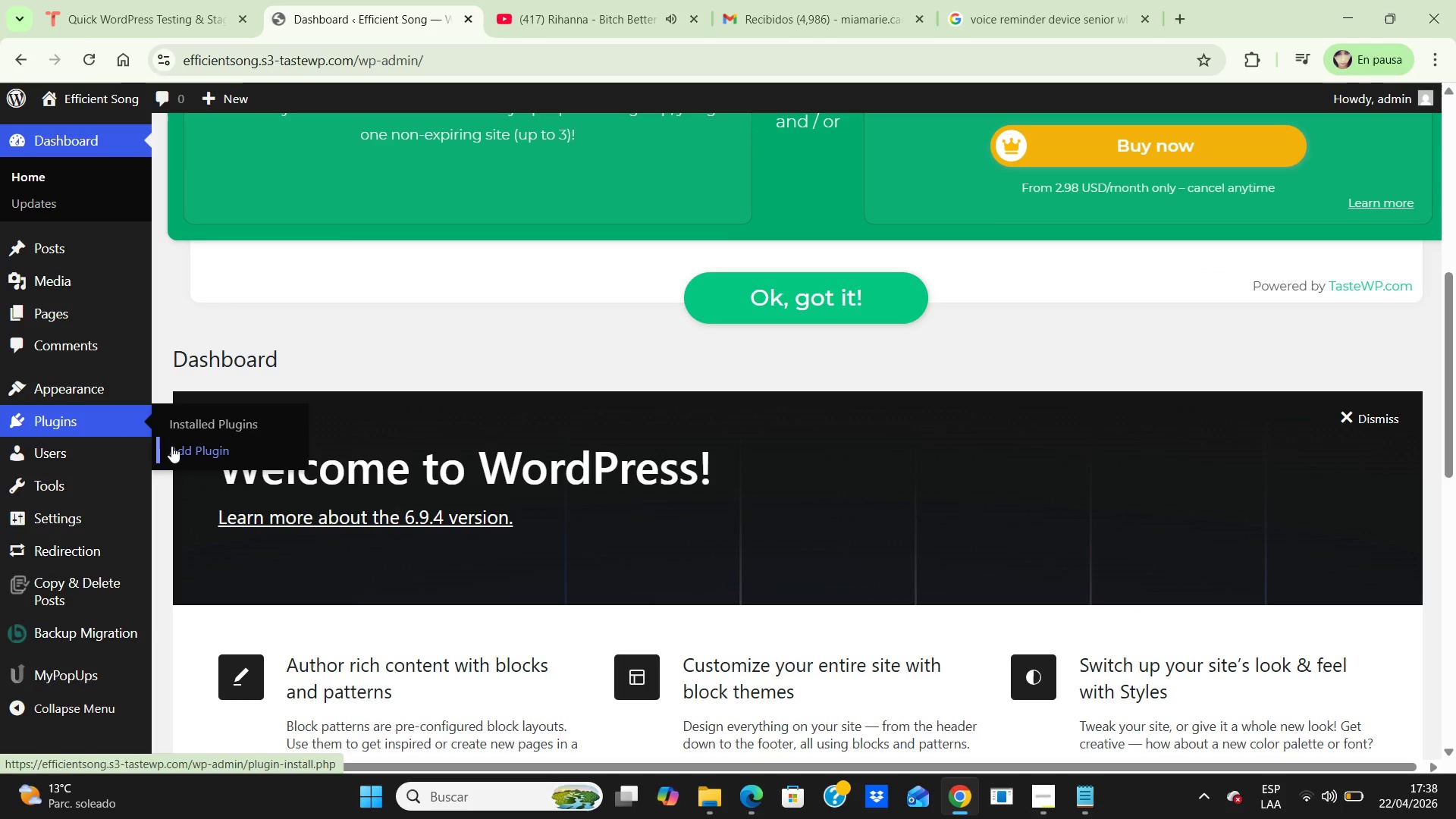 
scroll: coordinate [1050, 524], scroll_direction: down, amount: 7.0
 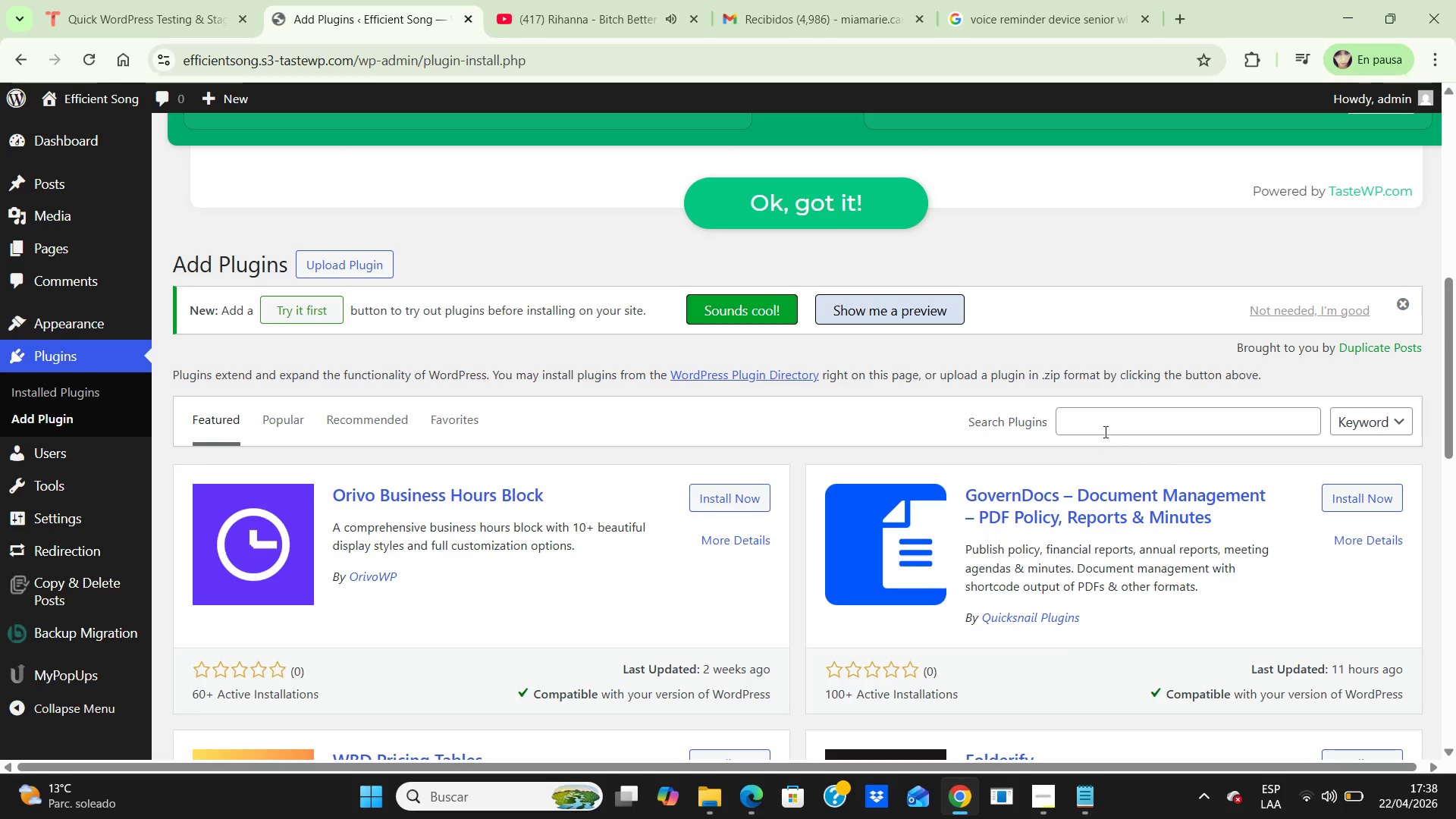 
left_click([1106, 423])
 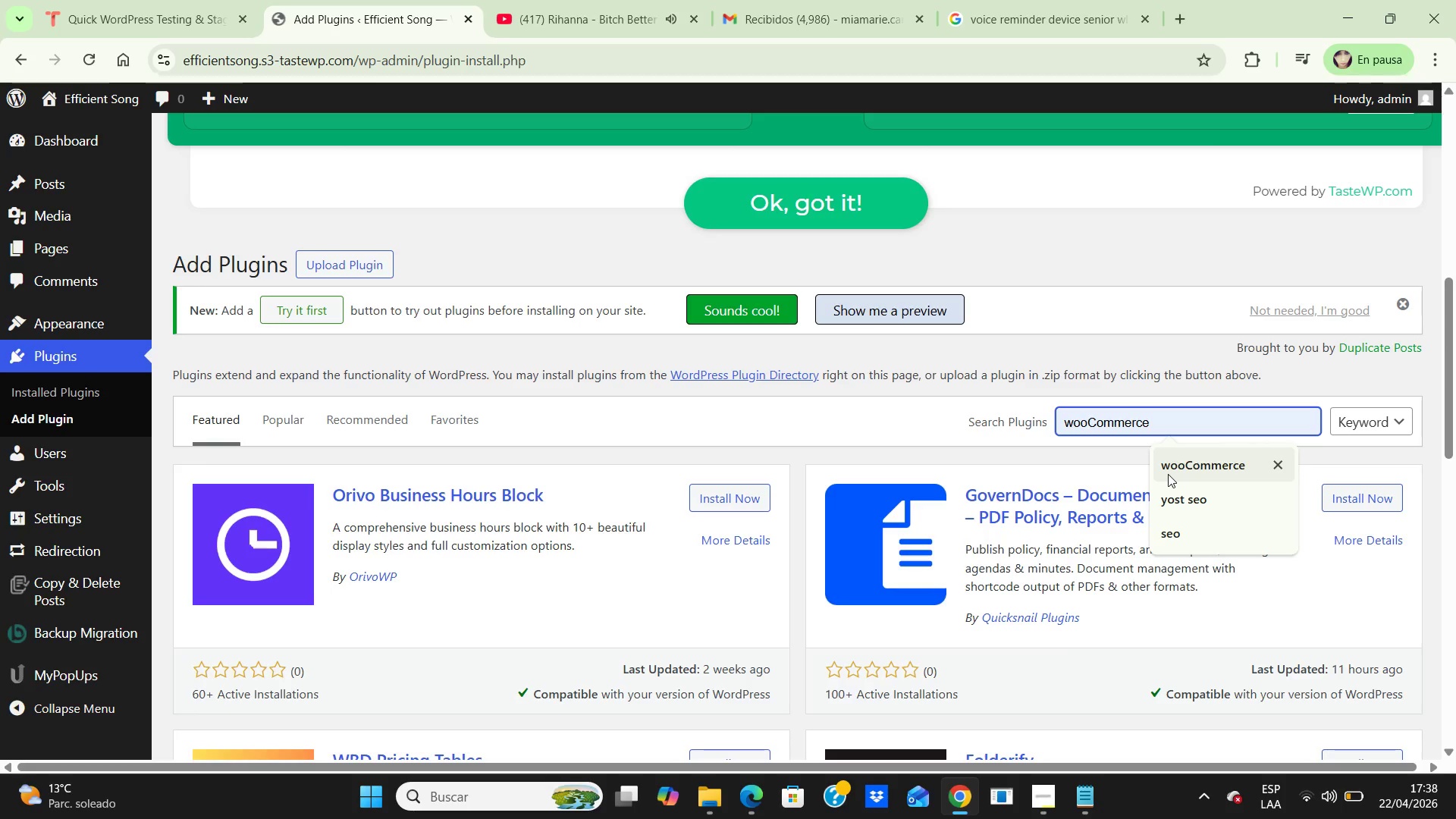 
left_click([1170, 475])
 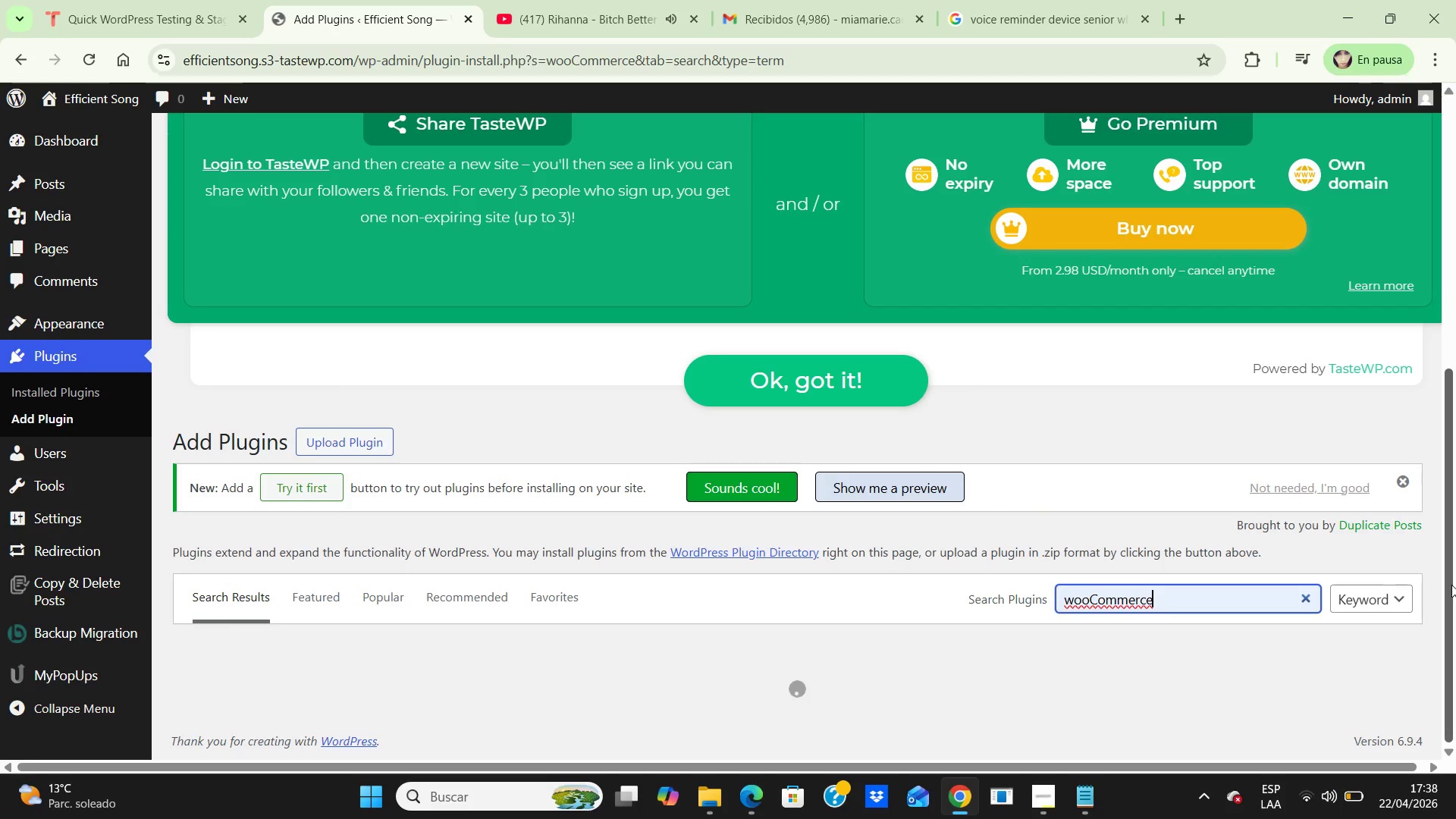 
scroll: coordinate [1364, 607], scroll_direction: down, amount: 1.0
 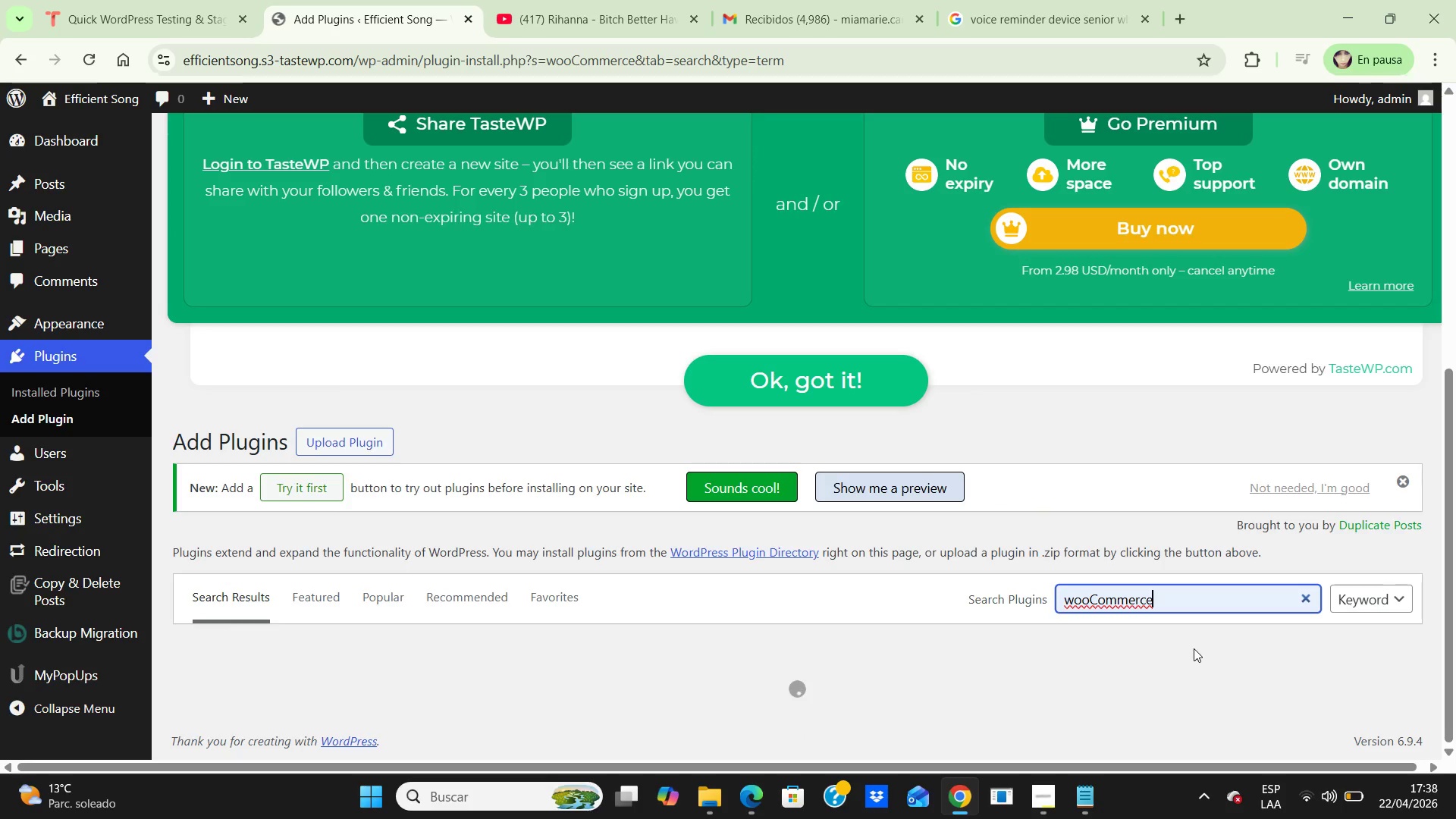 
left_click([1194, 648])
 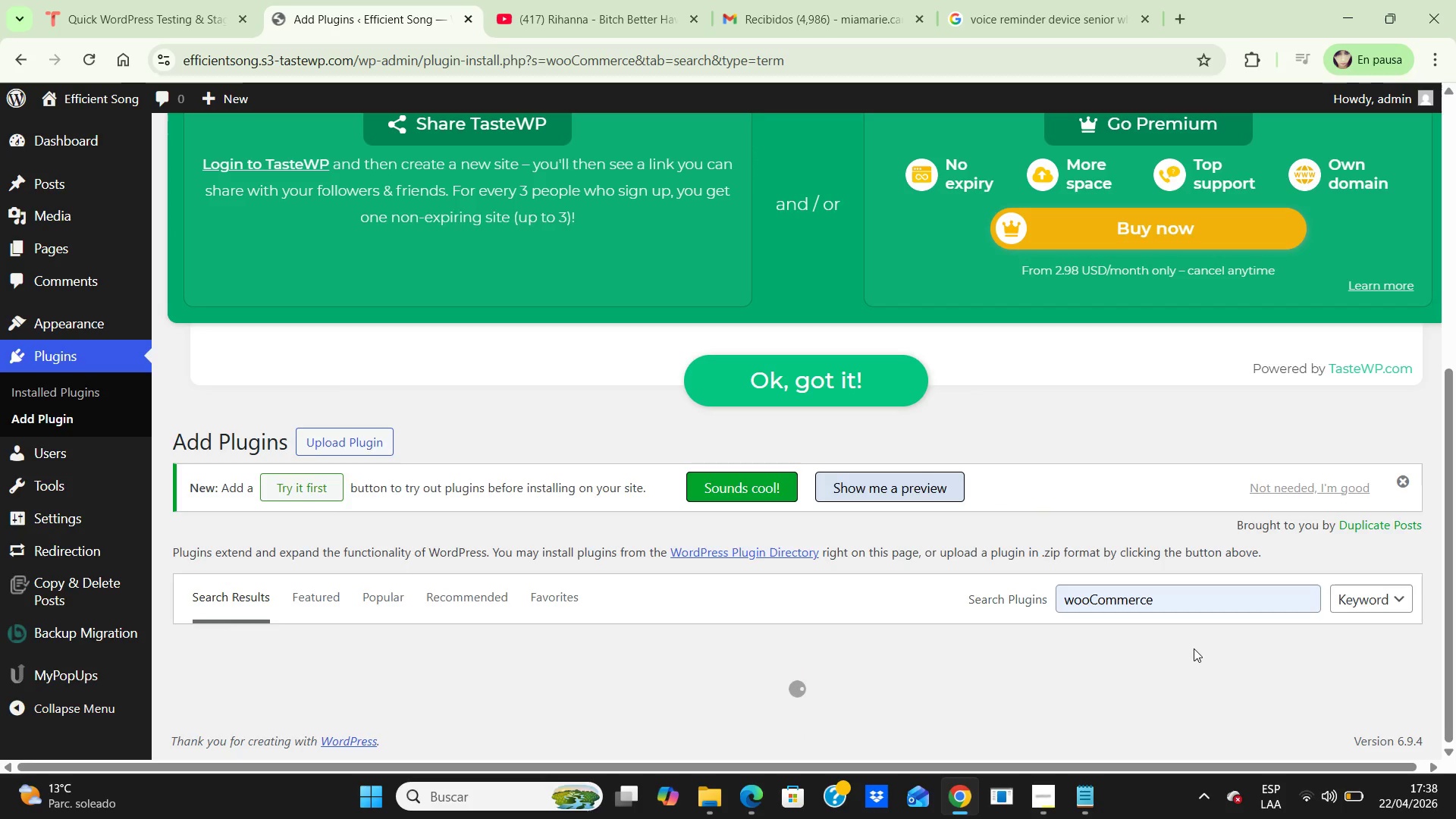 
scroll: coordinate [1194, 648], scroll_direction: down, amount: 2.0
 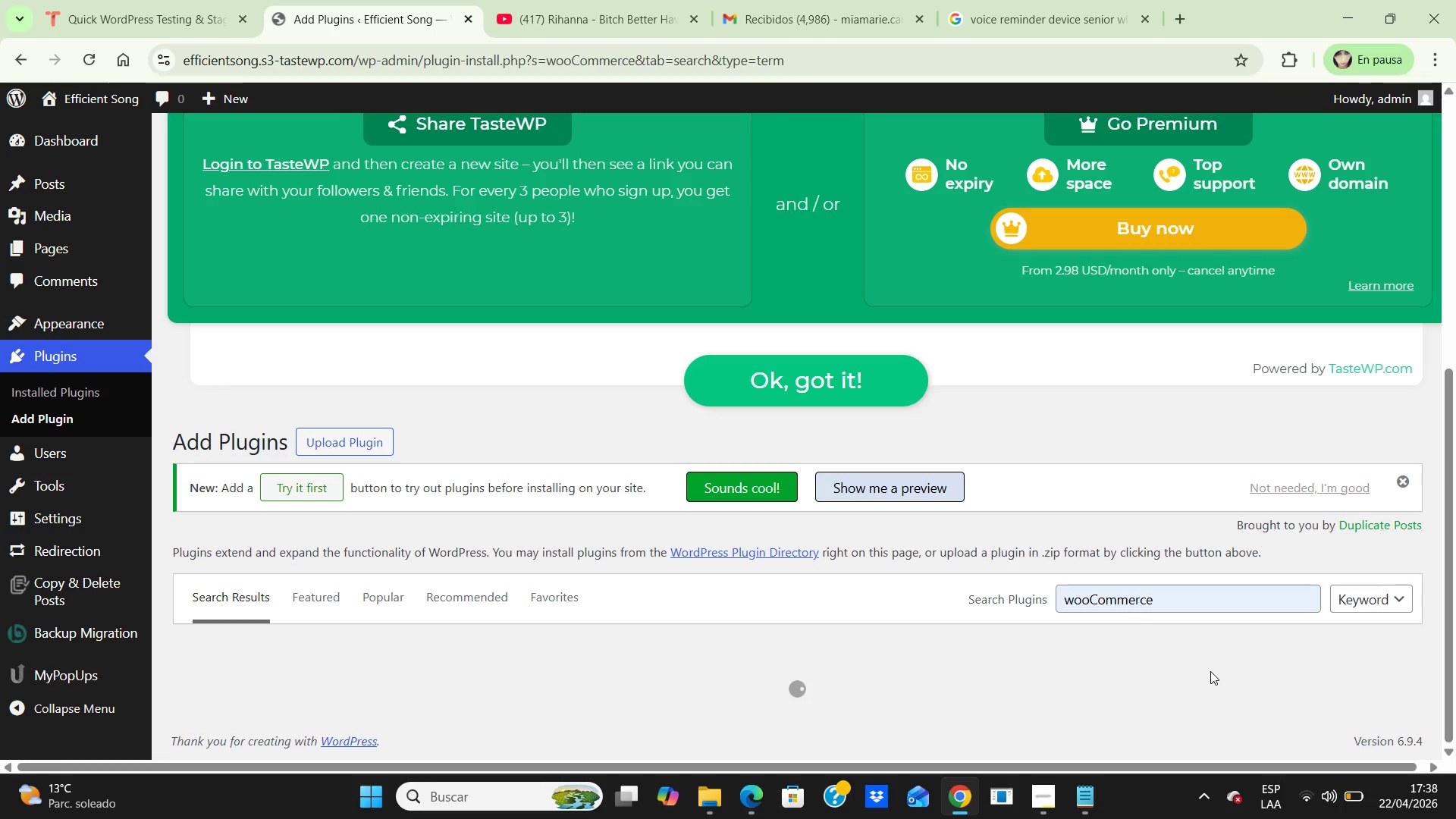 
wait(7.56)
 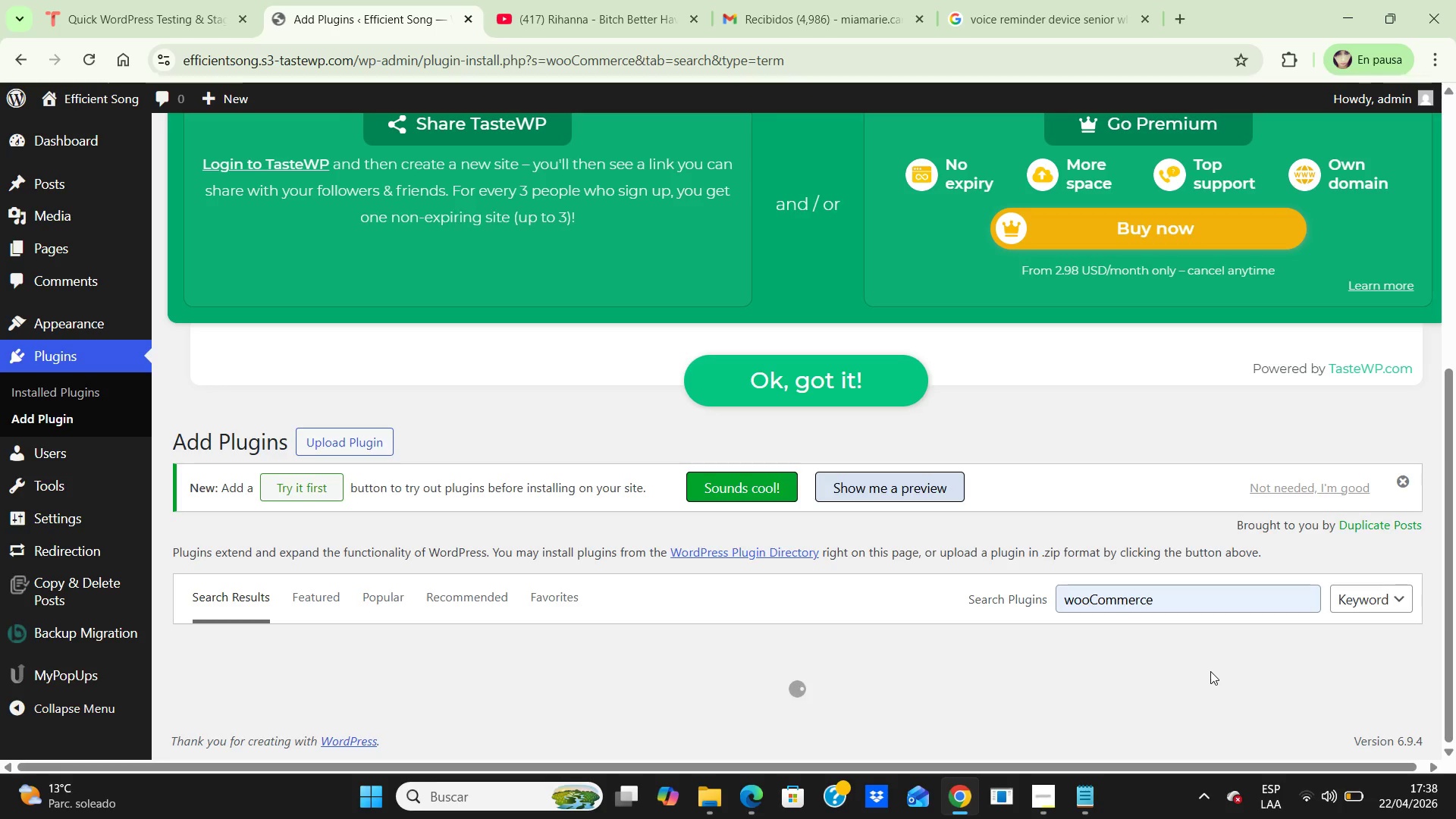 
scroll: coordinate [1210, 671], scroll_direction: down, amount: 1.0
 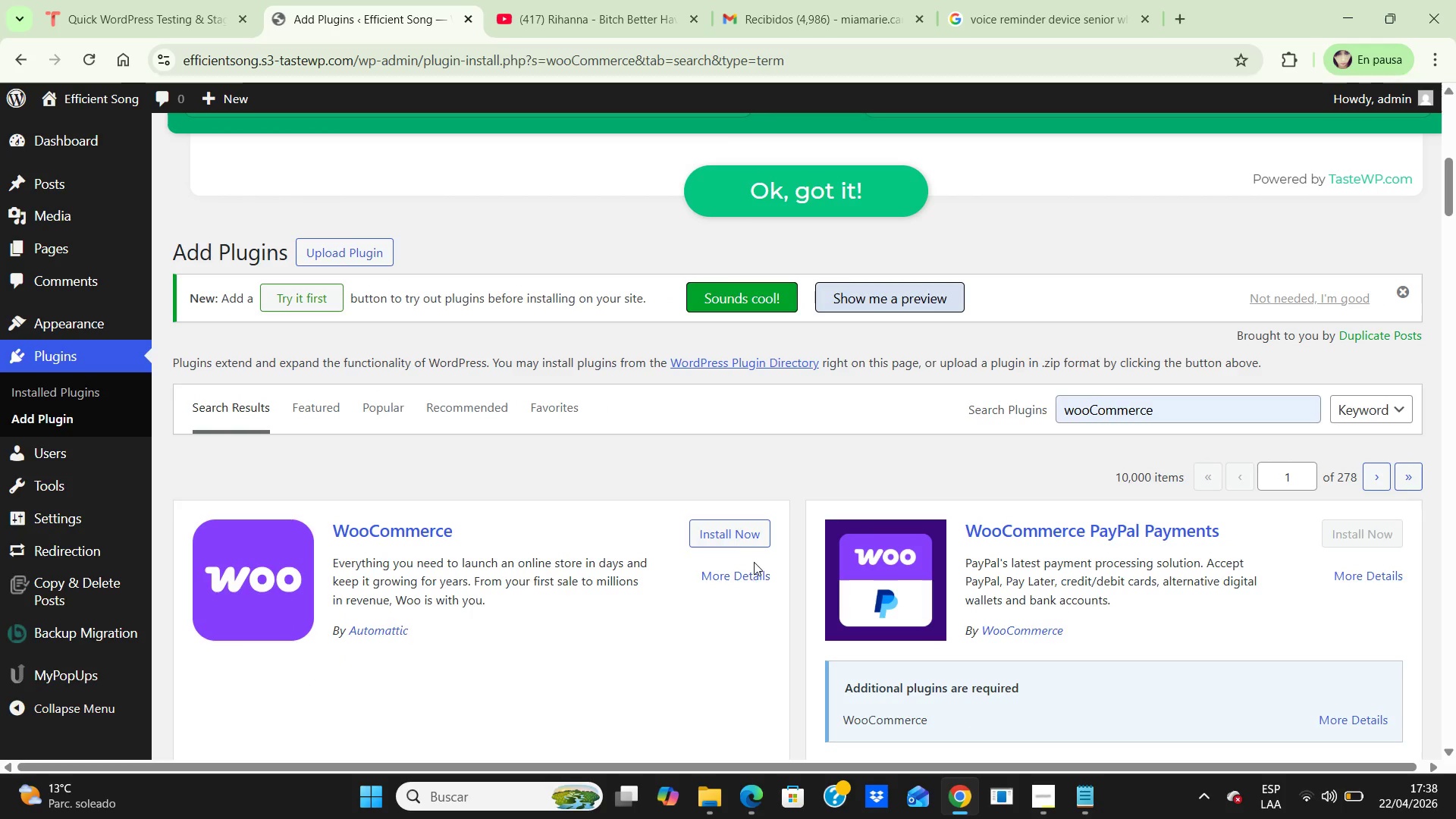 
left_click([736, 533])
 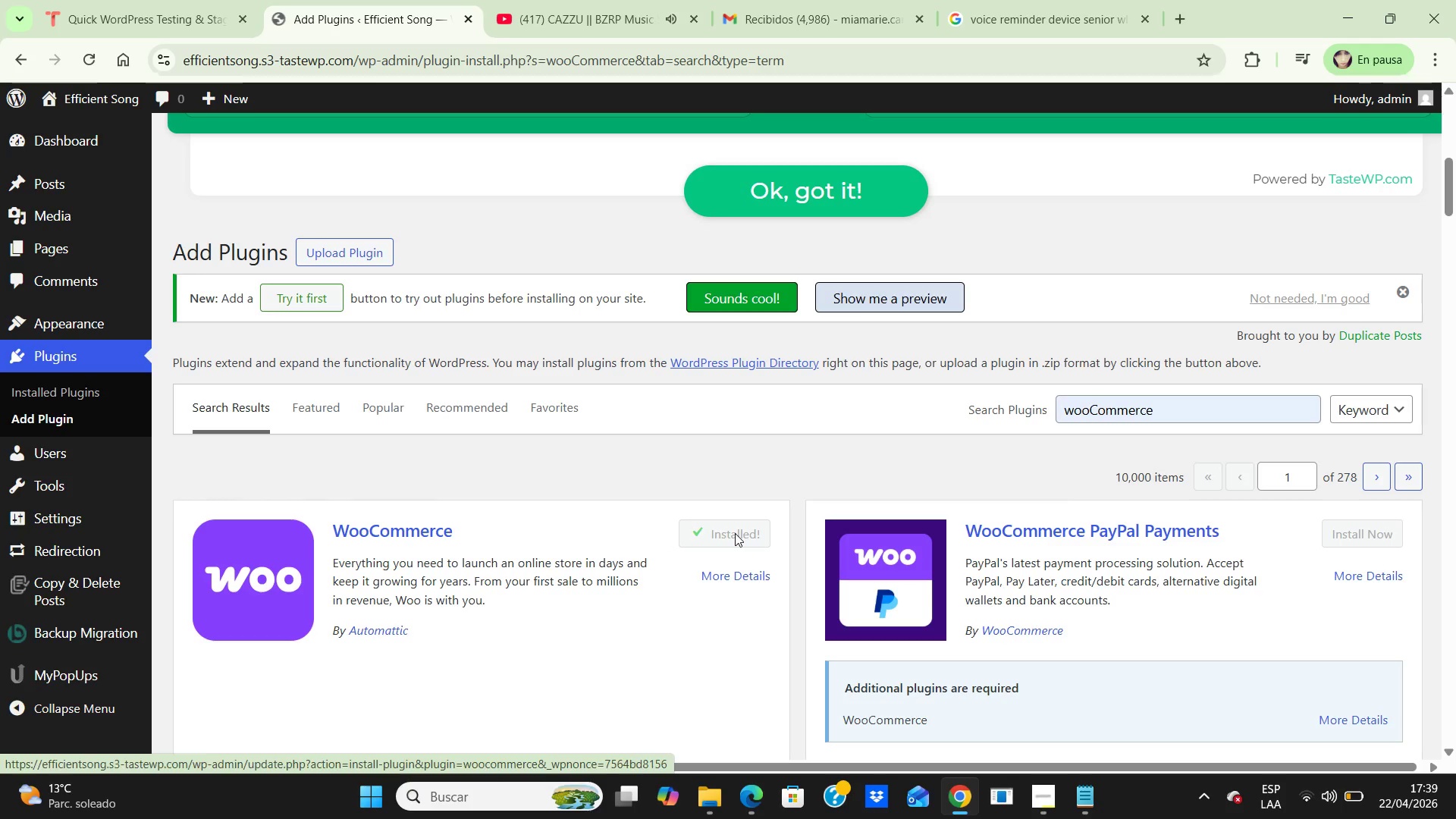 
wait(9.52)
 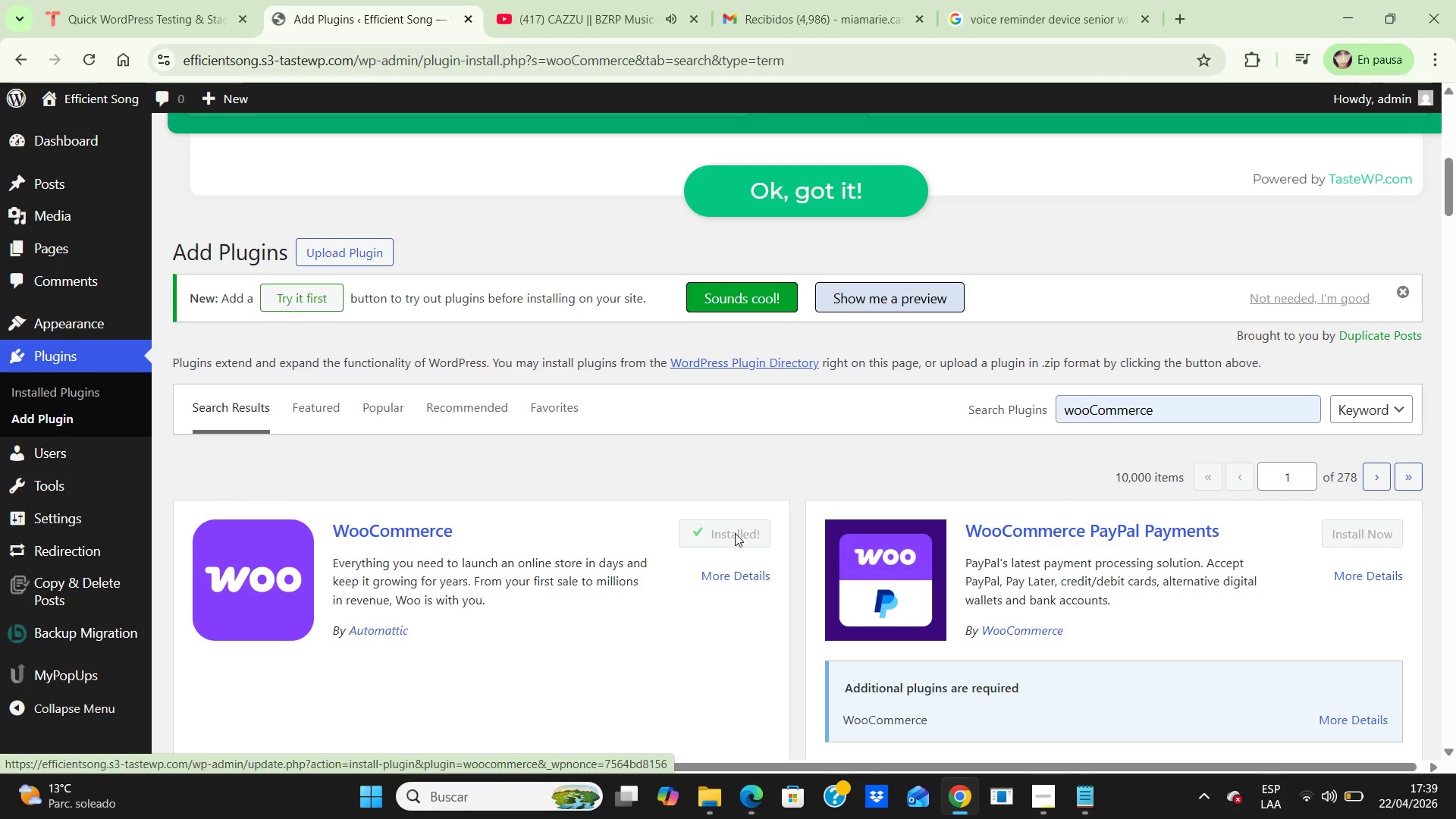 
left_click([739, 536])
 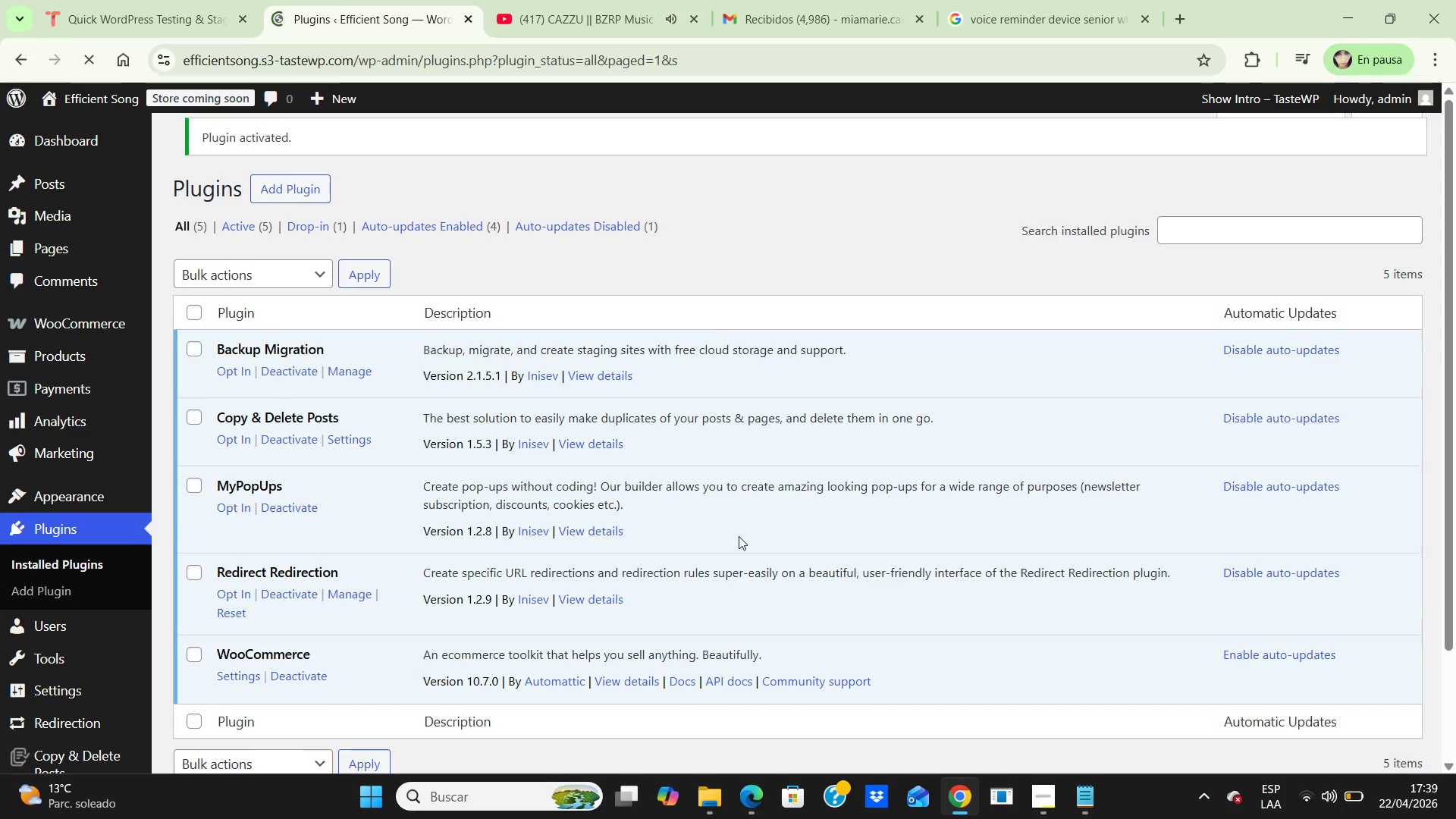 
wait(6.83)
 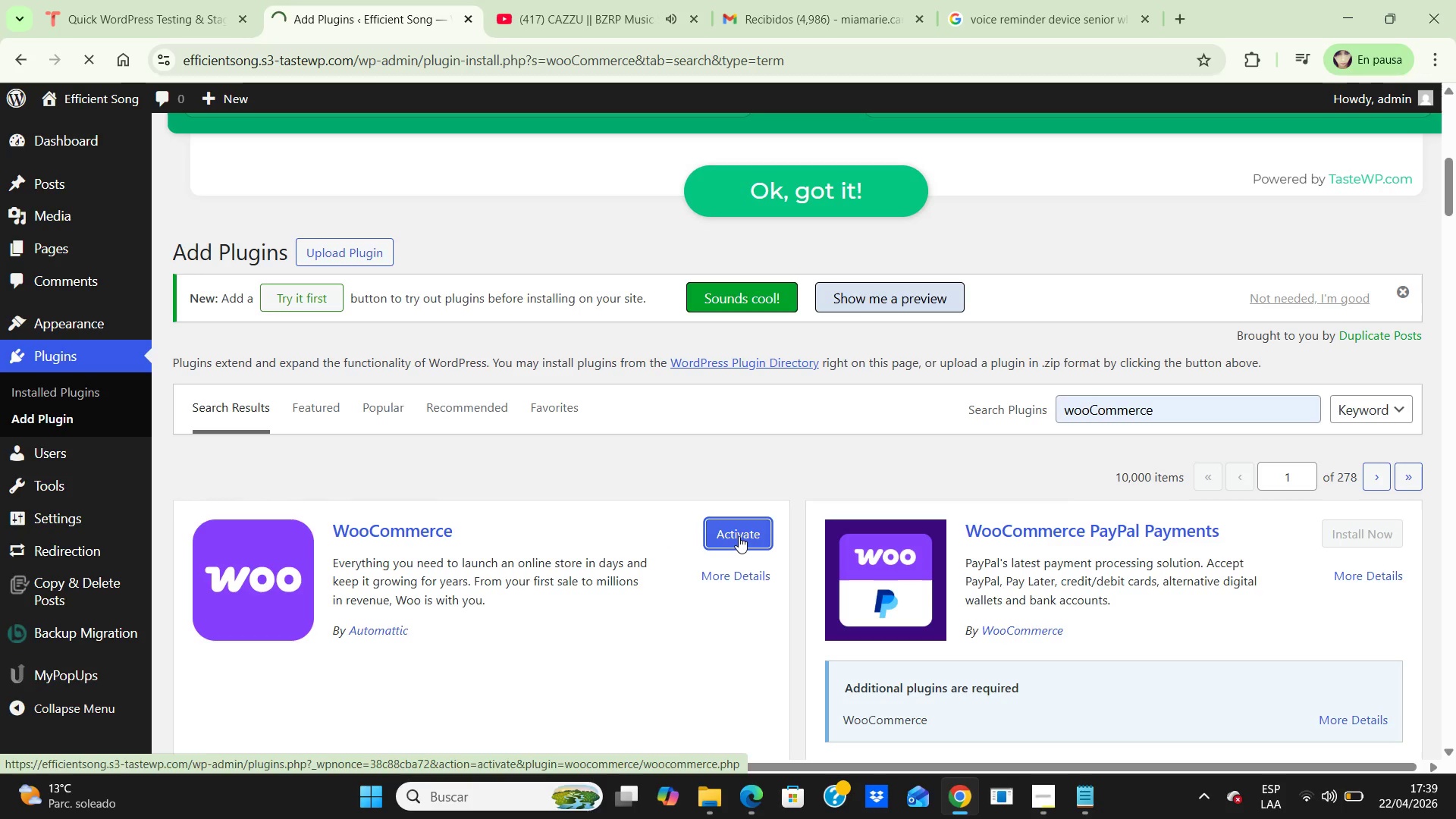 
scroll: coordinate [871, 564], scroll_direction: down, amount: 4.0
 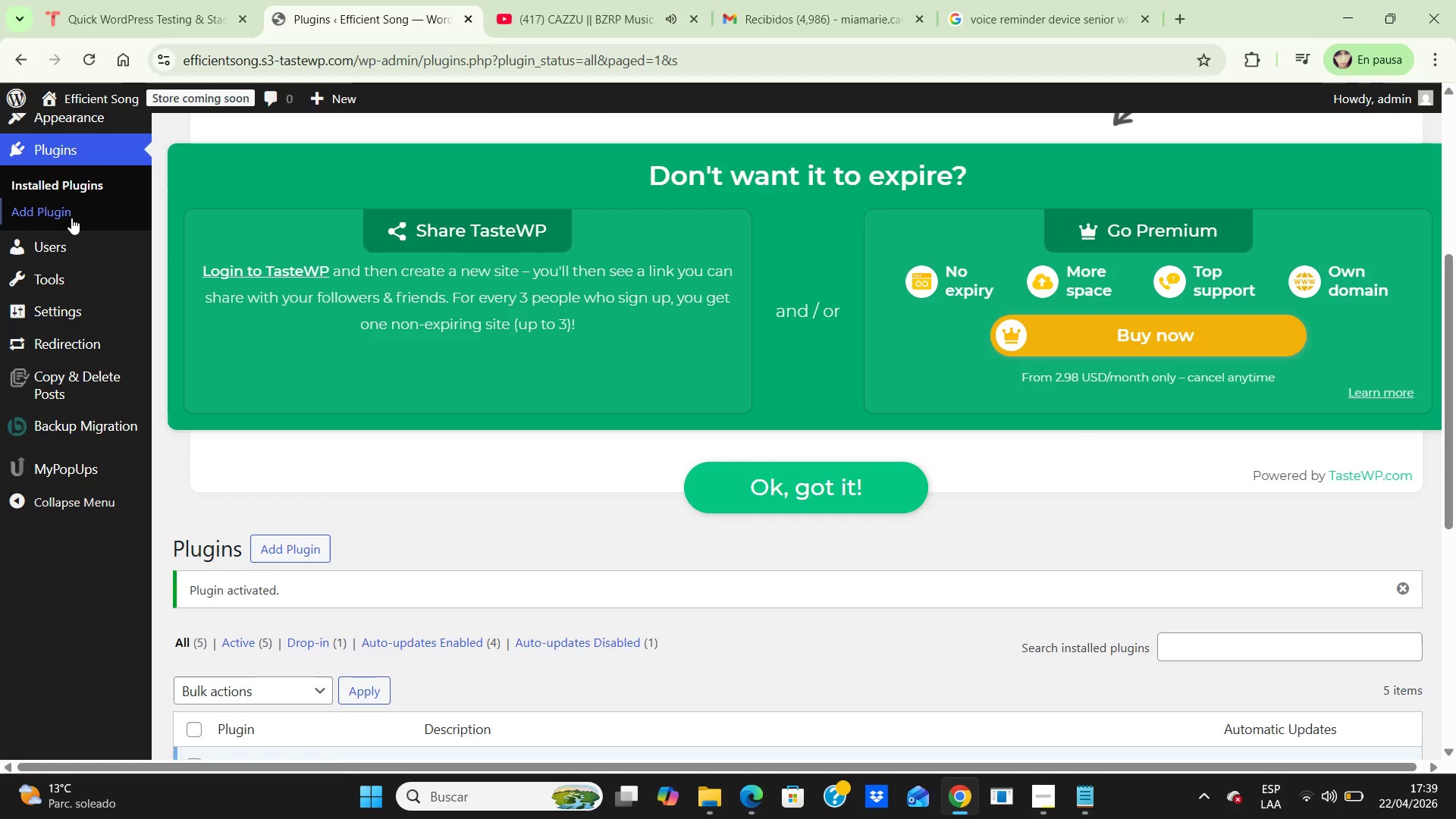 
left_click([71, 218])
 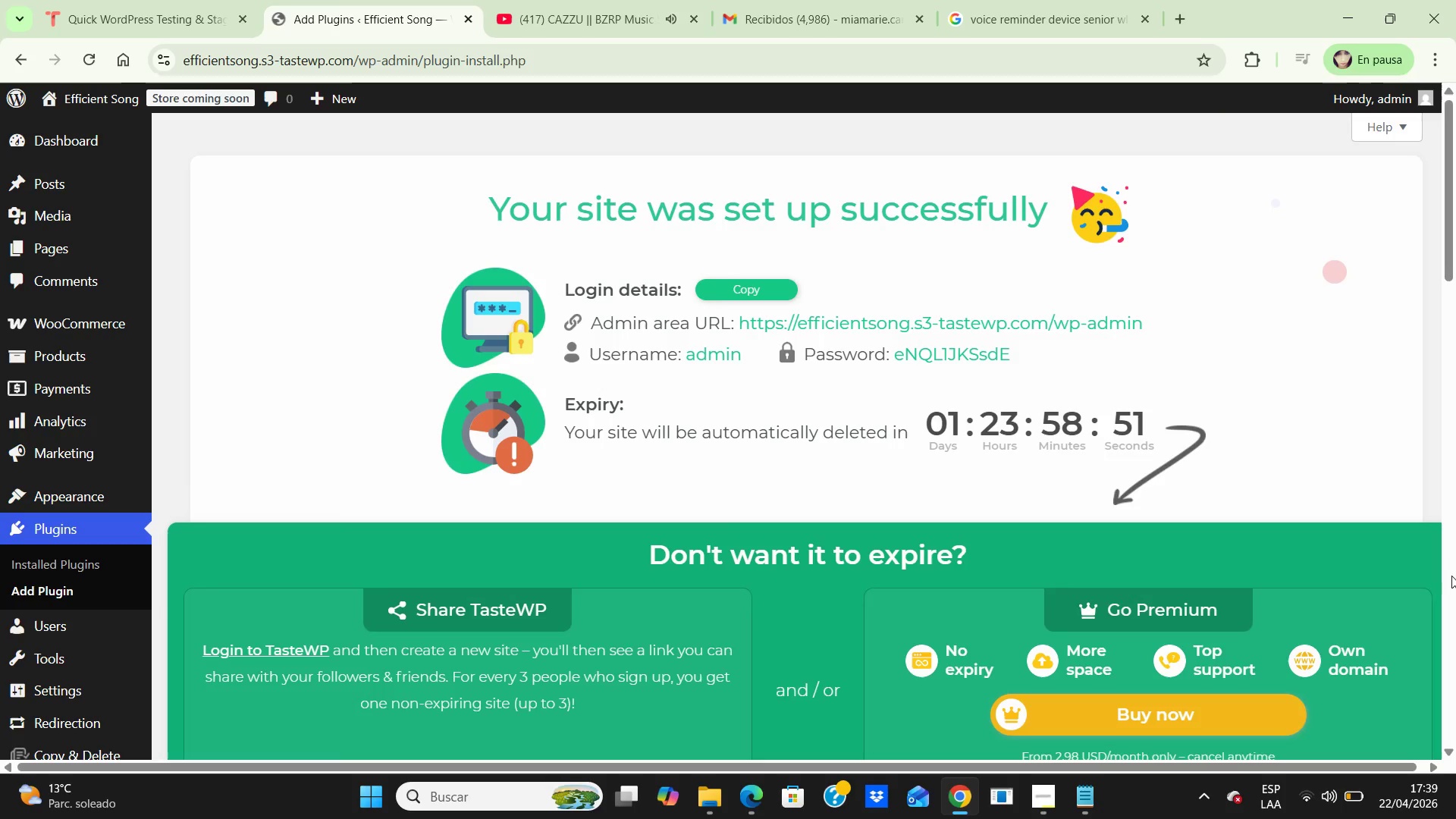 
scroll: coordinate [1308, 642], scroll_direction: down, amount: 7.0
 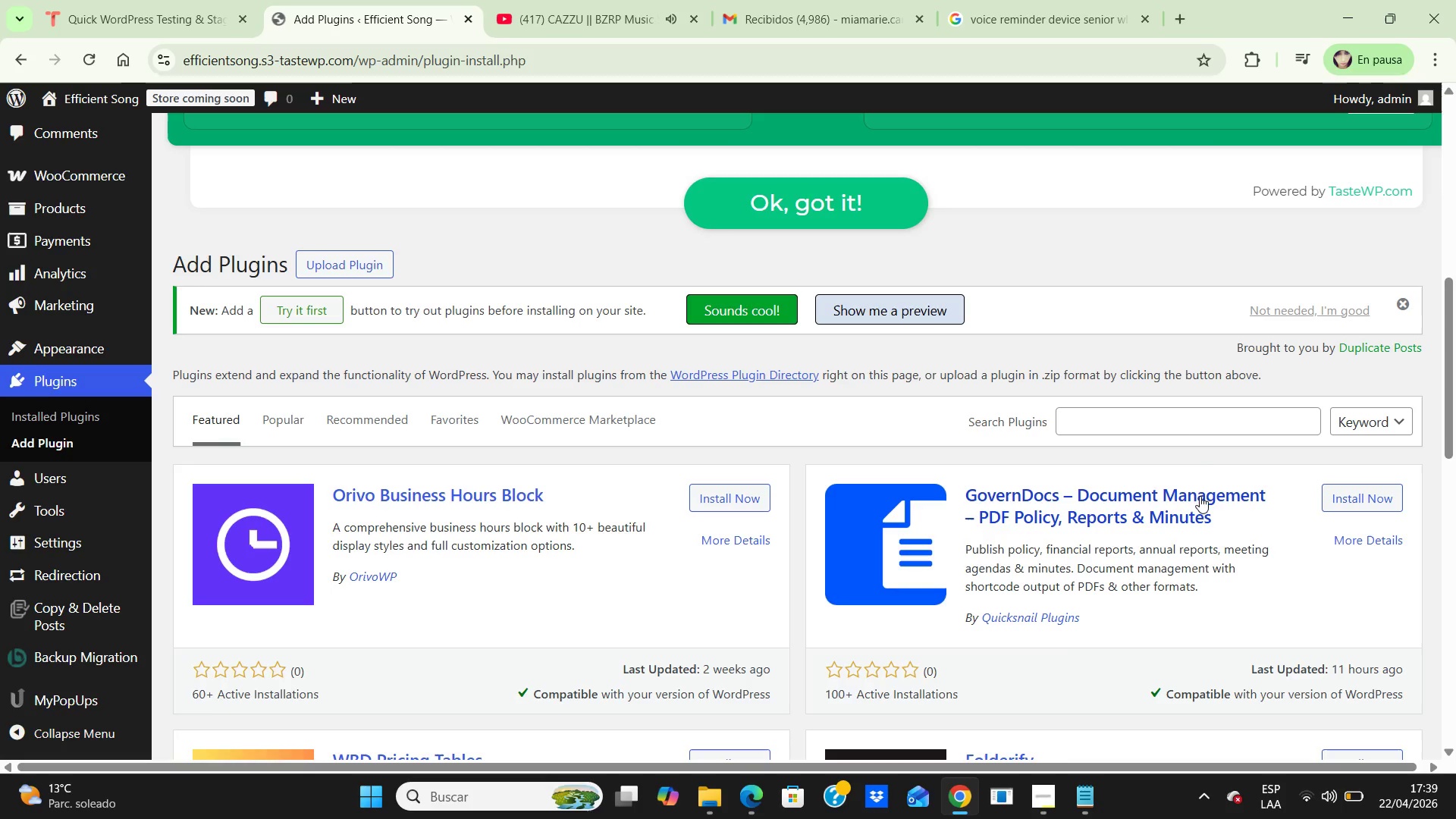 
mouse_move([1197, 457])
 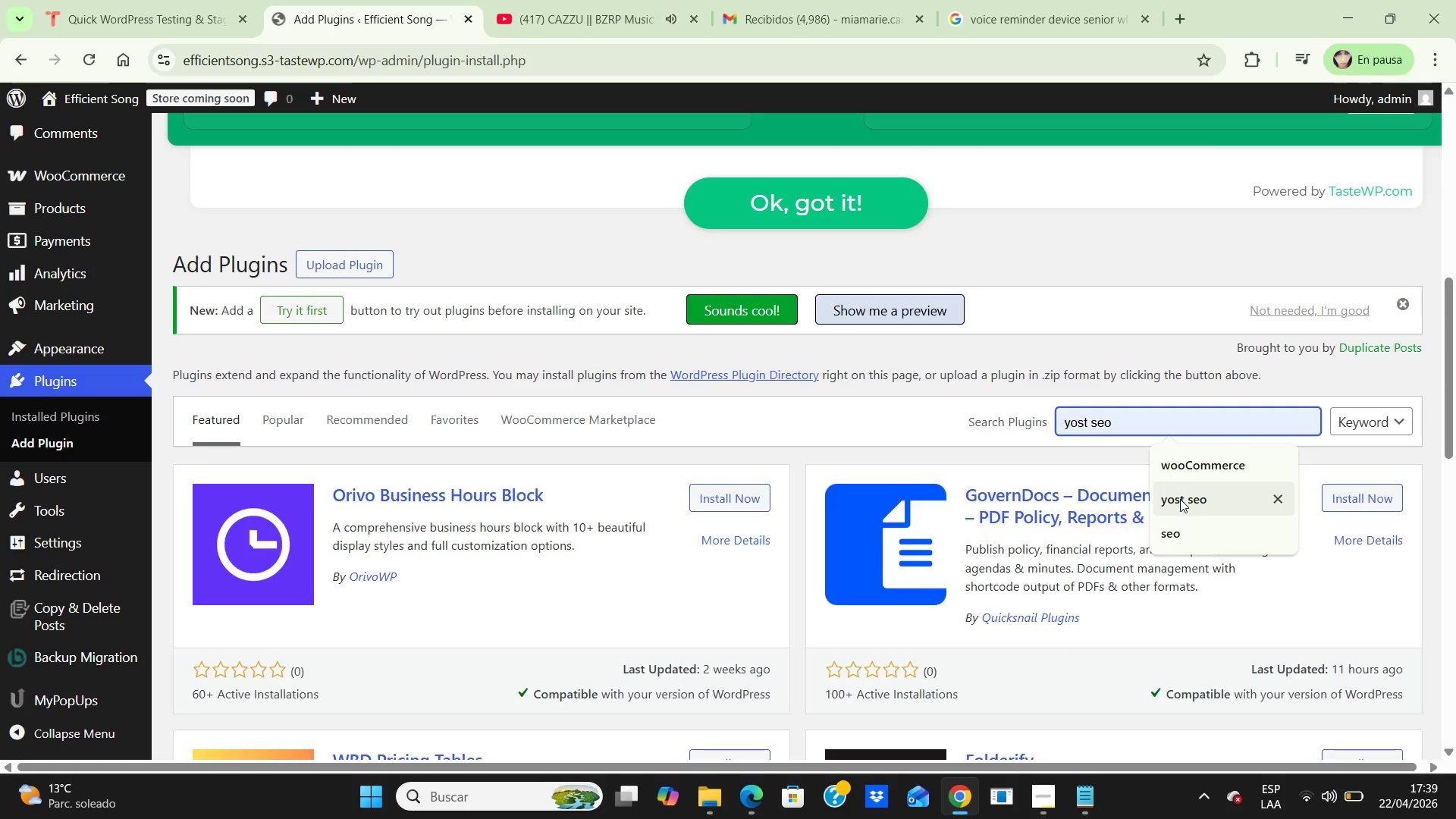 
left_click([1180, 499])
 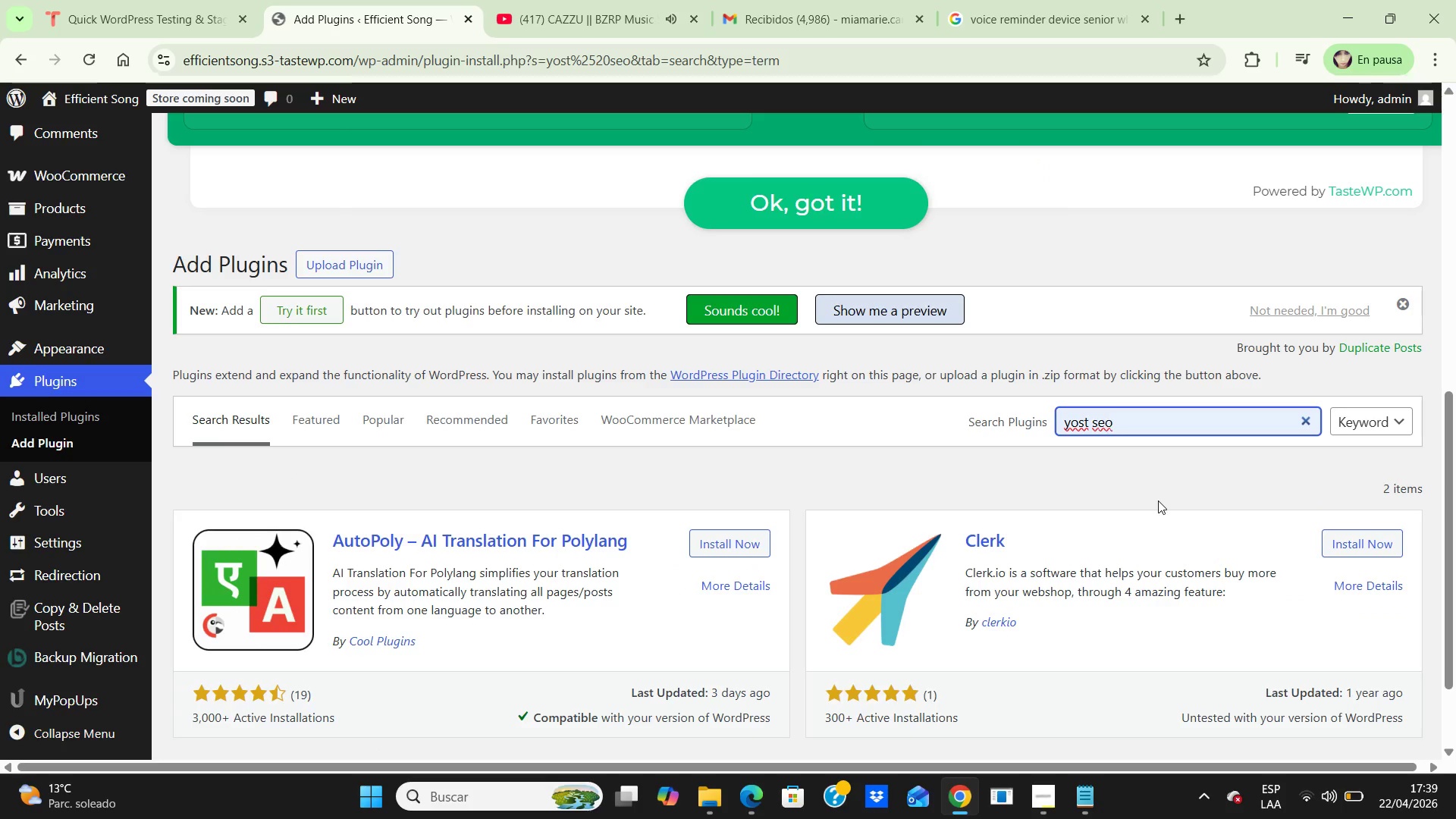 
scroll: coordinate [1163, 495], scroll_direction: down, amount: 3.0
 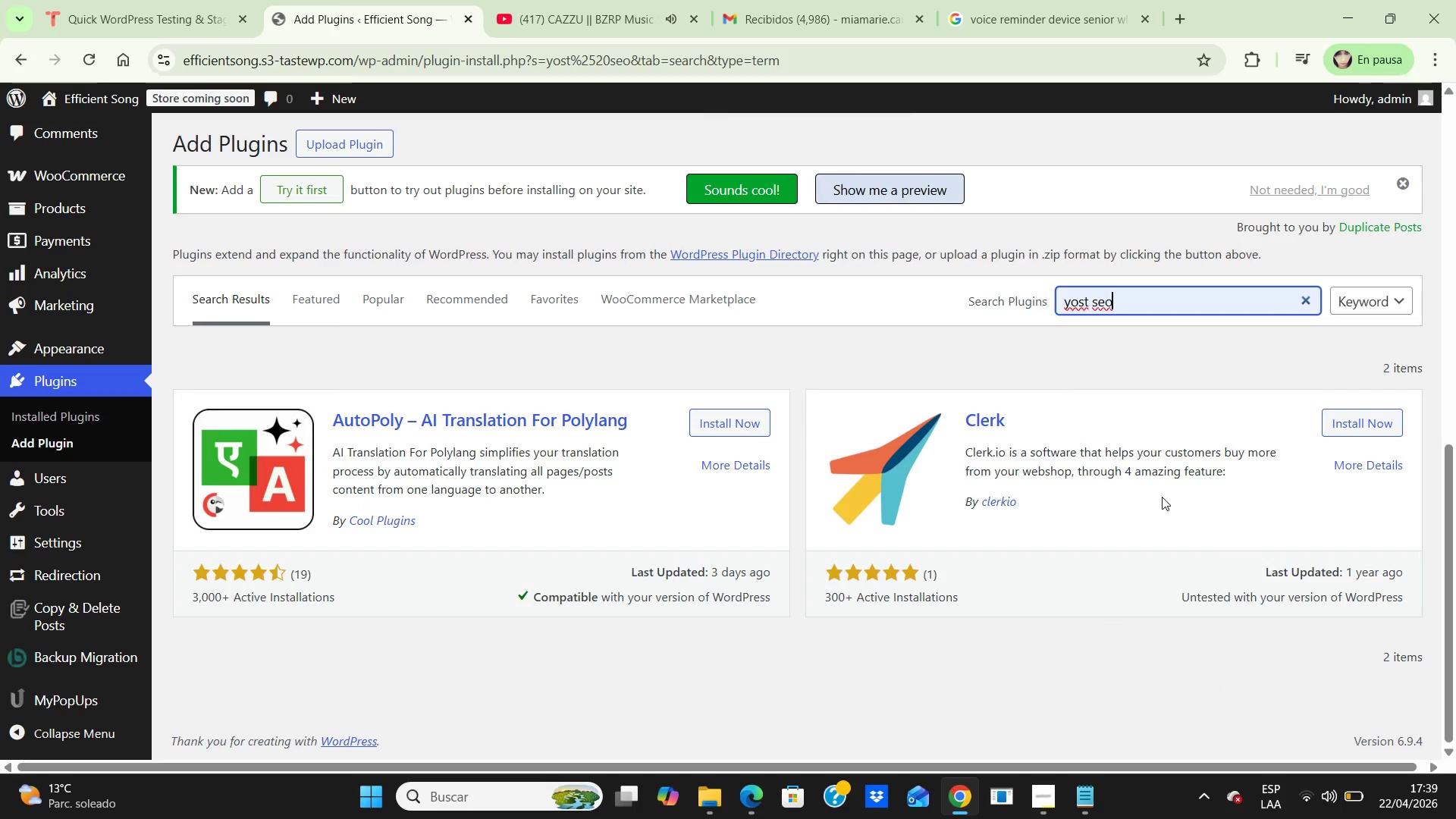 
scroll: coordinate [1163, 497], scroll_direction: up, amount: 3.0
 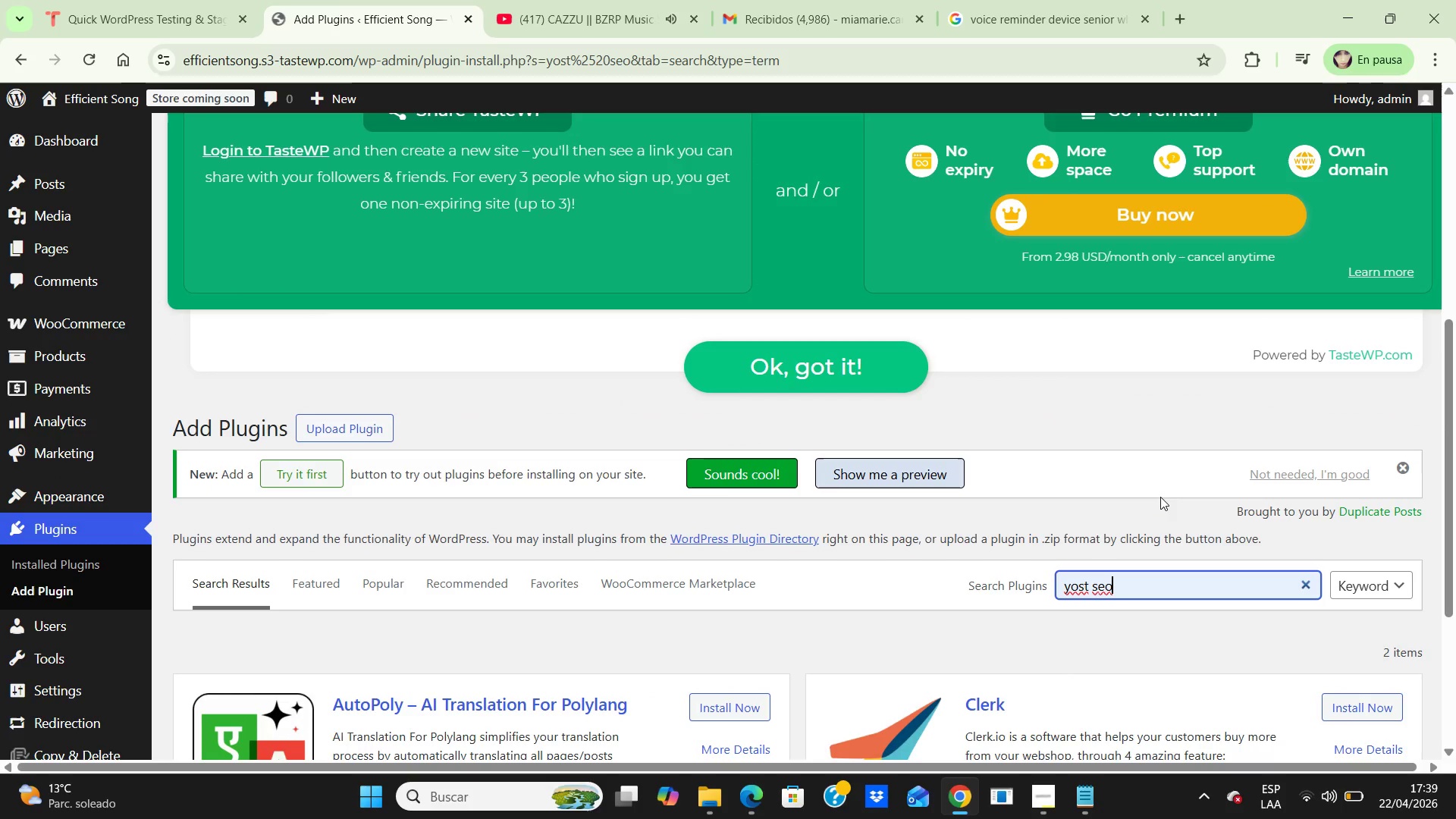 
scroll: coordinate [1160, 497], scroll_direction: down, amount: 1.0
 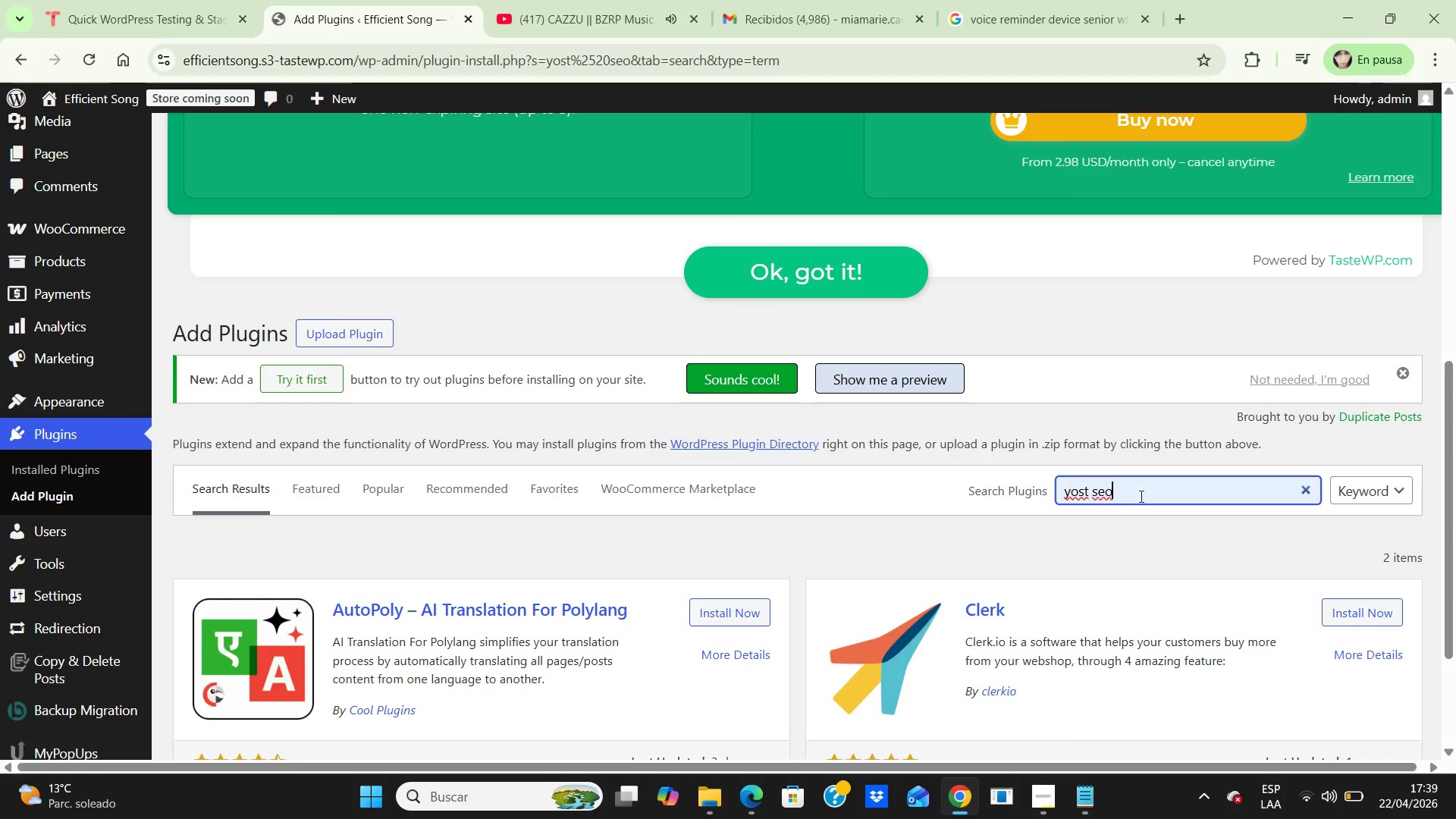 
left_click_drag(start_coordinate=[1139, 496], to_coordinate=[1034, 497])
 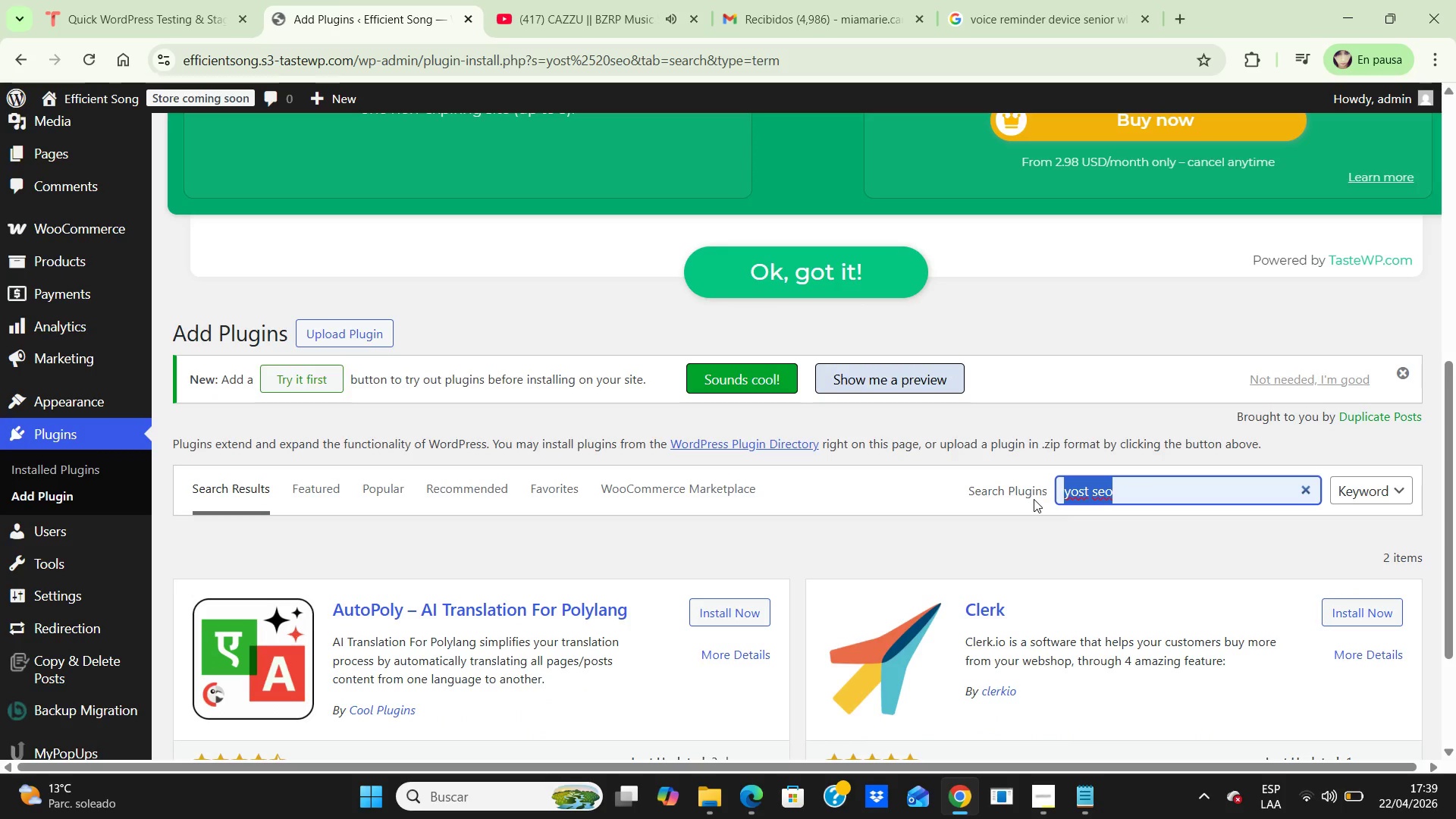 
key(Backspace)
 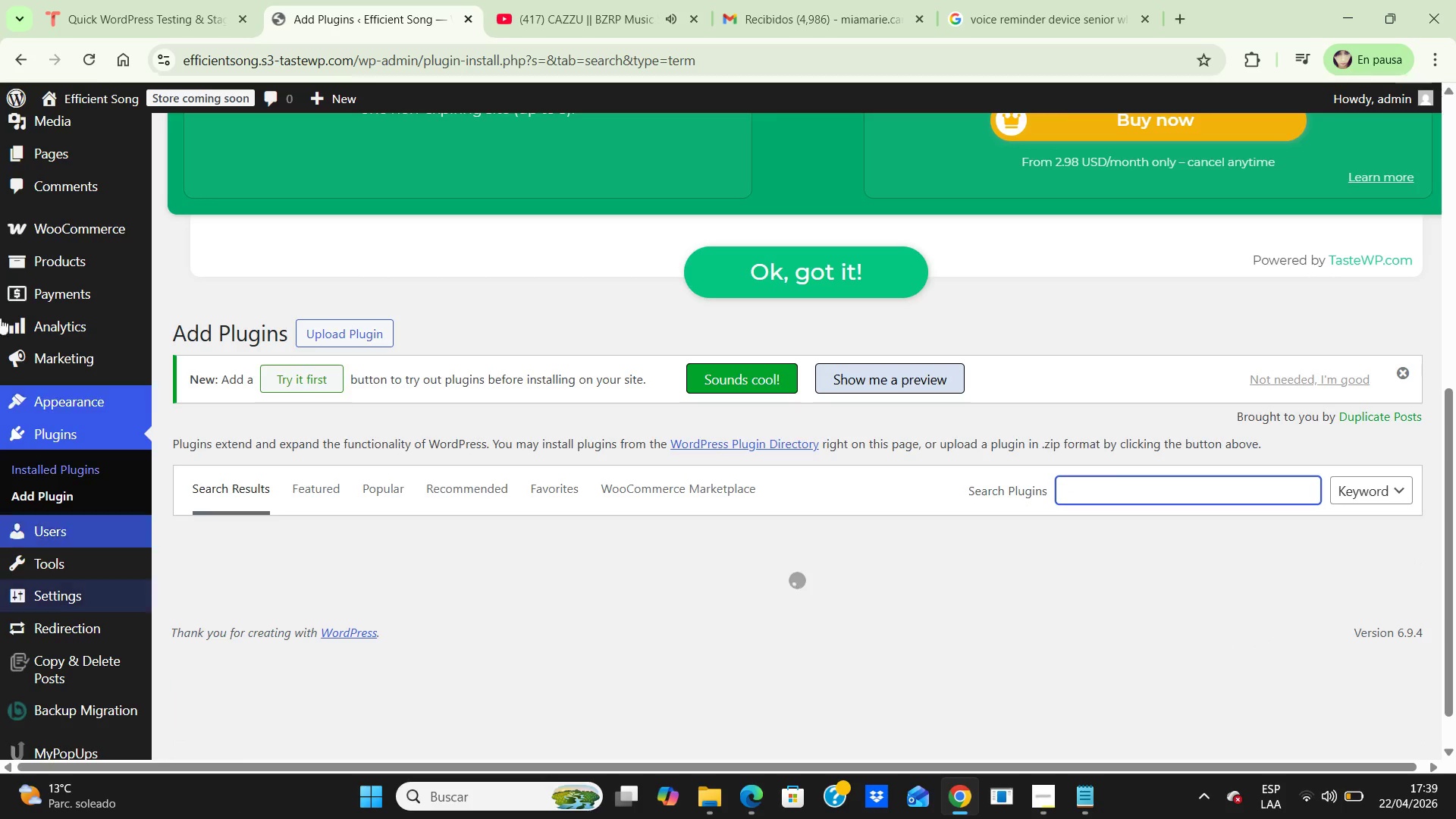 
mouse_move([39, 268])
 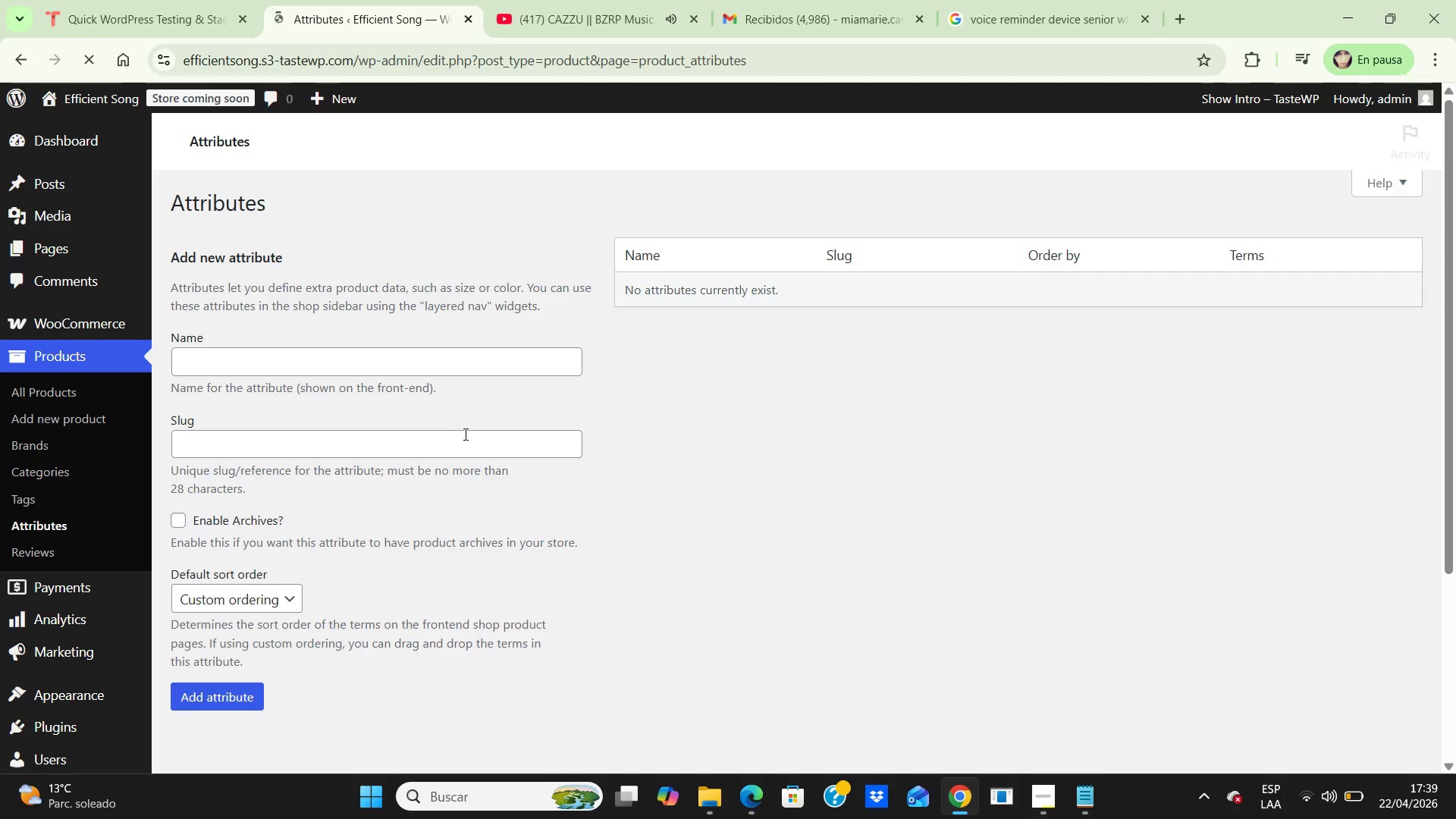 
wait(5.85)
 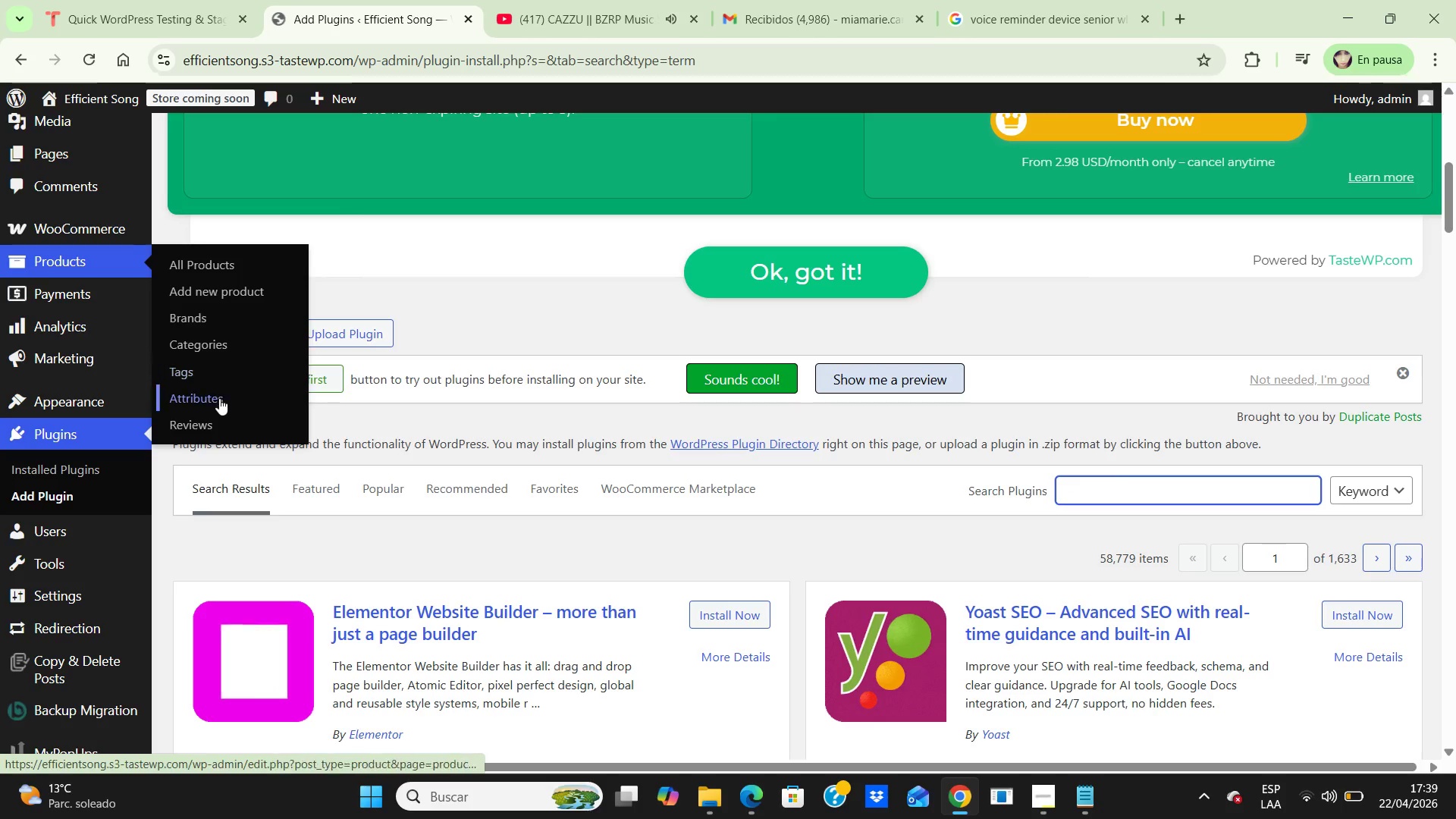 
scroll: coordinate [452, 419], scroll_direction: down, amount: 6.0
 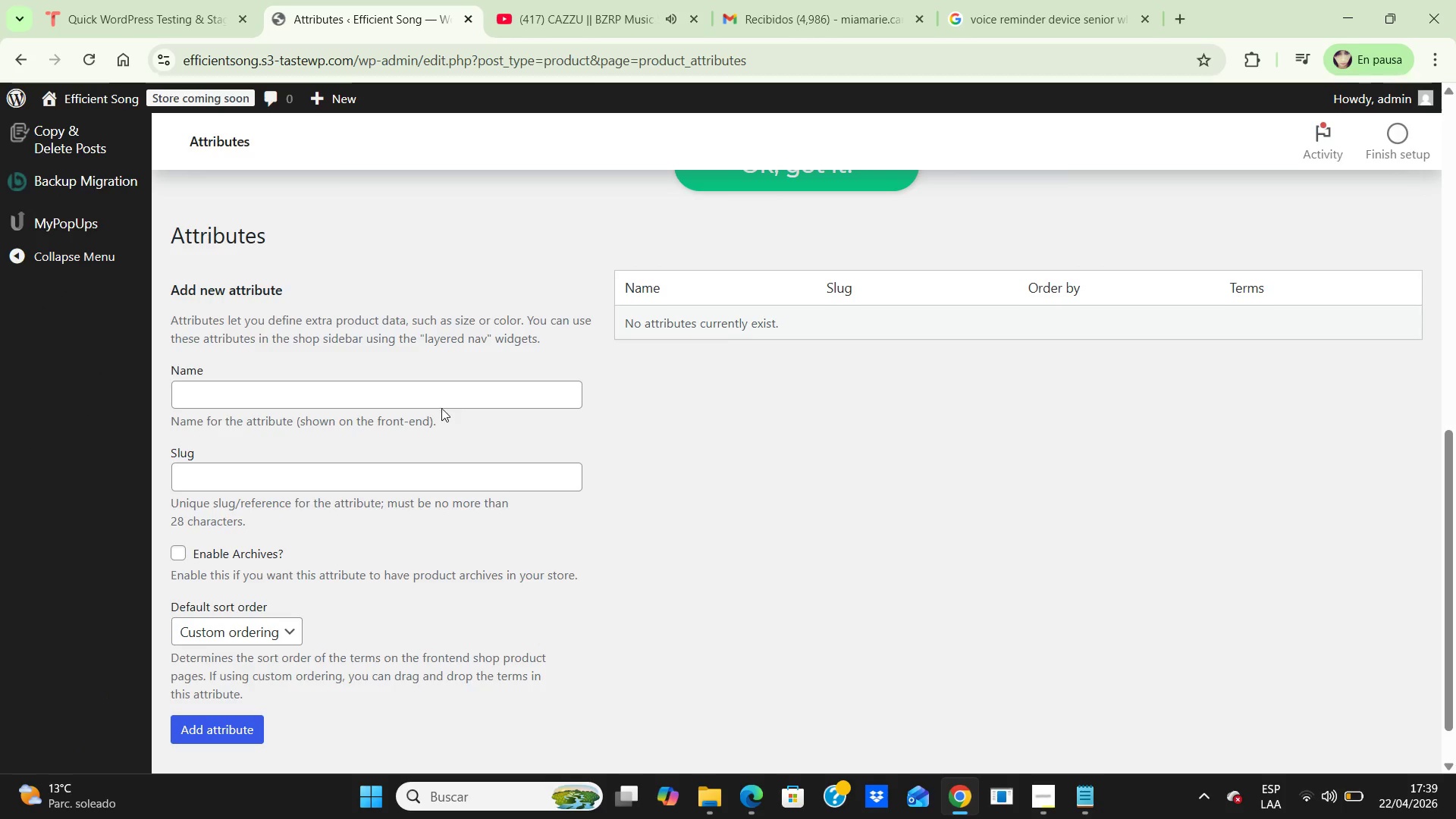 
left_click([442, 401])
 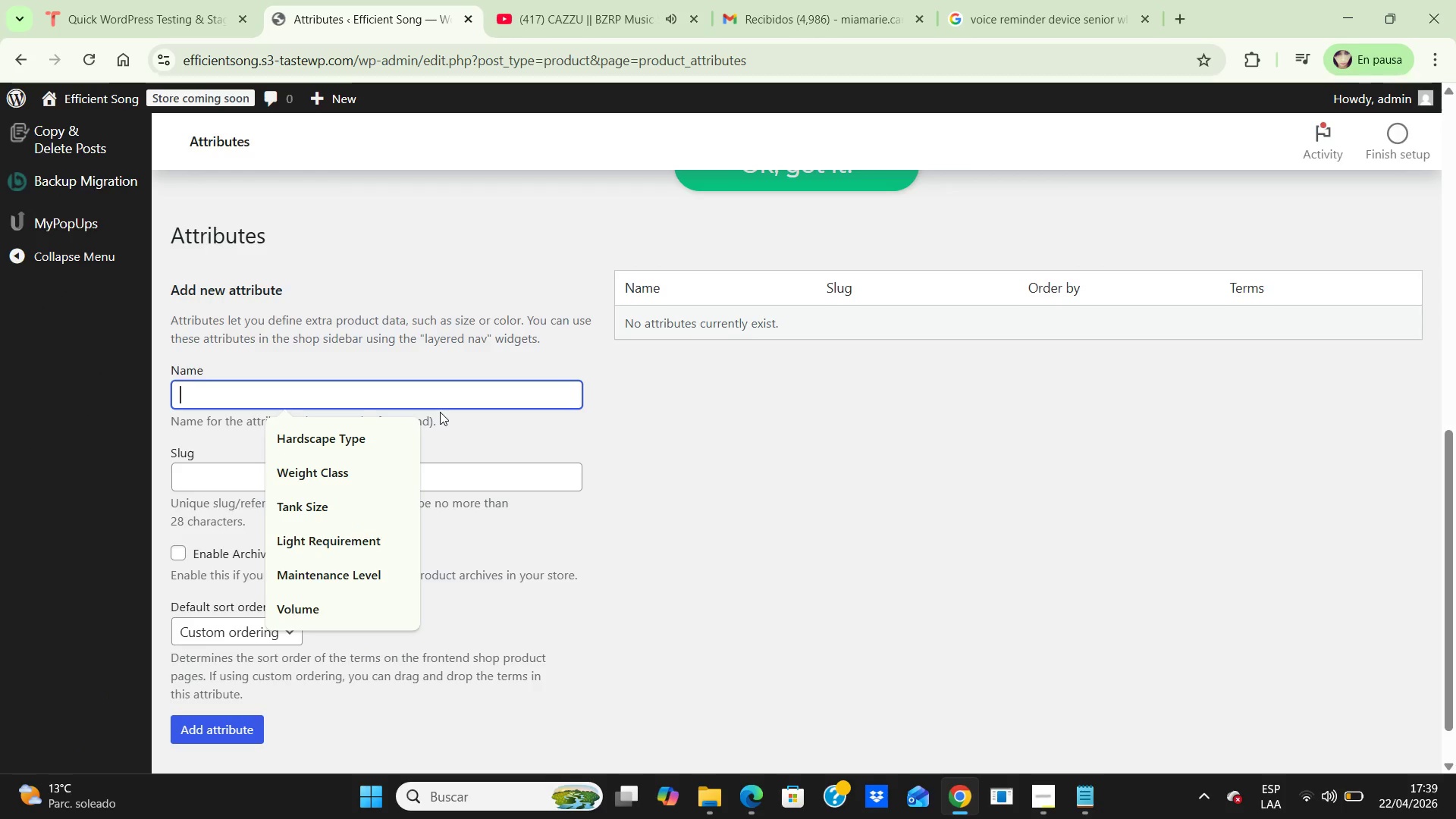 
type(Main Selection)
 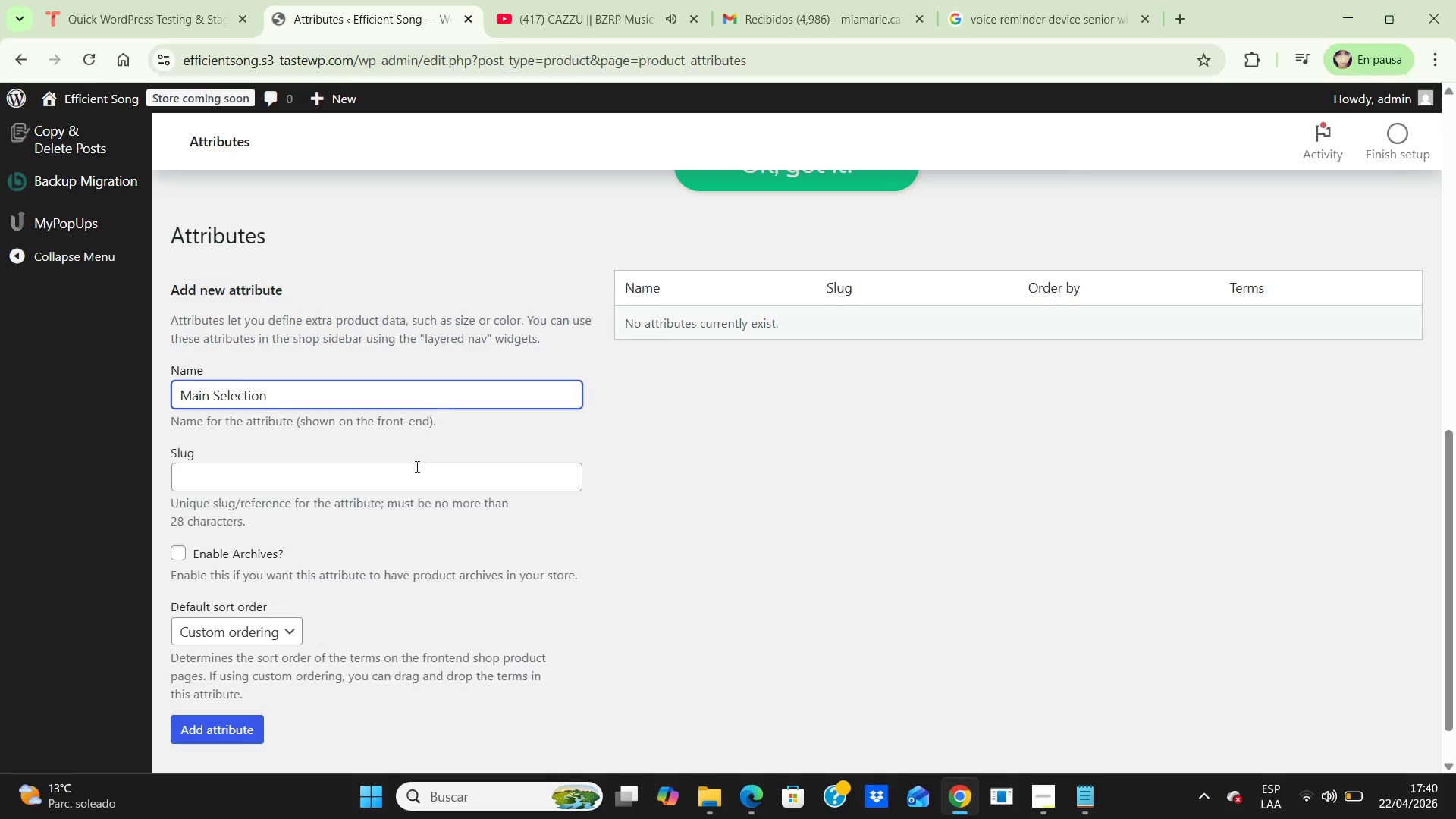 
left_click([414, 479])
 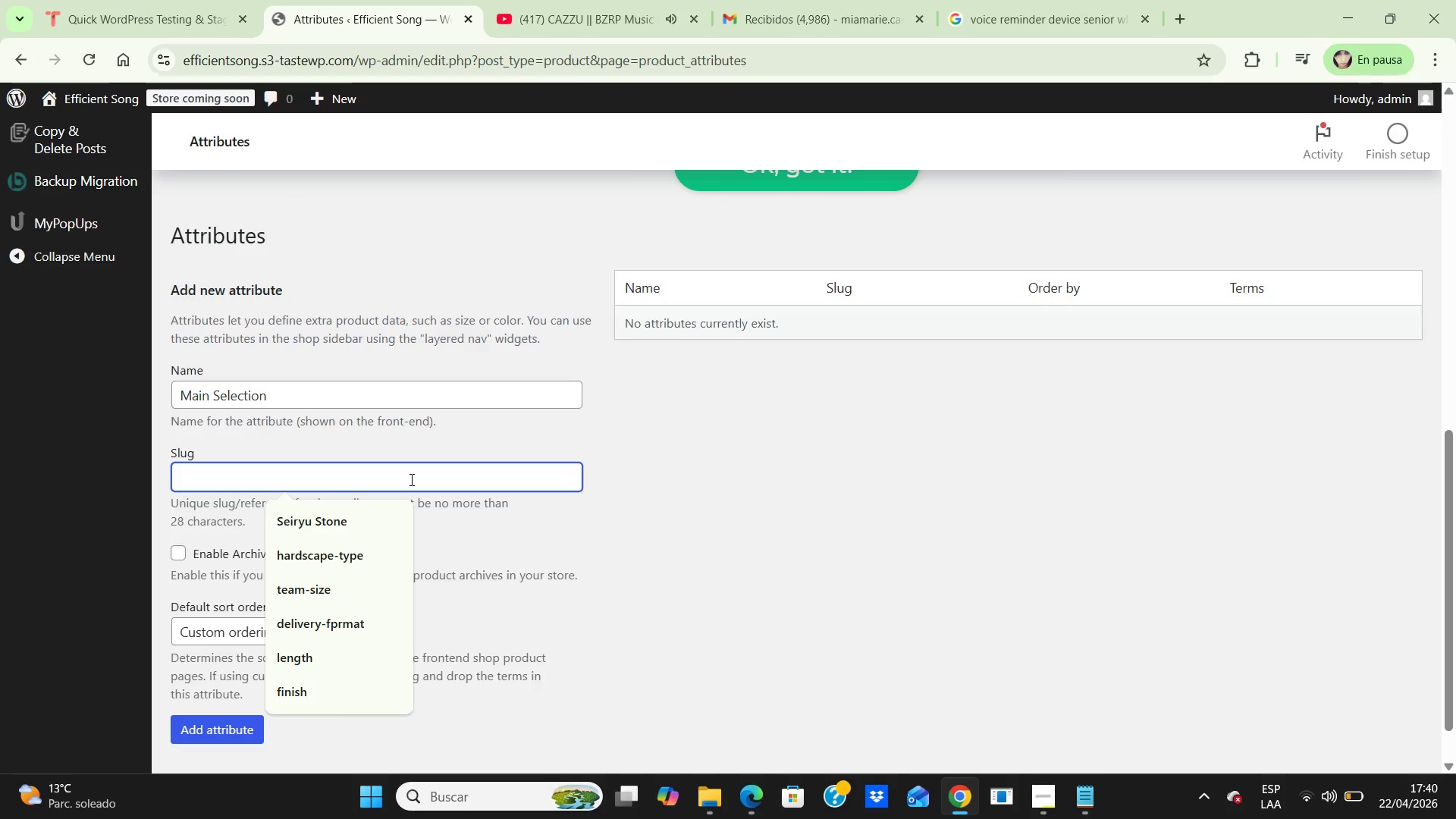 
type(main--s)
key(Backspace)
key(Backspace)
type(selection)
 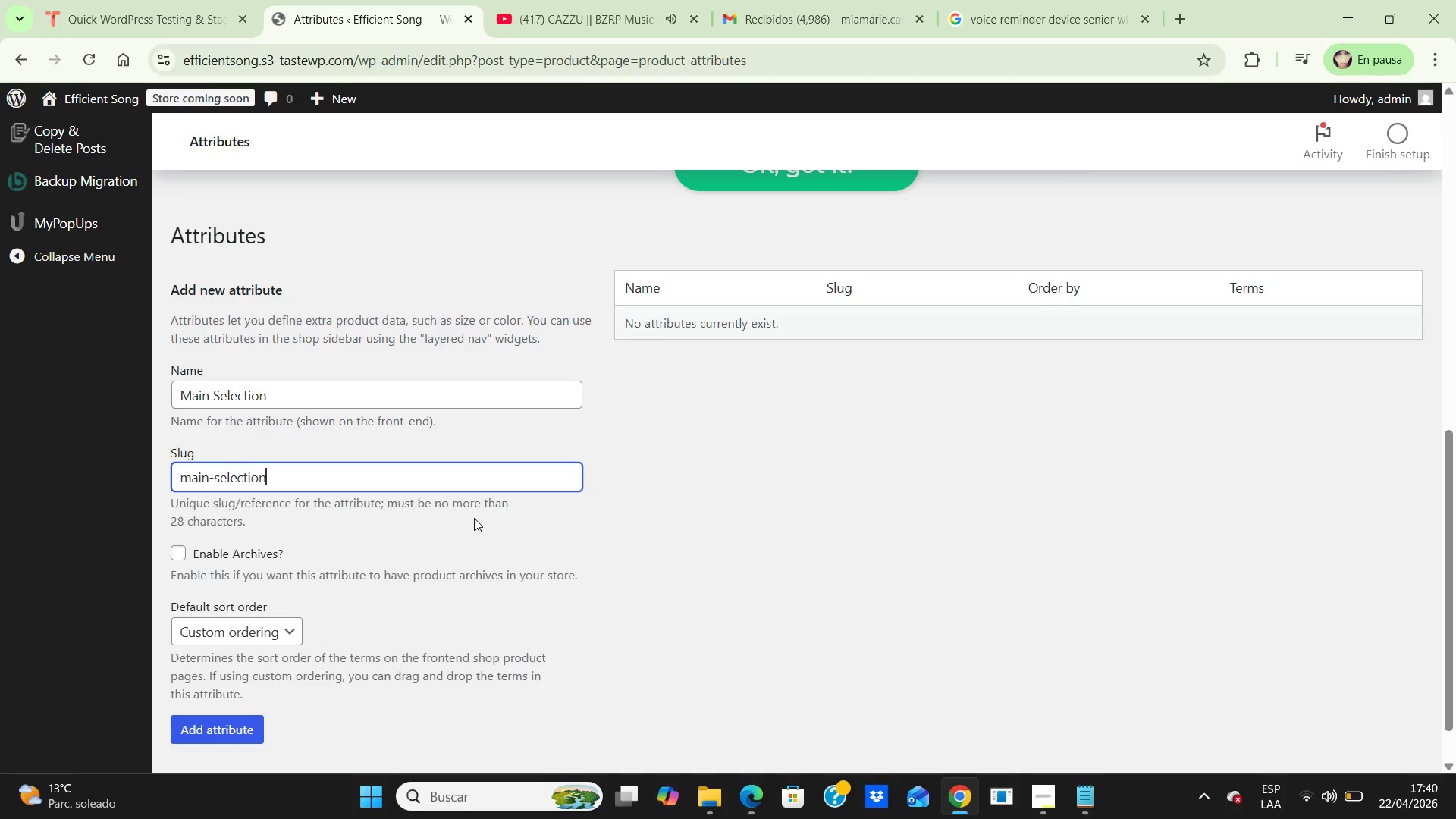 
wait(6.14)
 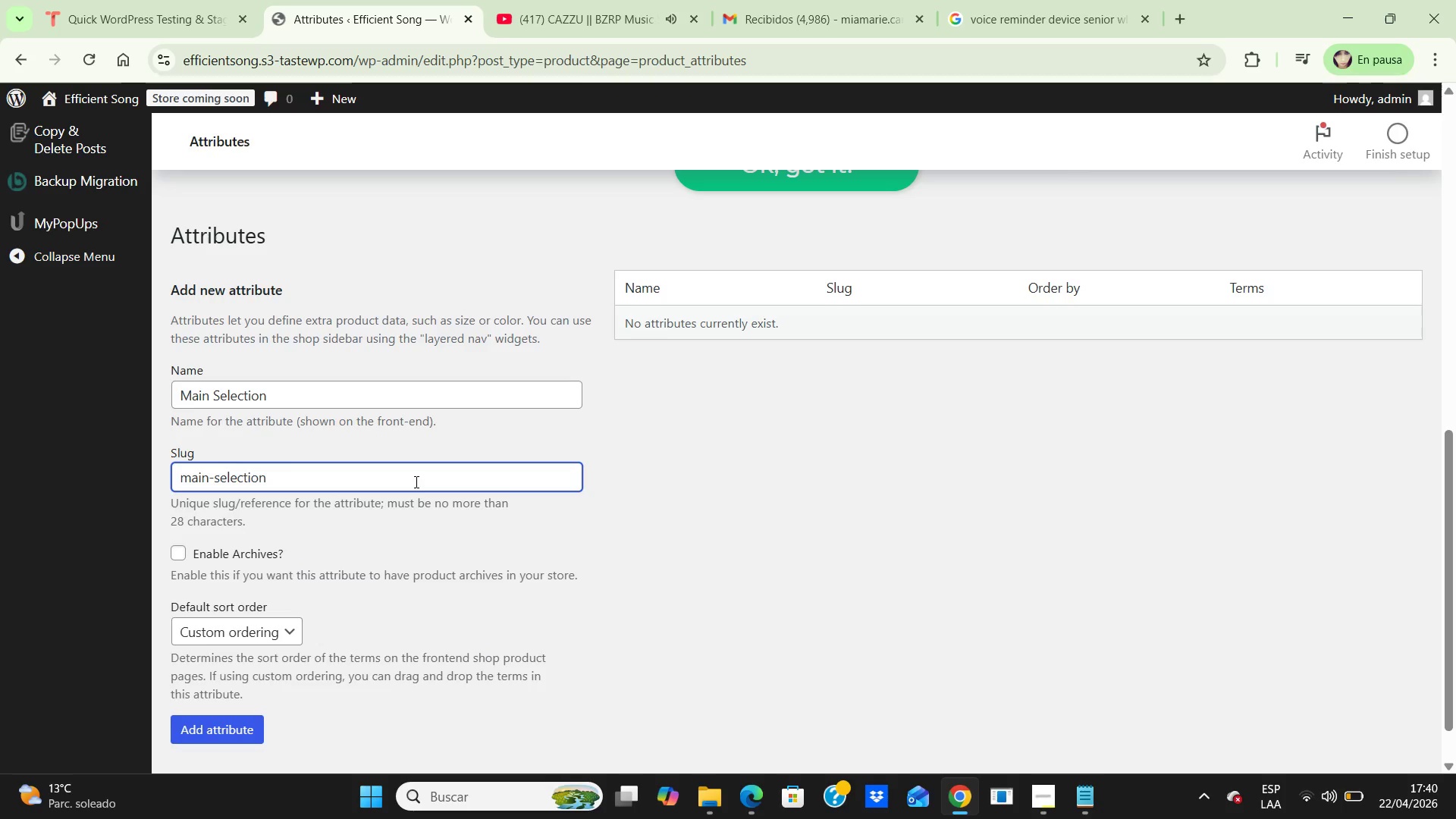 
scroll: coordinate [467, 531], scroll_direction: down, amount: 2.0
 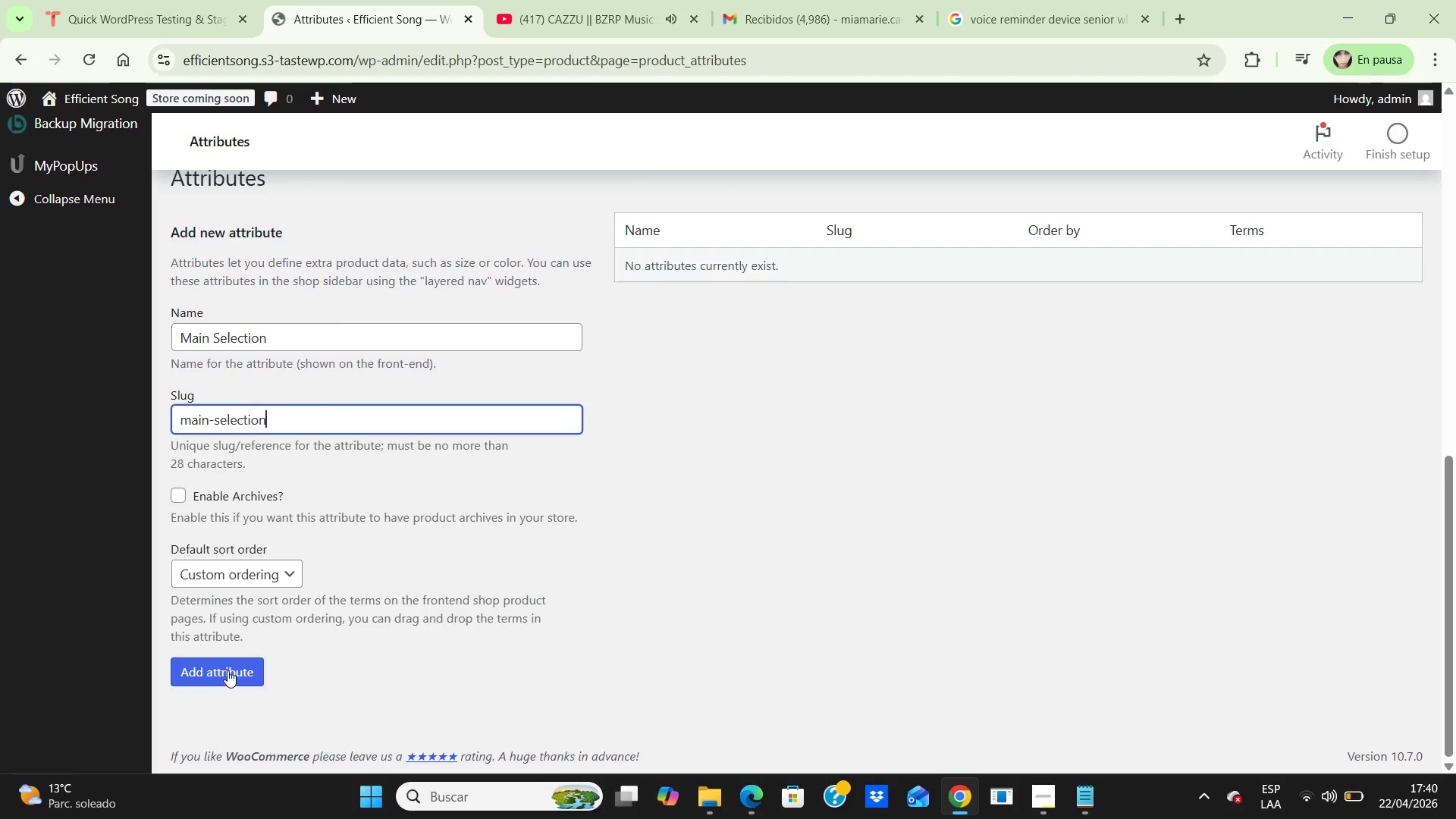 
left_click([228, 670])
 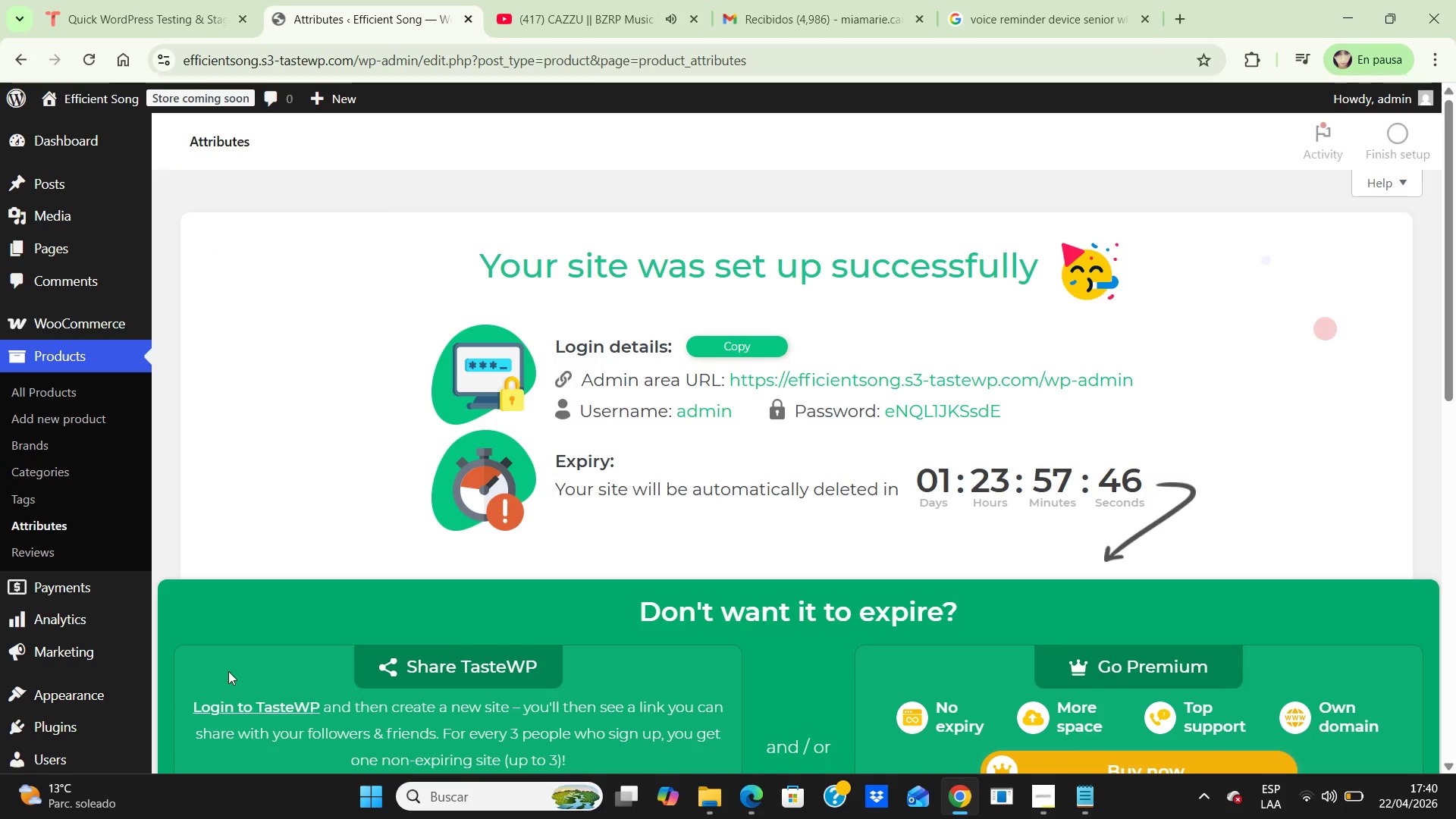 
scroll: coordinate [963, 554], scroll_direction: down, amount: 7.0
 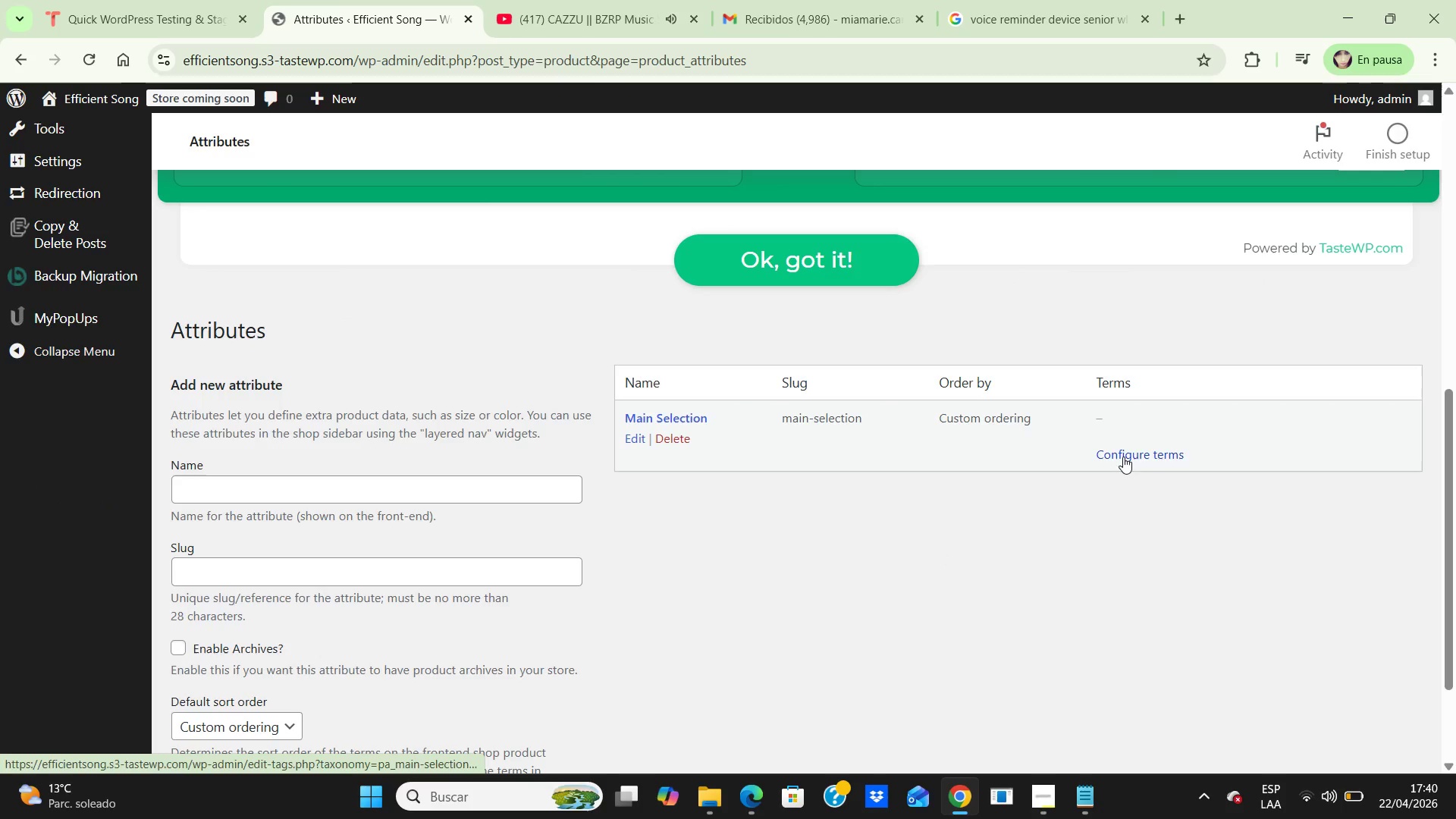 
left_click([1122, 457])
 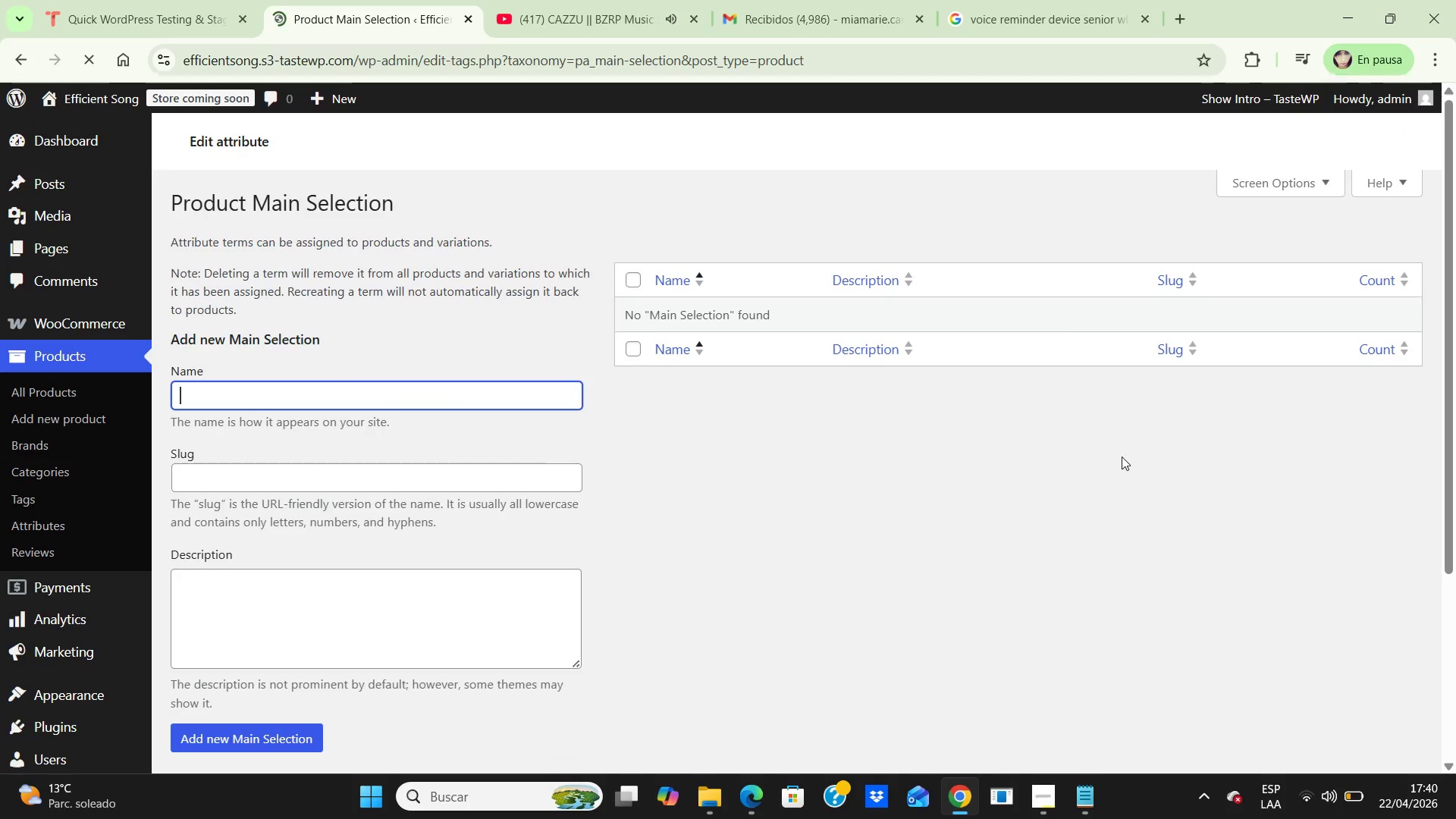 
scroll: coordinate [889, 468], scroll_direction: down, amount: 9.0
 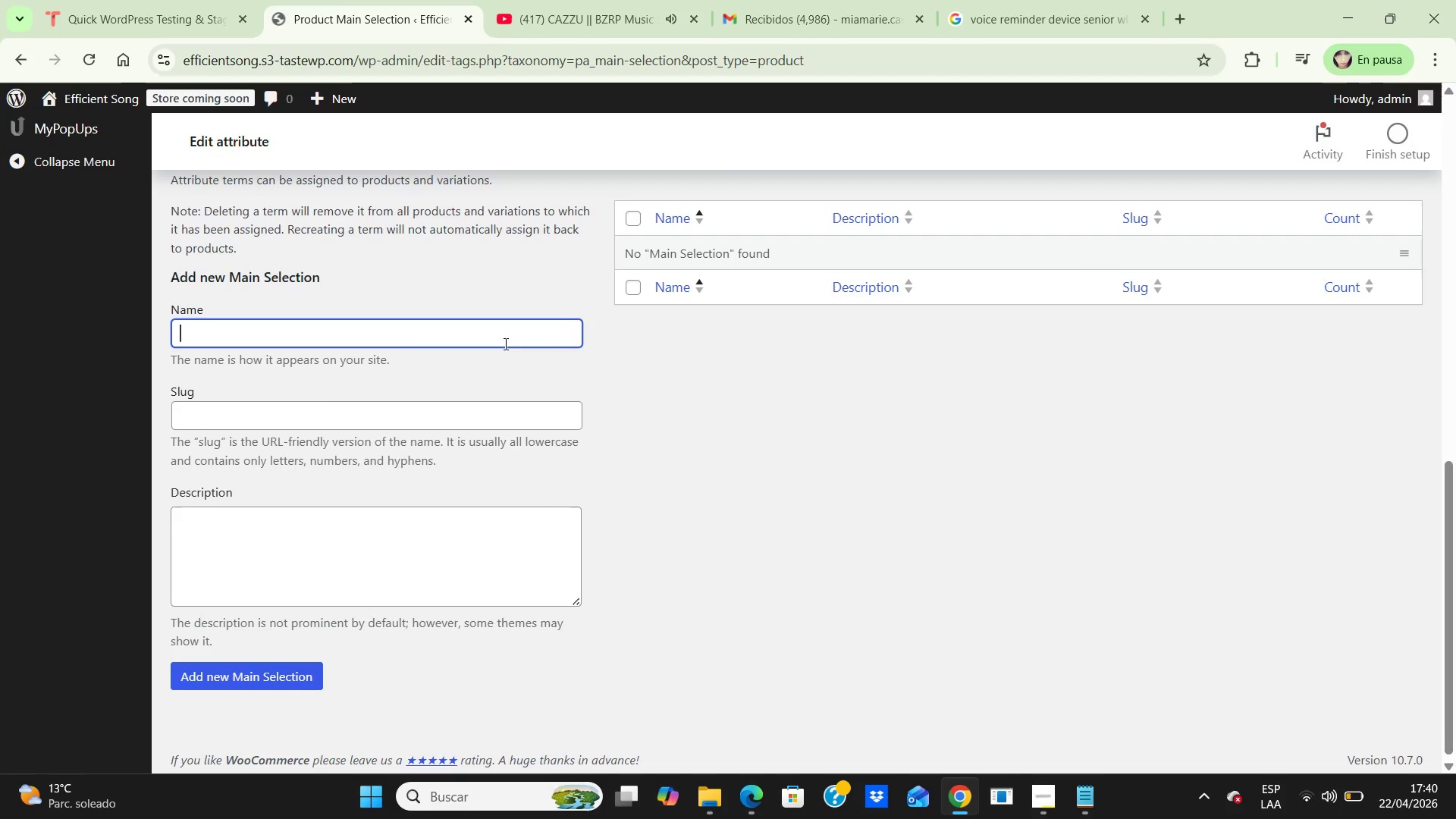 
left_click([507, 337])
 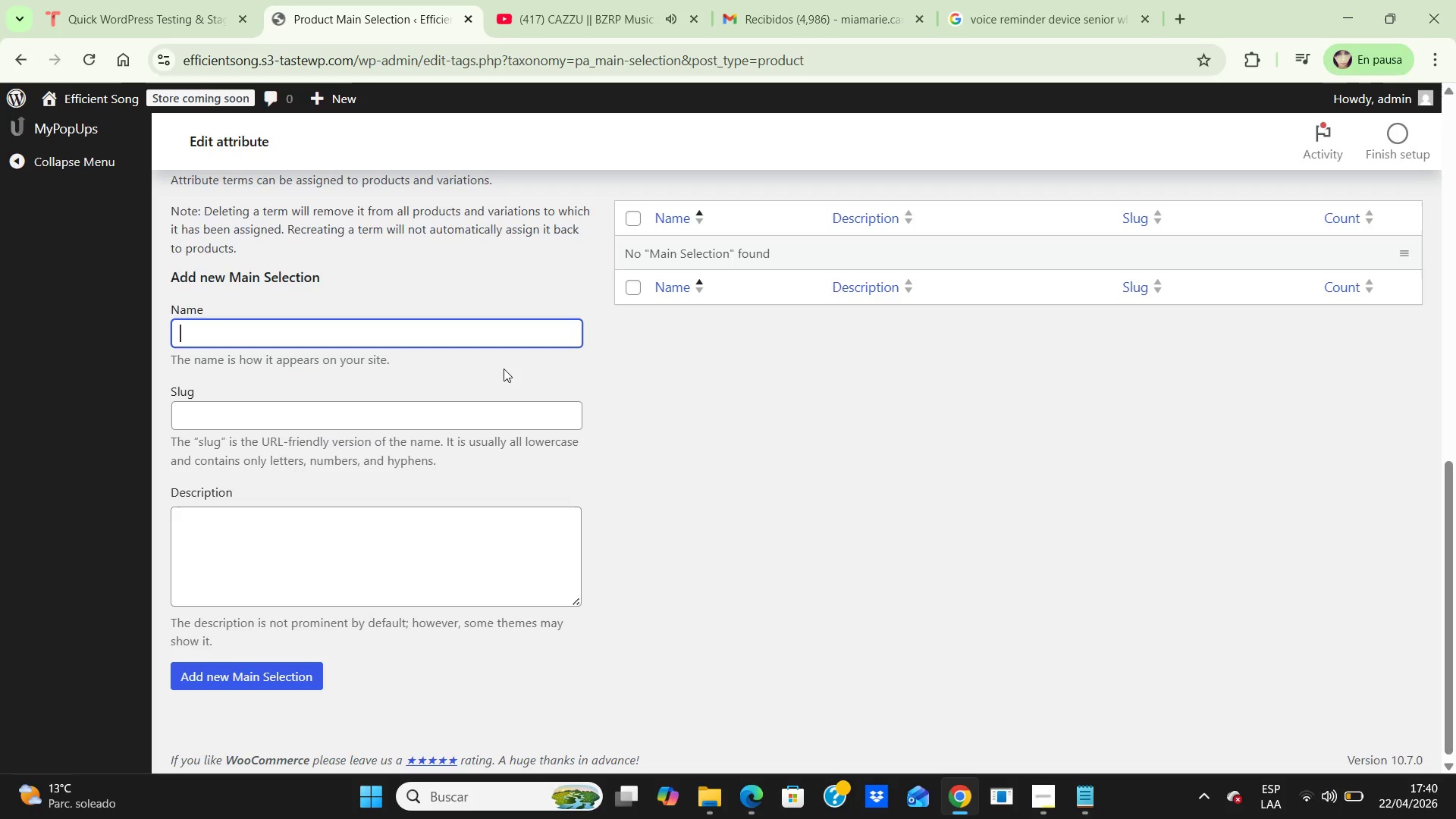 
type(Herb Cjicken)
 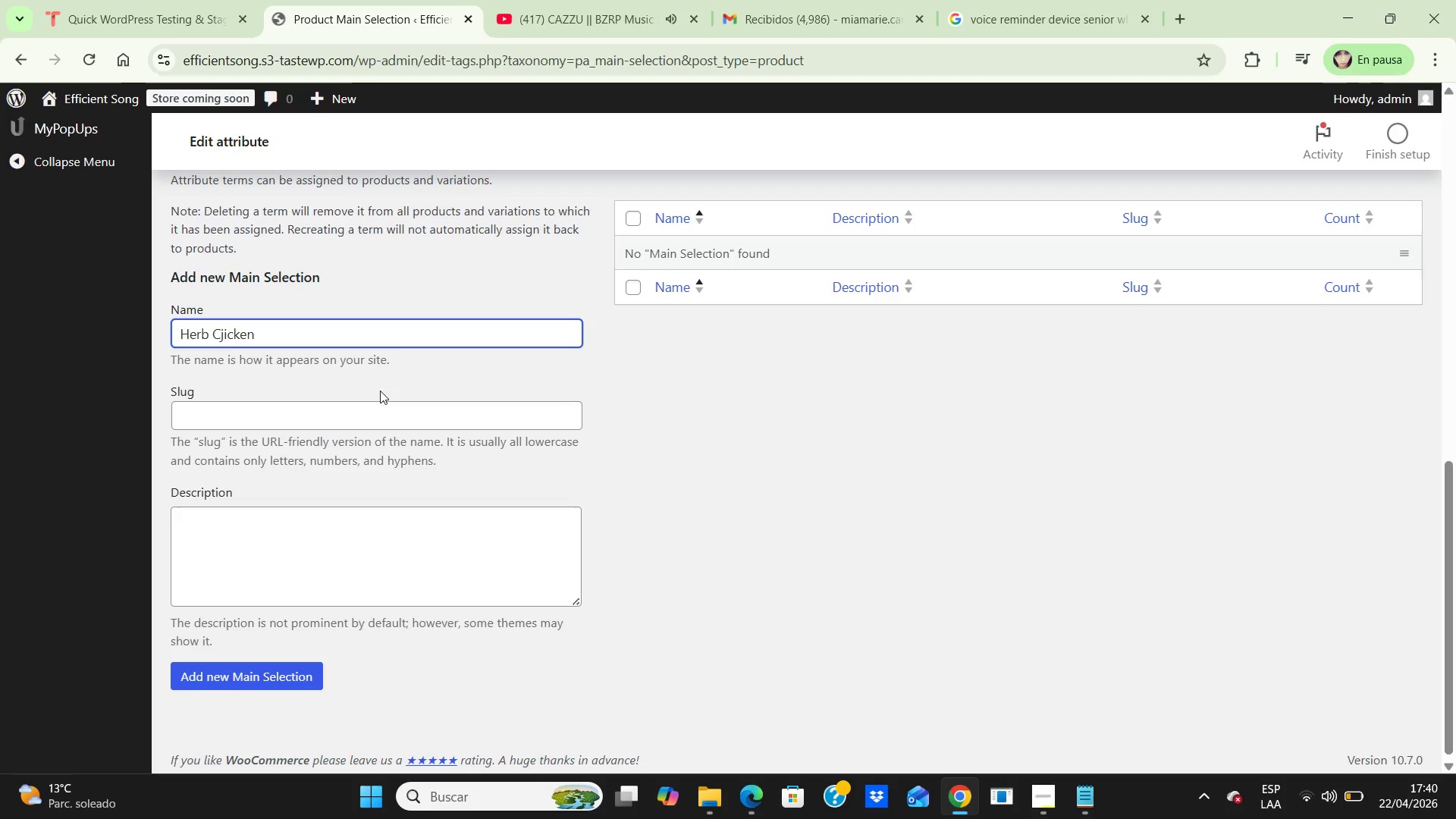 
key(Backspace)
key(Backspace)
key(Backspace)
key(Backspace)
key(Backspace)
key(Backspace)
type(hicken)
 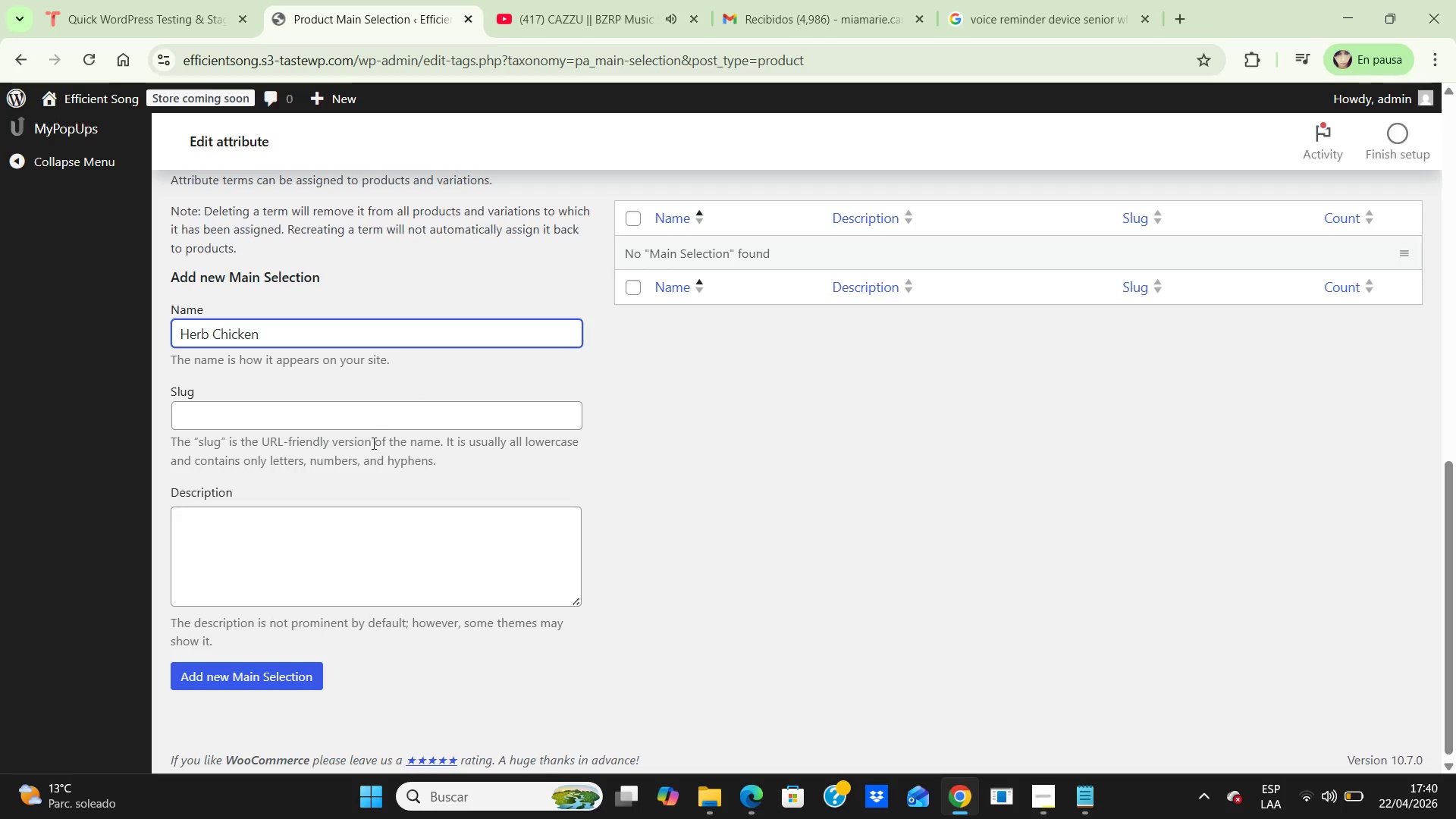 
left_click([372, 426])
 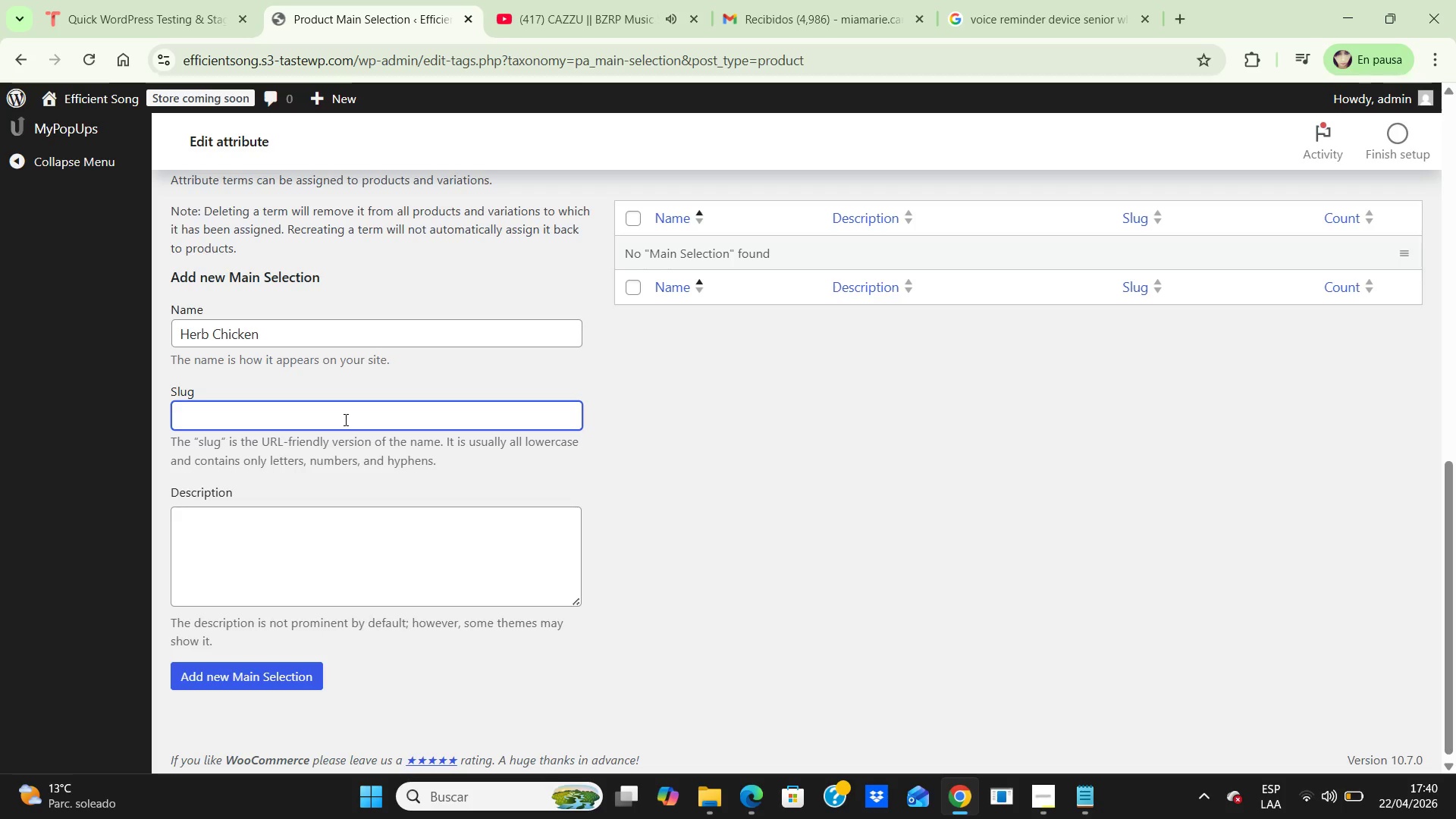 
type(herb-chicken)
 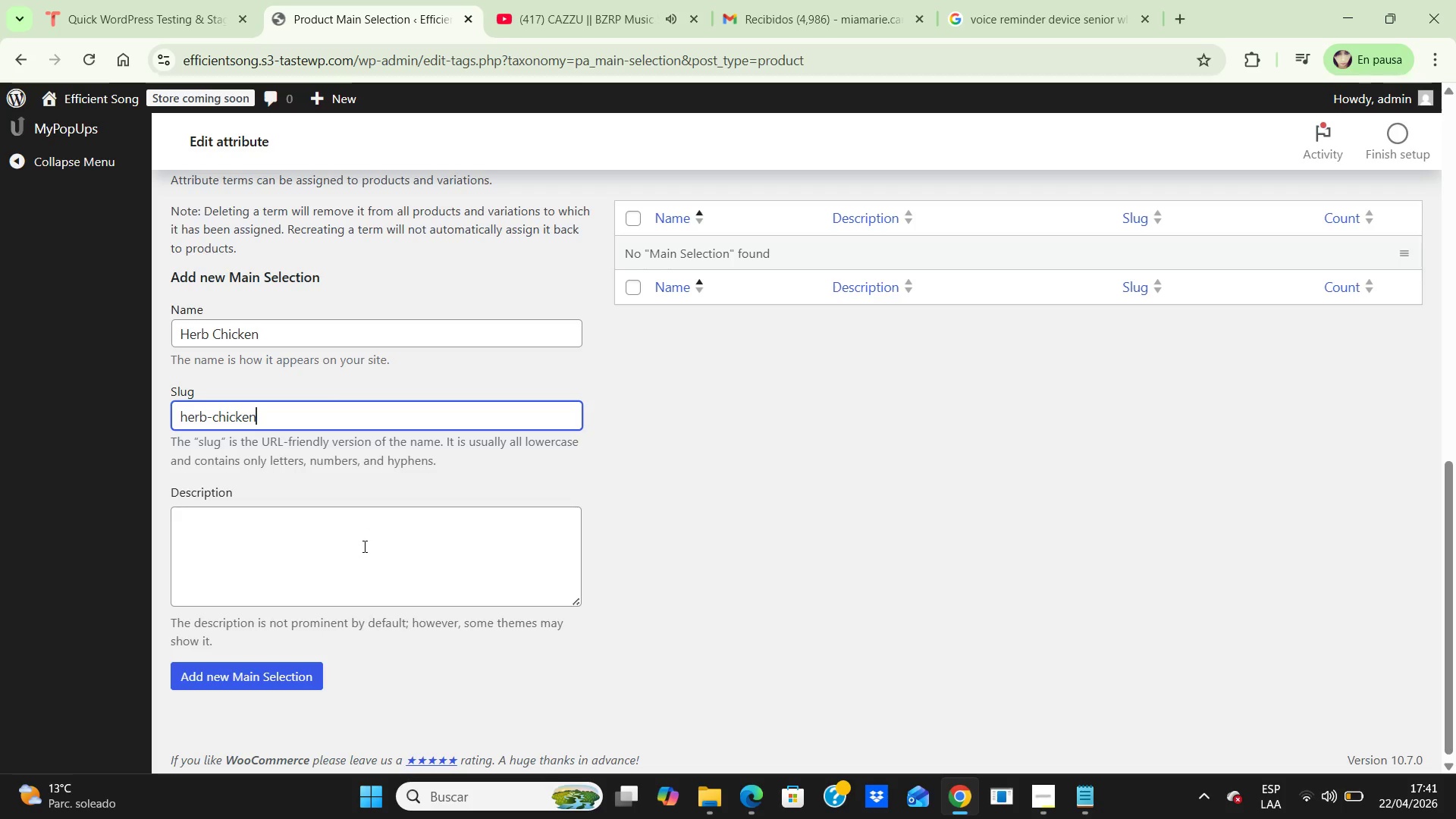 
left_click([362, 537])
 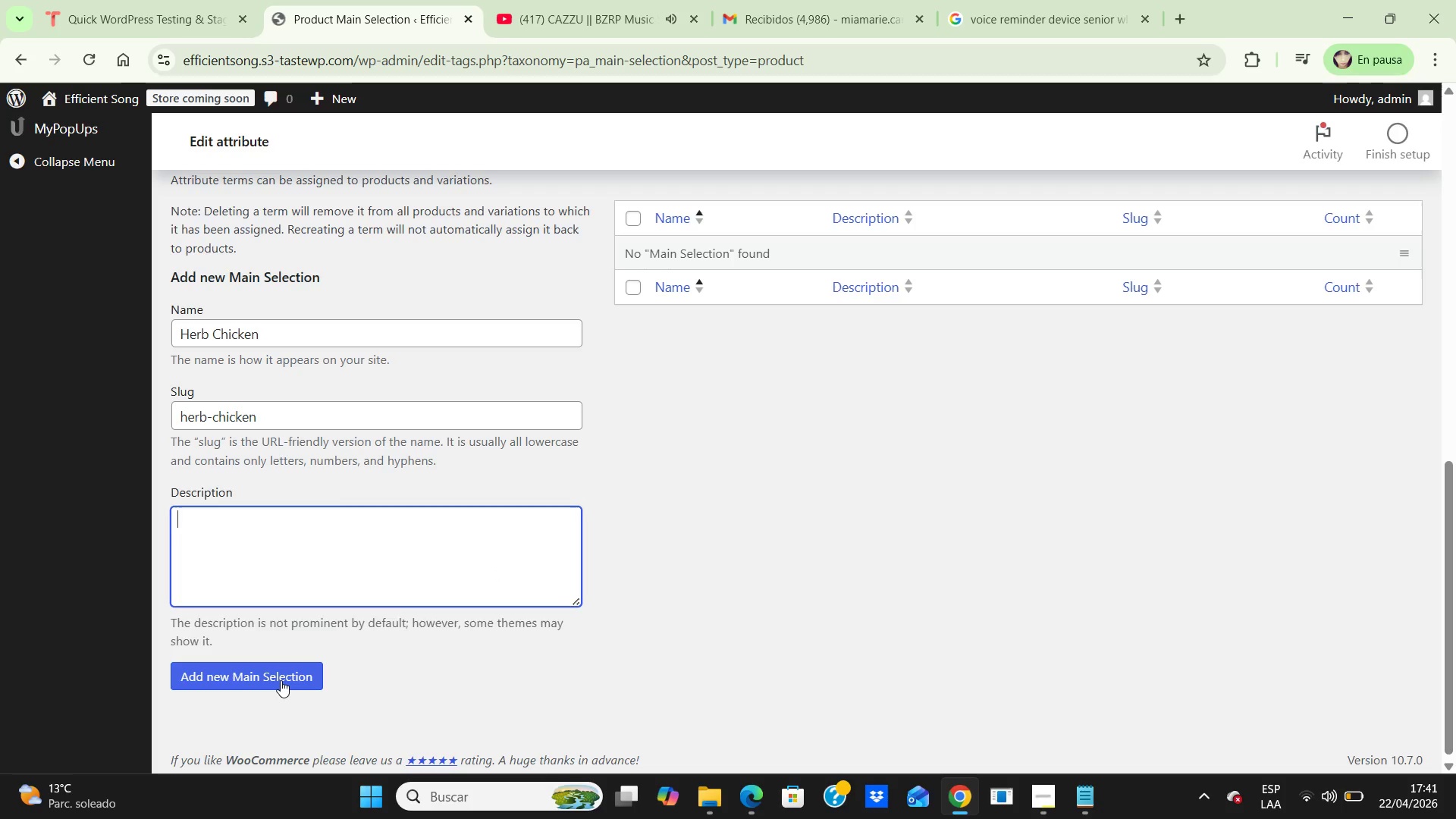 
wait(13.69)
 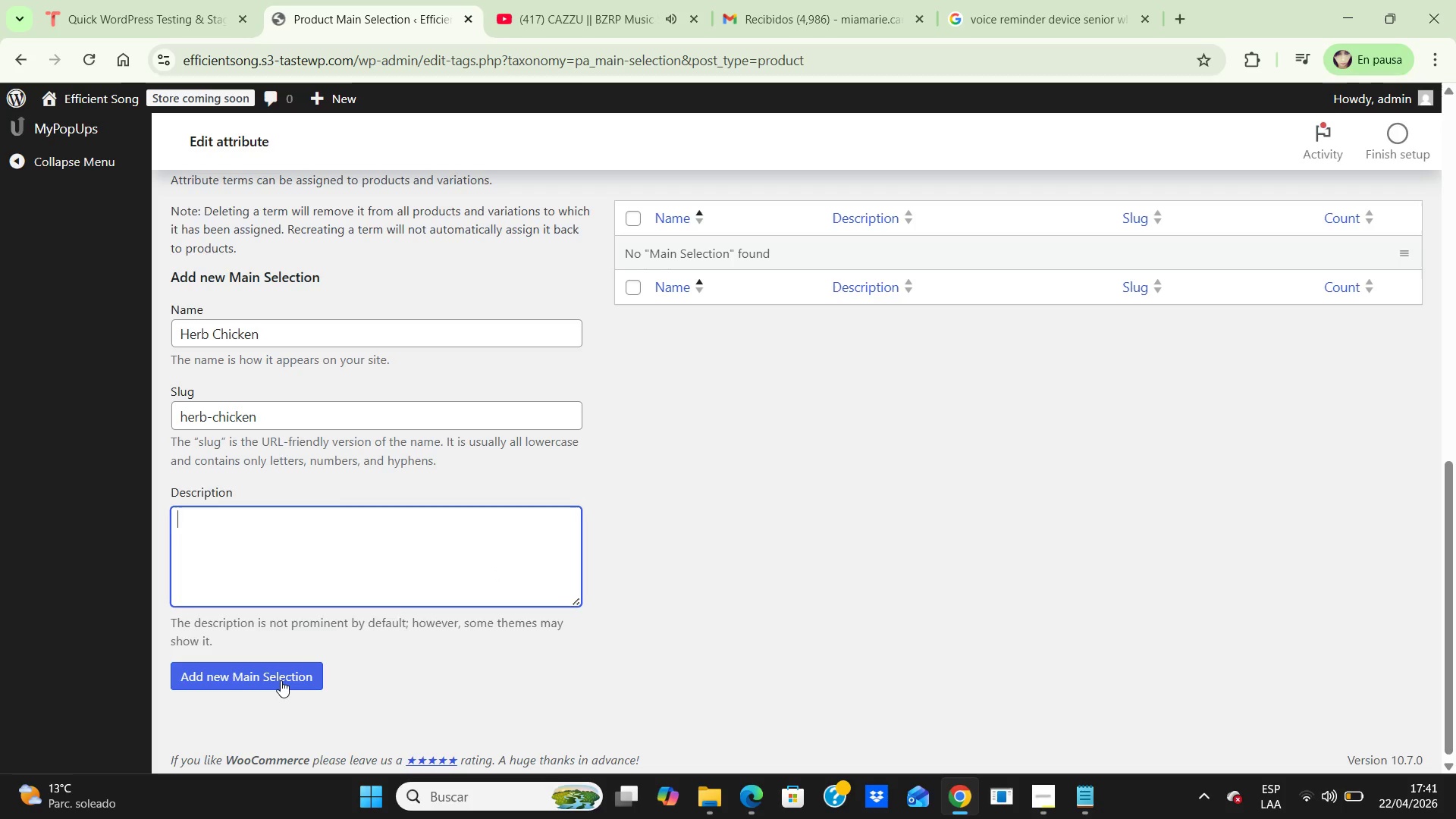 
left_click([438, 398])
 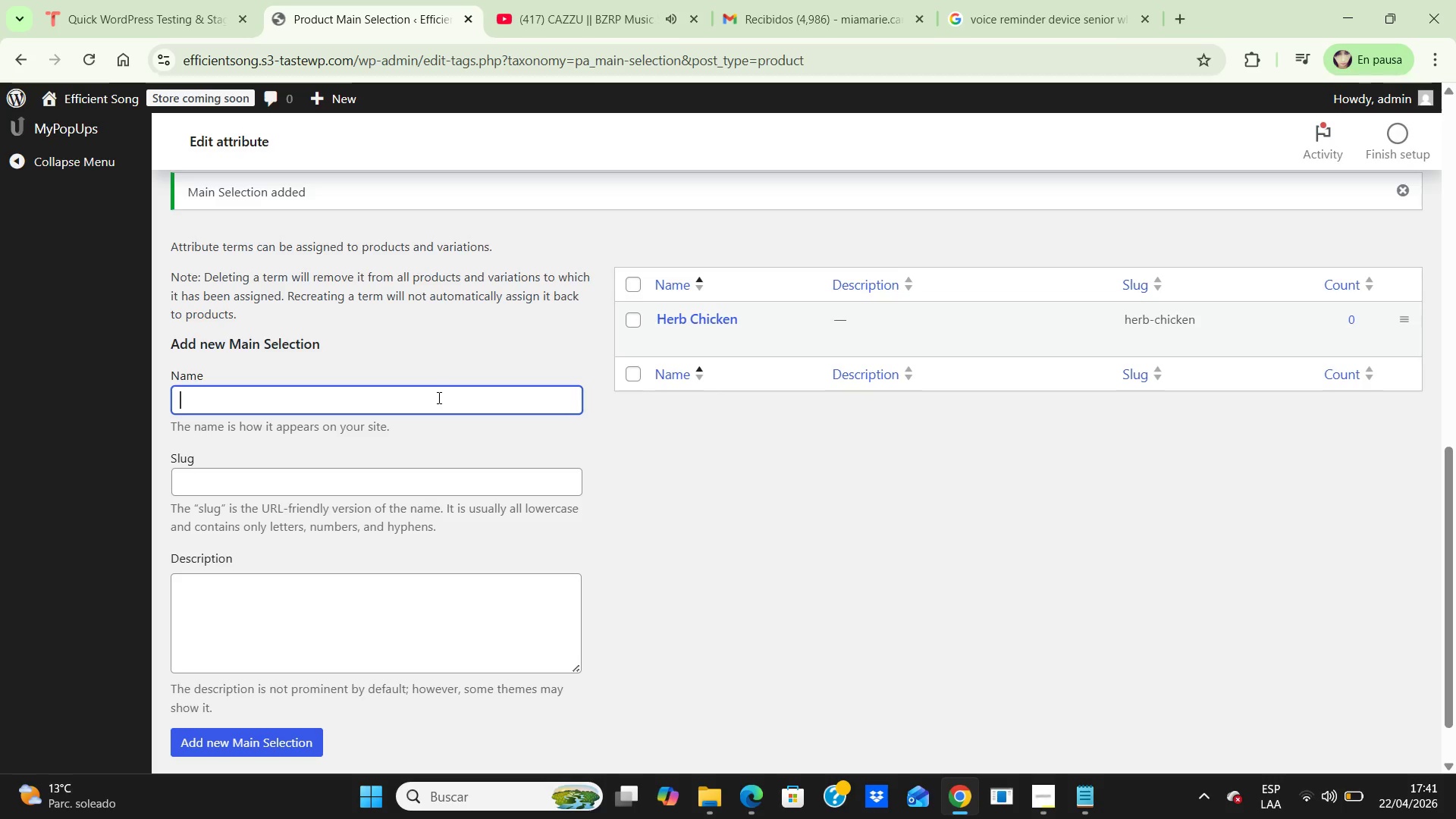 
type(Smoked Salmon)
 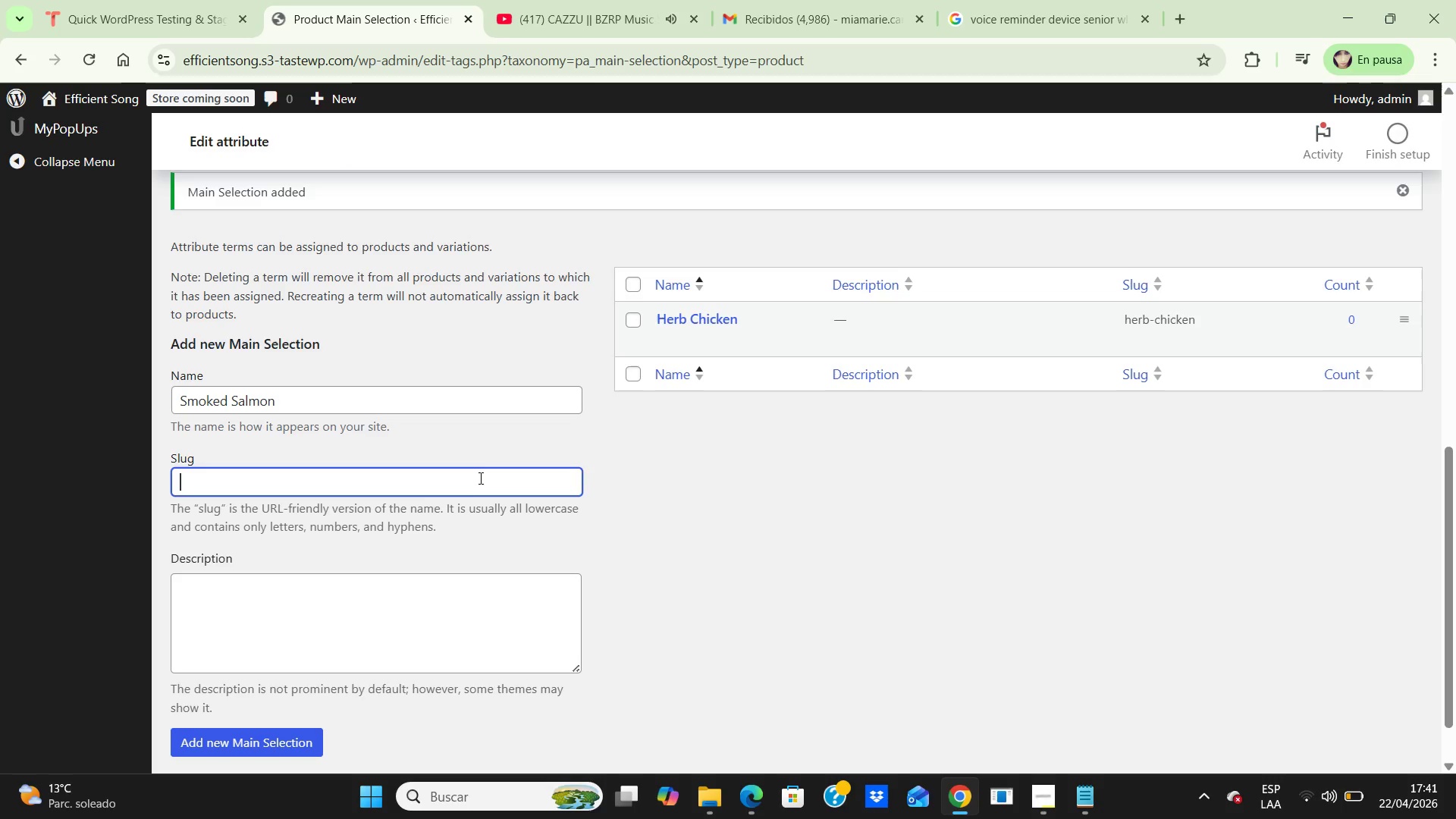 
type(S)
key(Backspace)
type(smoked s)
key(Backspace)
key(Backspace)
type(-salmon)
 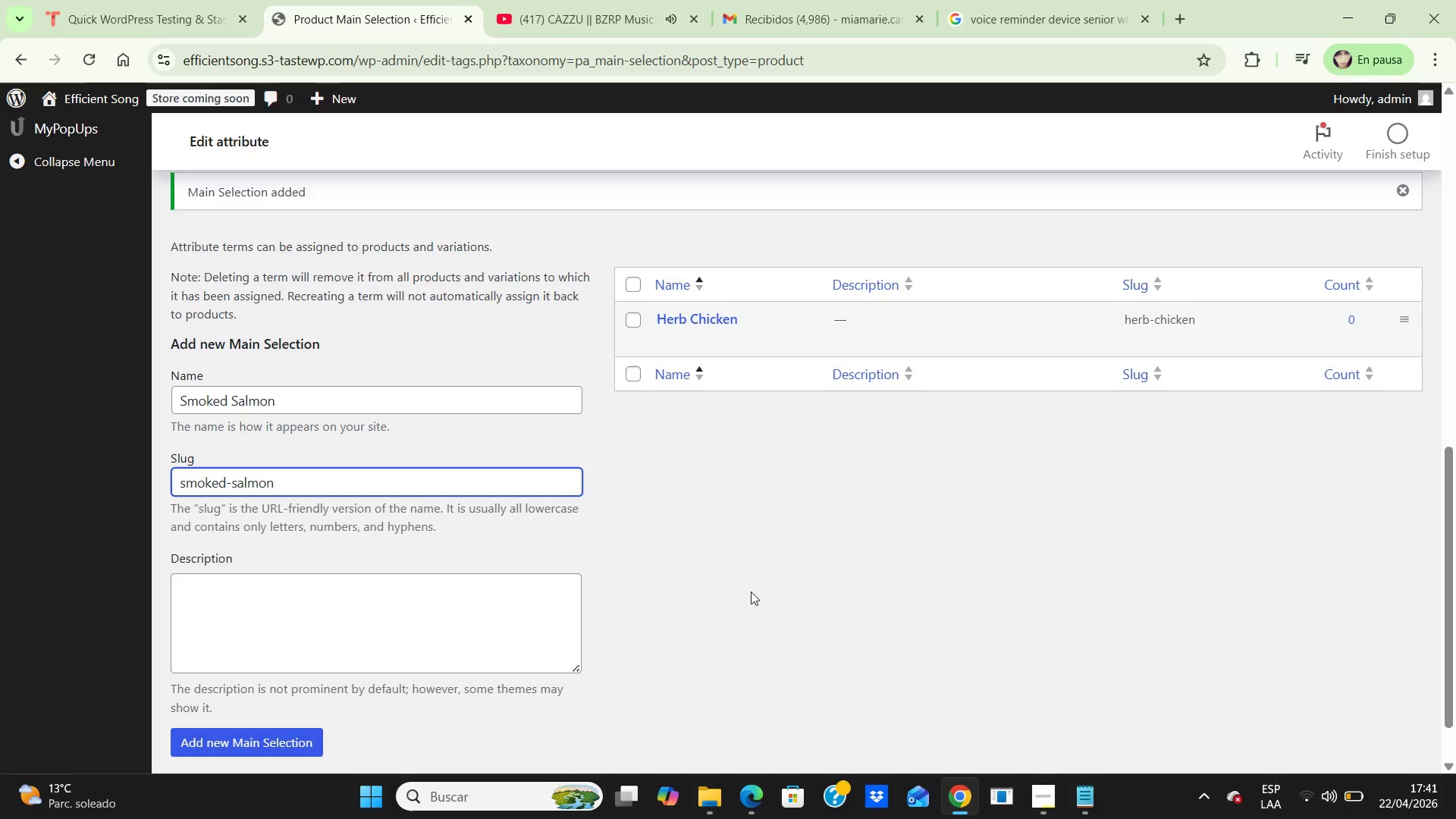 
scroll: coordinate [723, 580], scroll_direction: down, amount: 3.0
 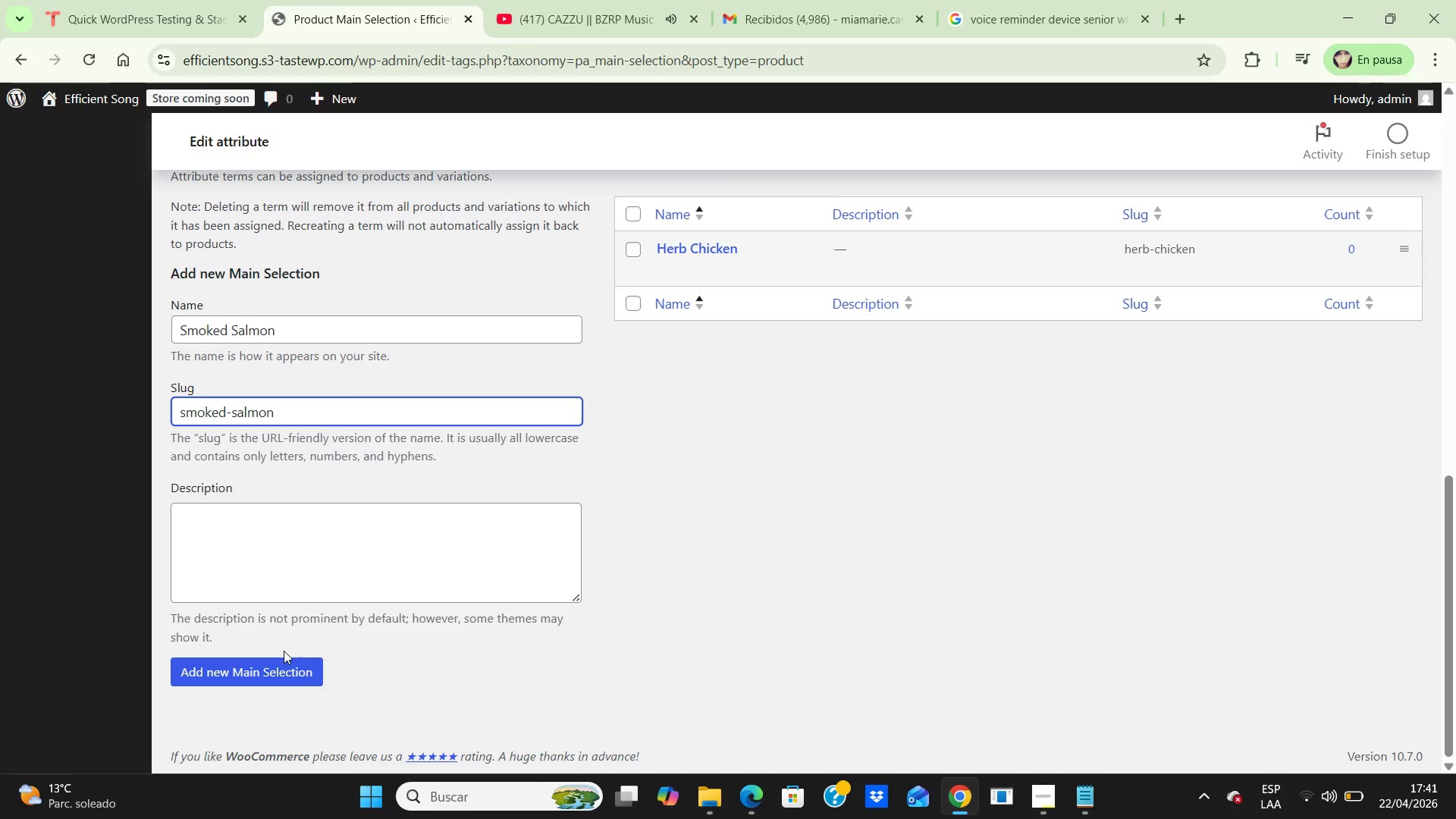 
left_click([287, 672])
 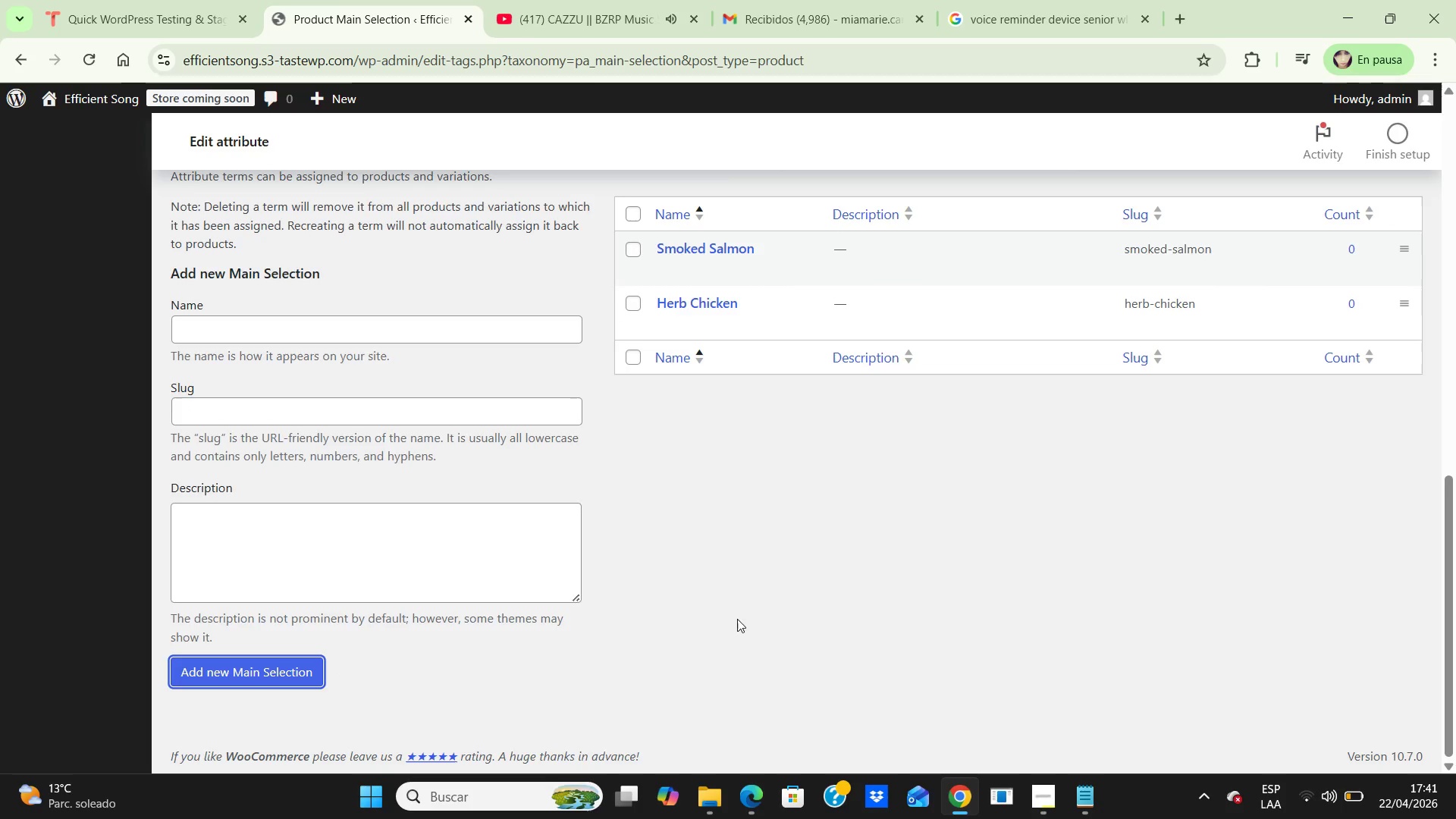 
wait(6.11)
 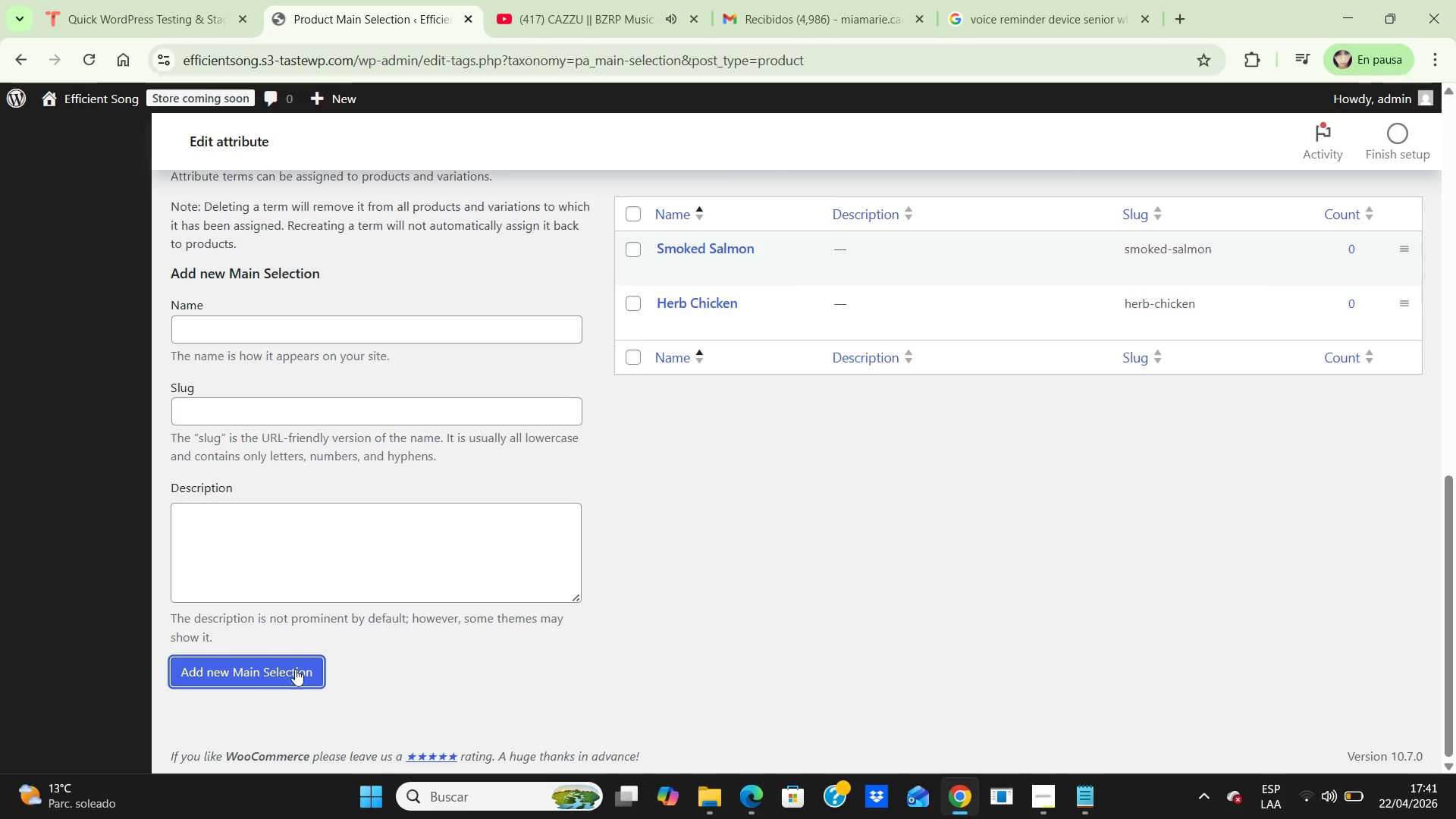 
left_click([472, 325])
 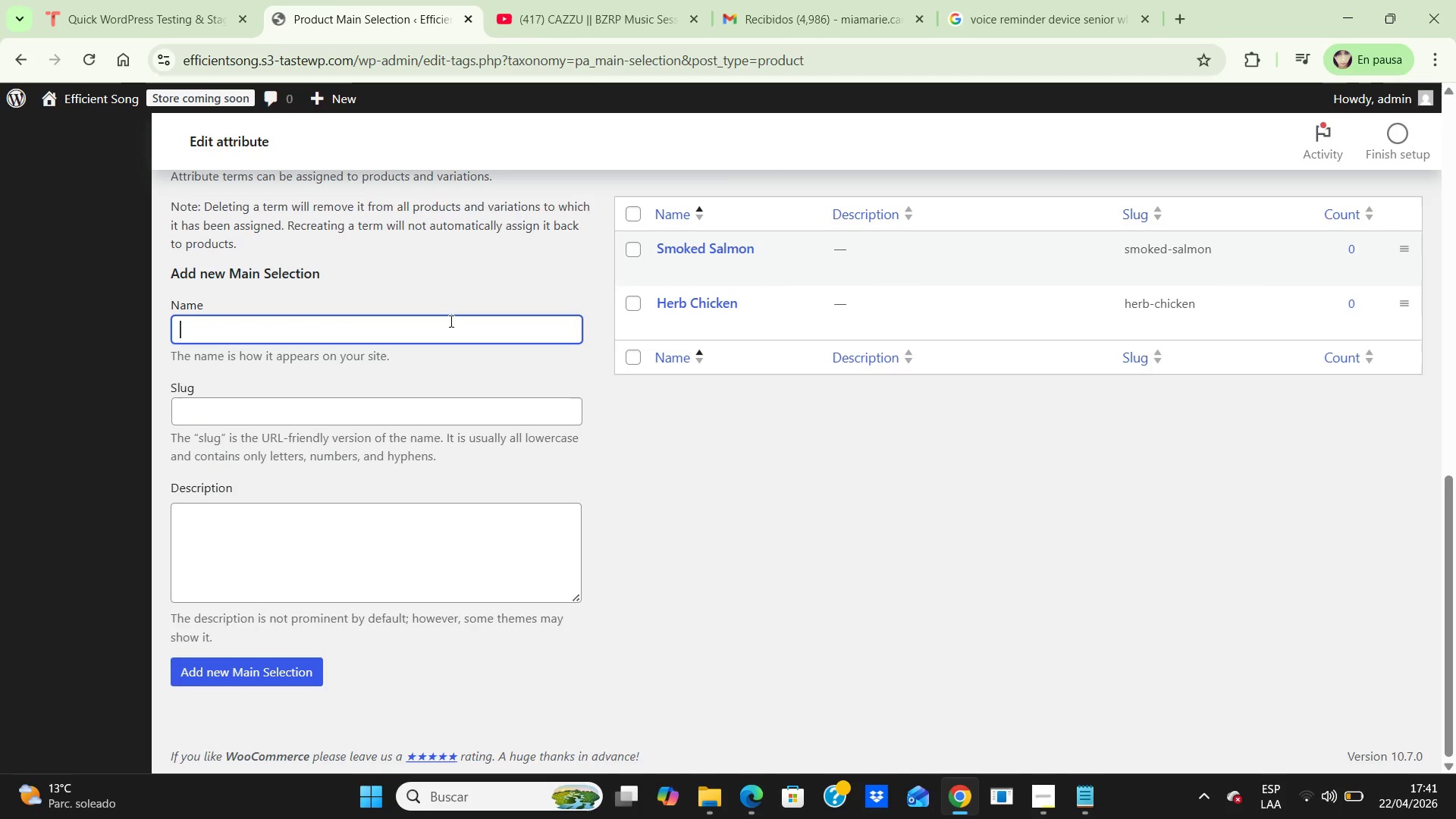 
type(Truff`)
key(Backspace)
type(le Egg Salad)
 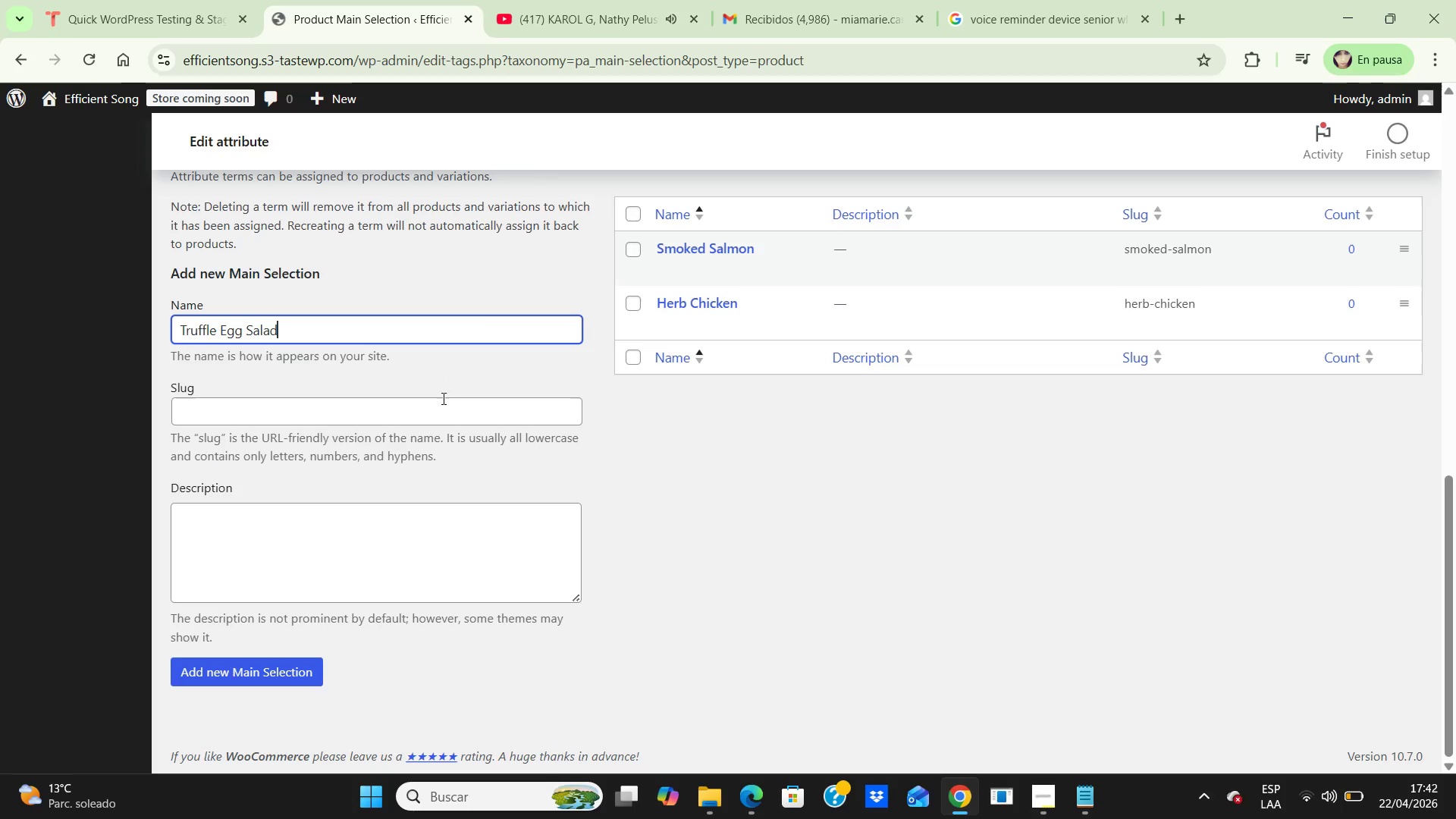 
left_click([441, 412])
 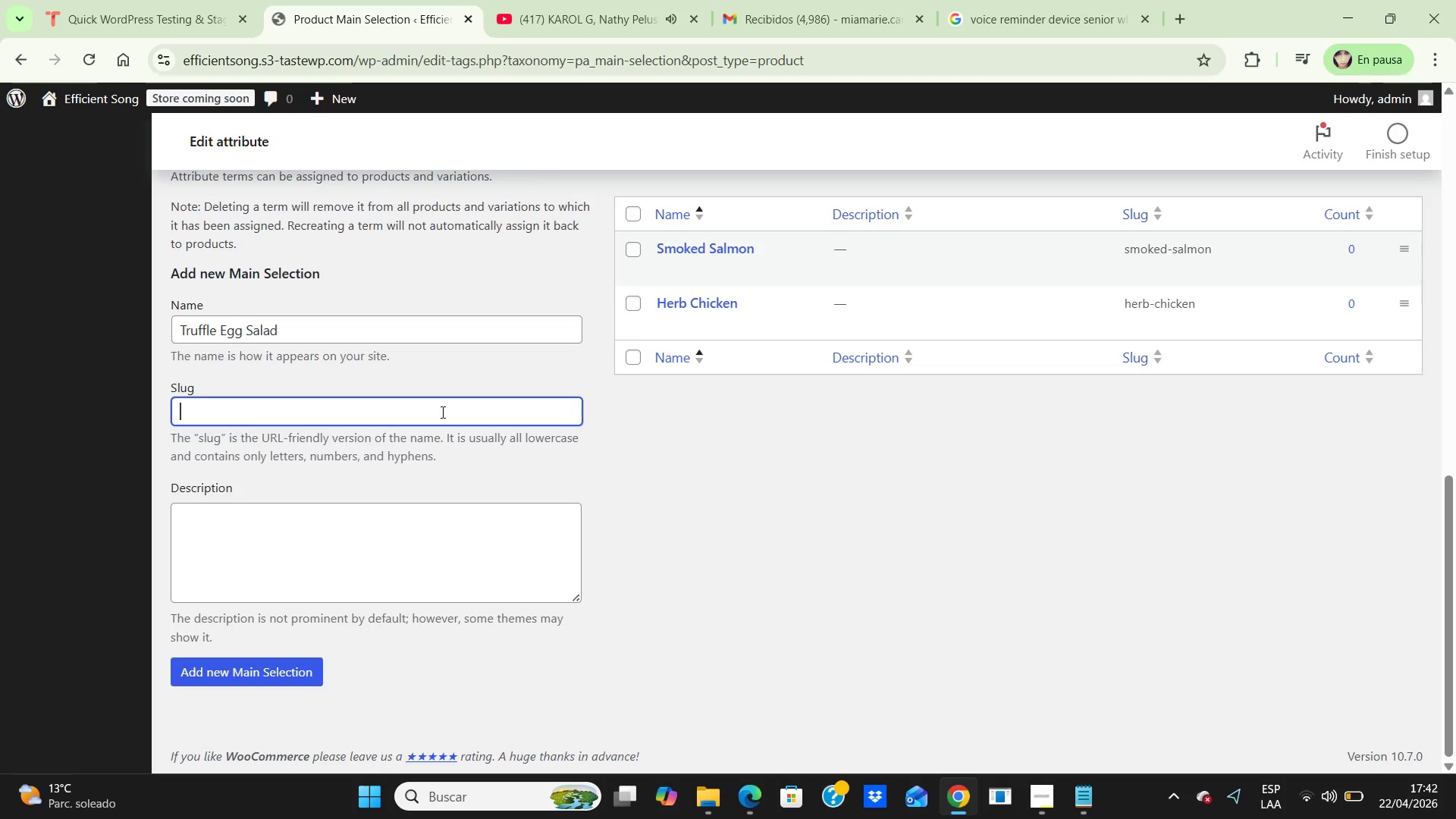 
type(truffle-egg-salad)
 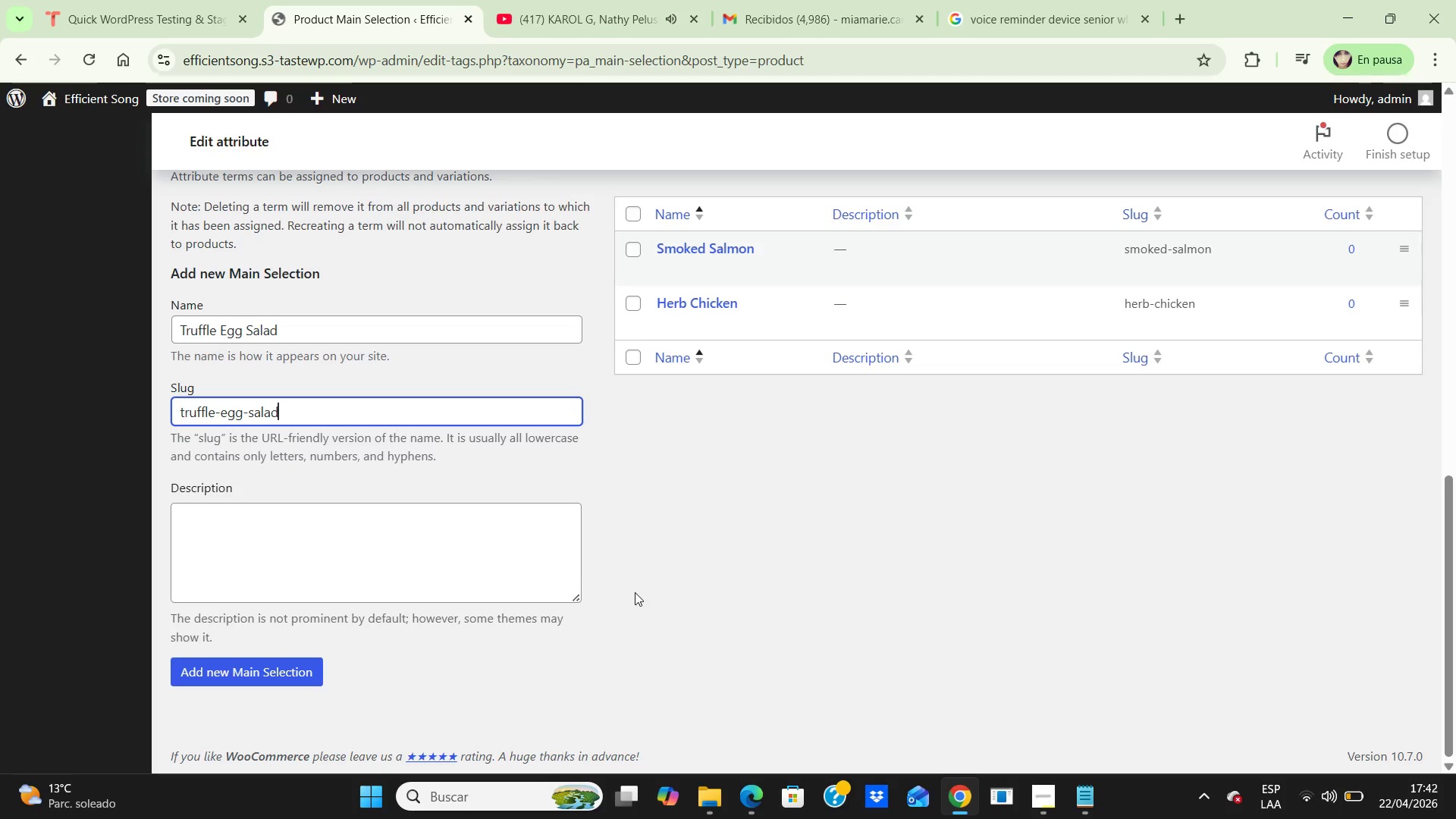 
scroll: coordinate [635, 592], scroll_direction: down, amount: 2.0
 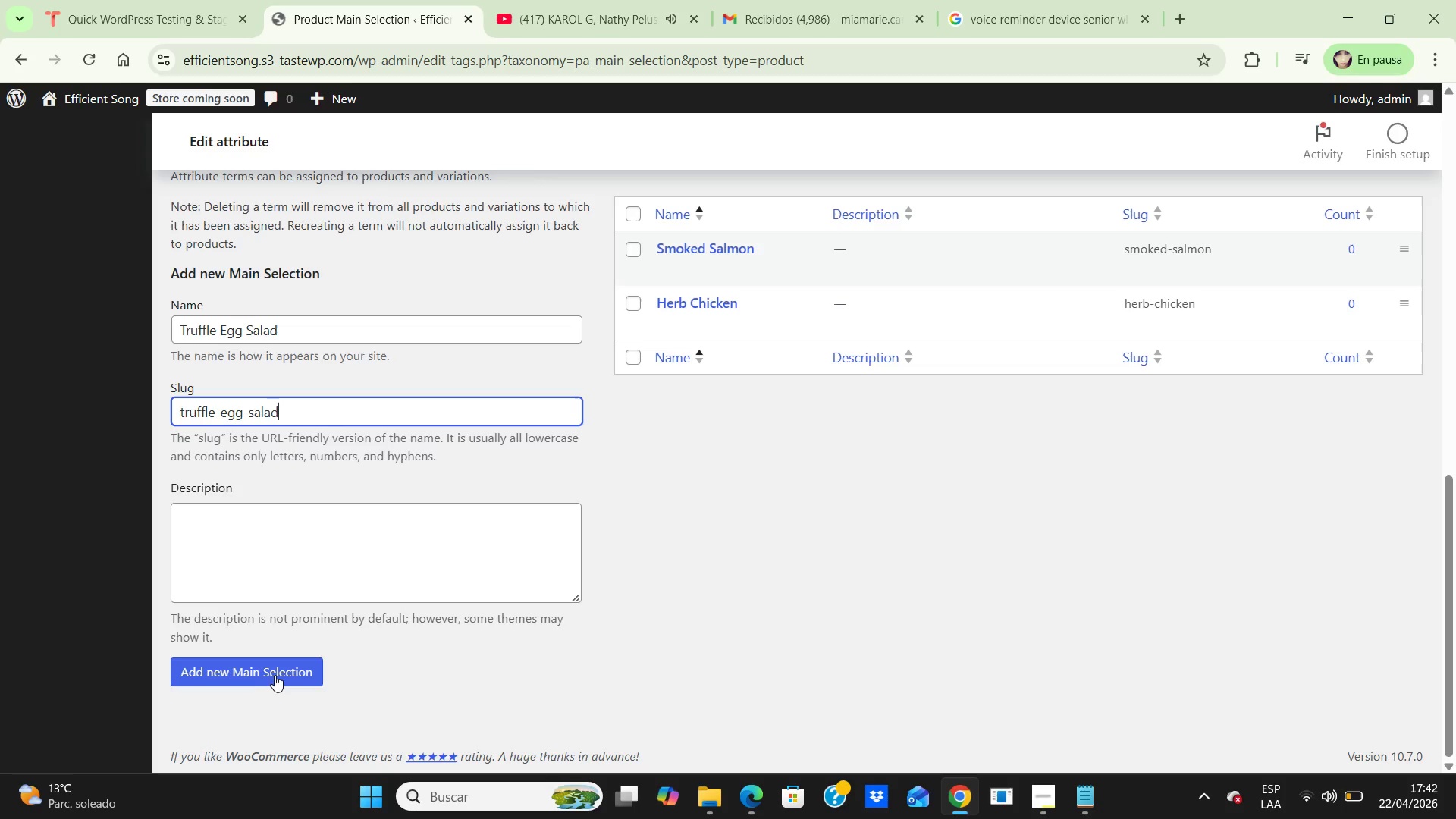 
left_click([275, 675])
 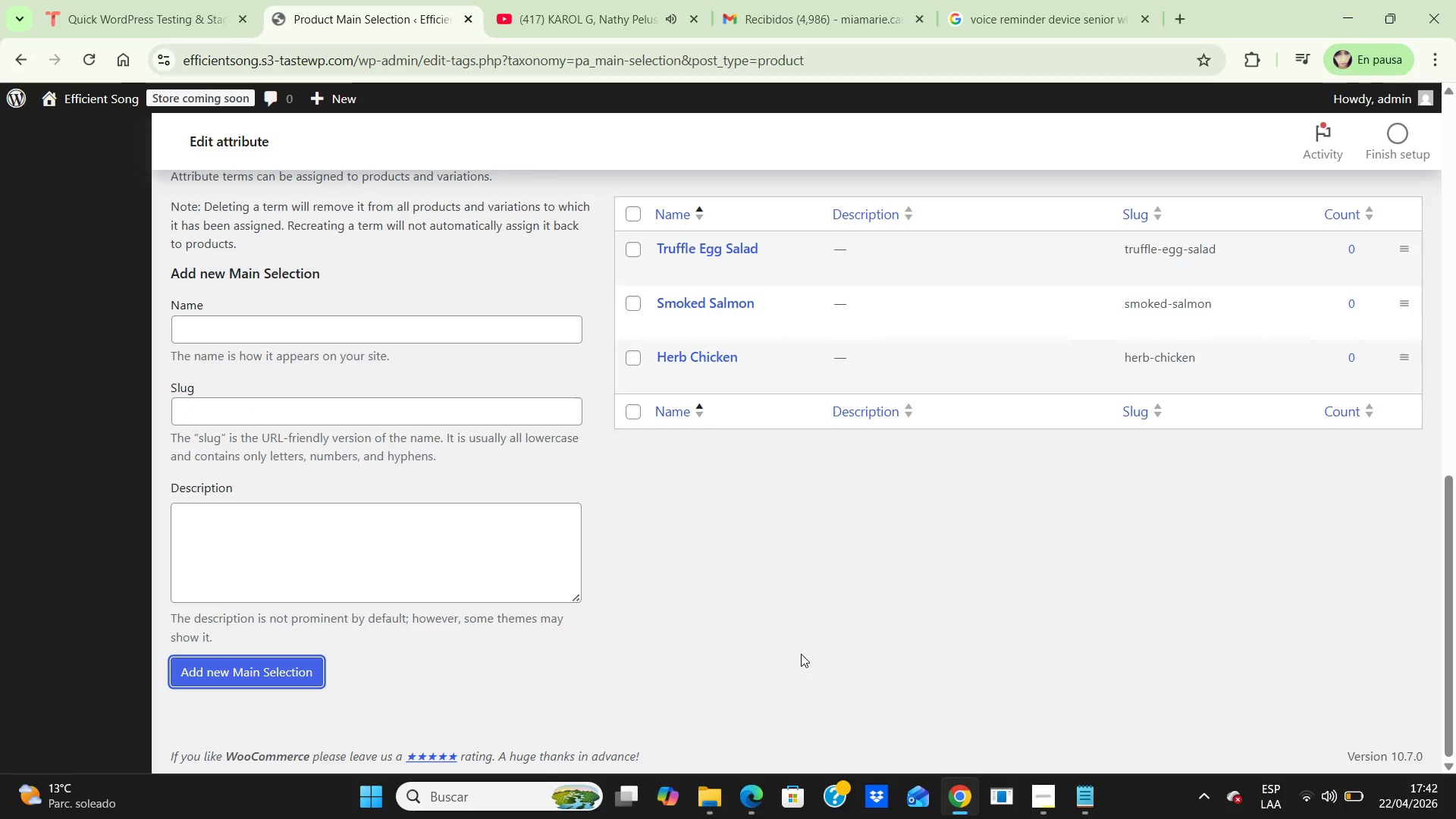 
scroll: coordinate [306, 474], scroll_direction: up, amount: 9.0
 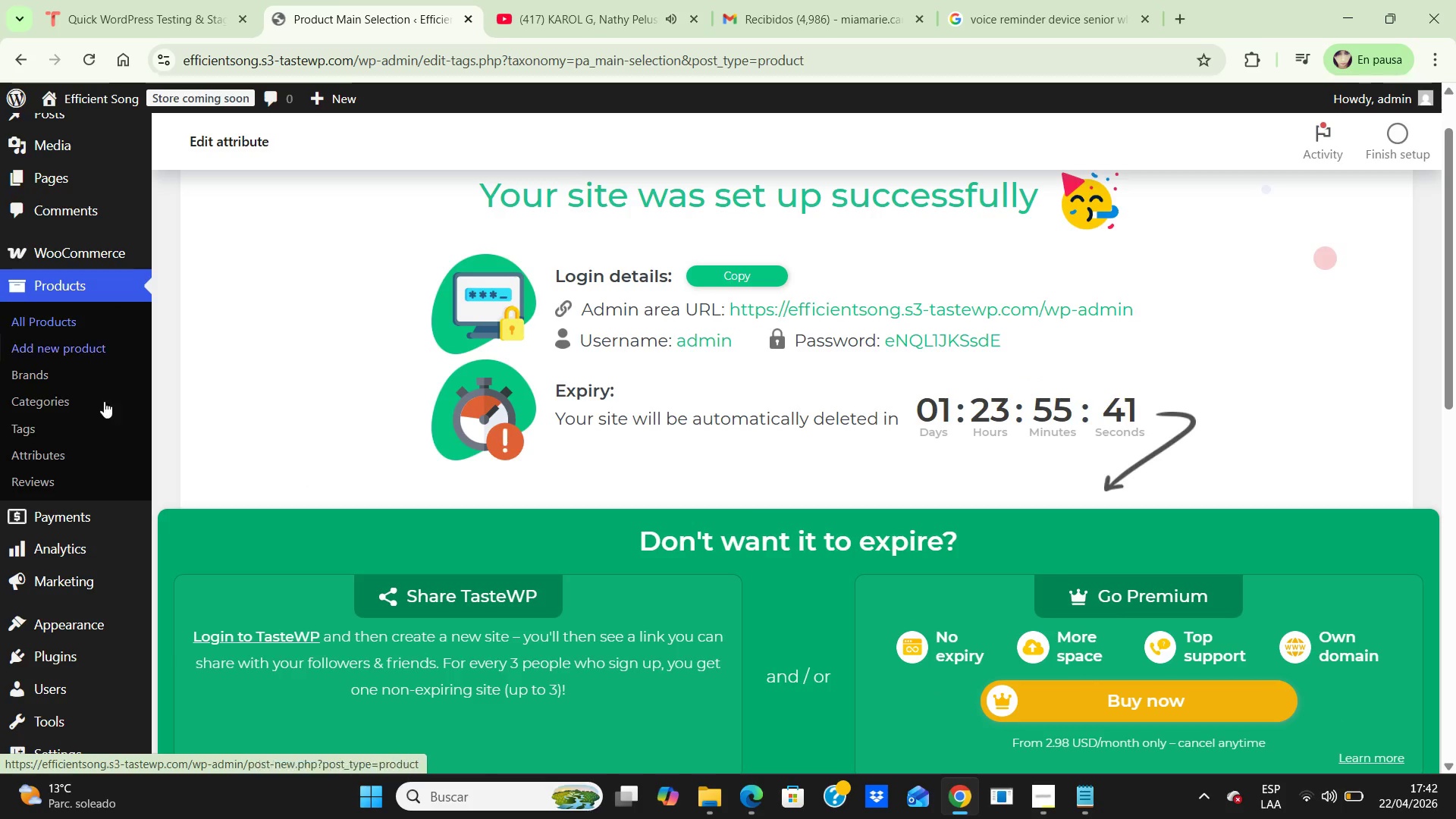 
left_click([57, 455])
 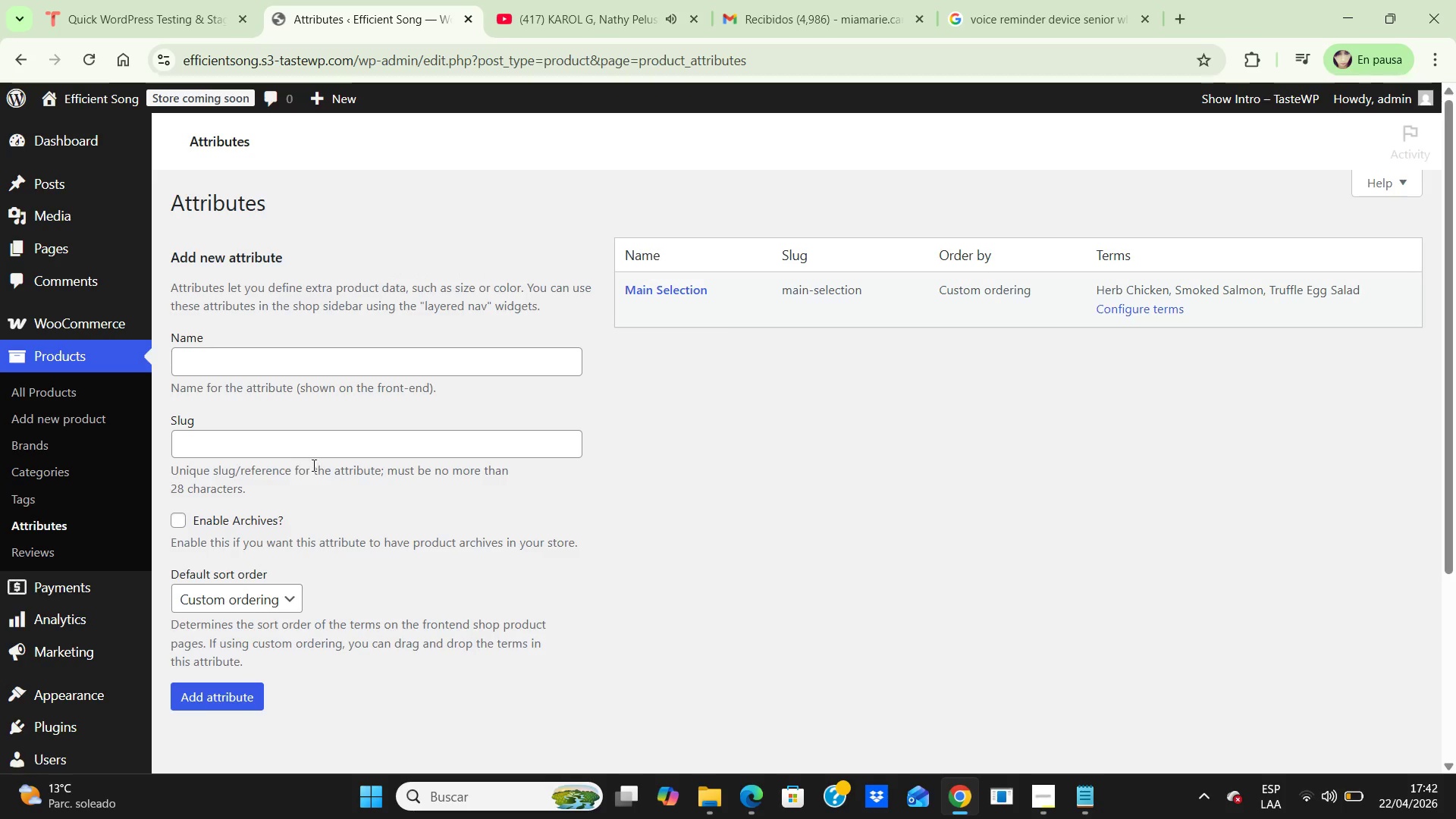 
scroll: coordinate [388, 421], scroll_direction: down, amount: 12.0
 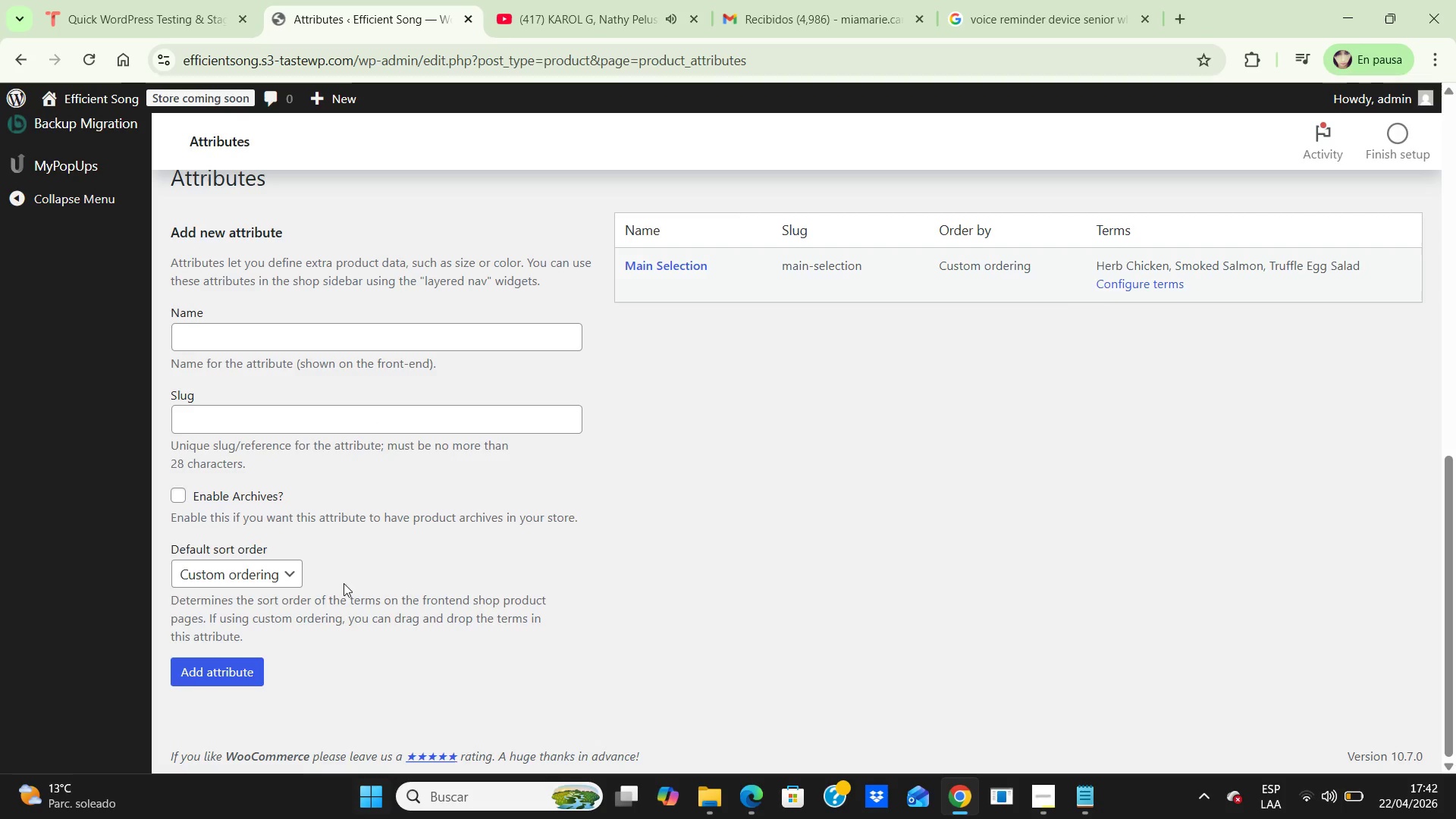 
left_click([315, 330])
 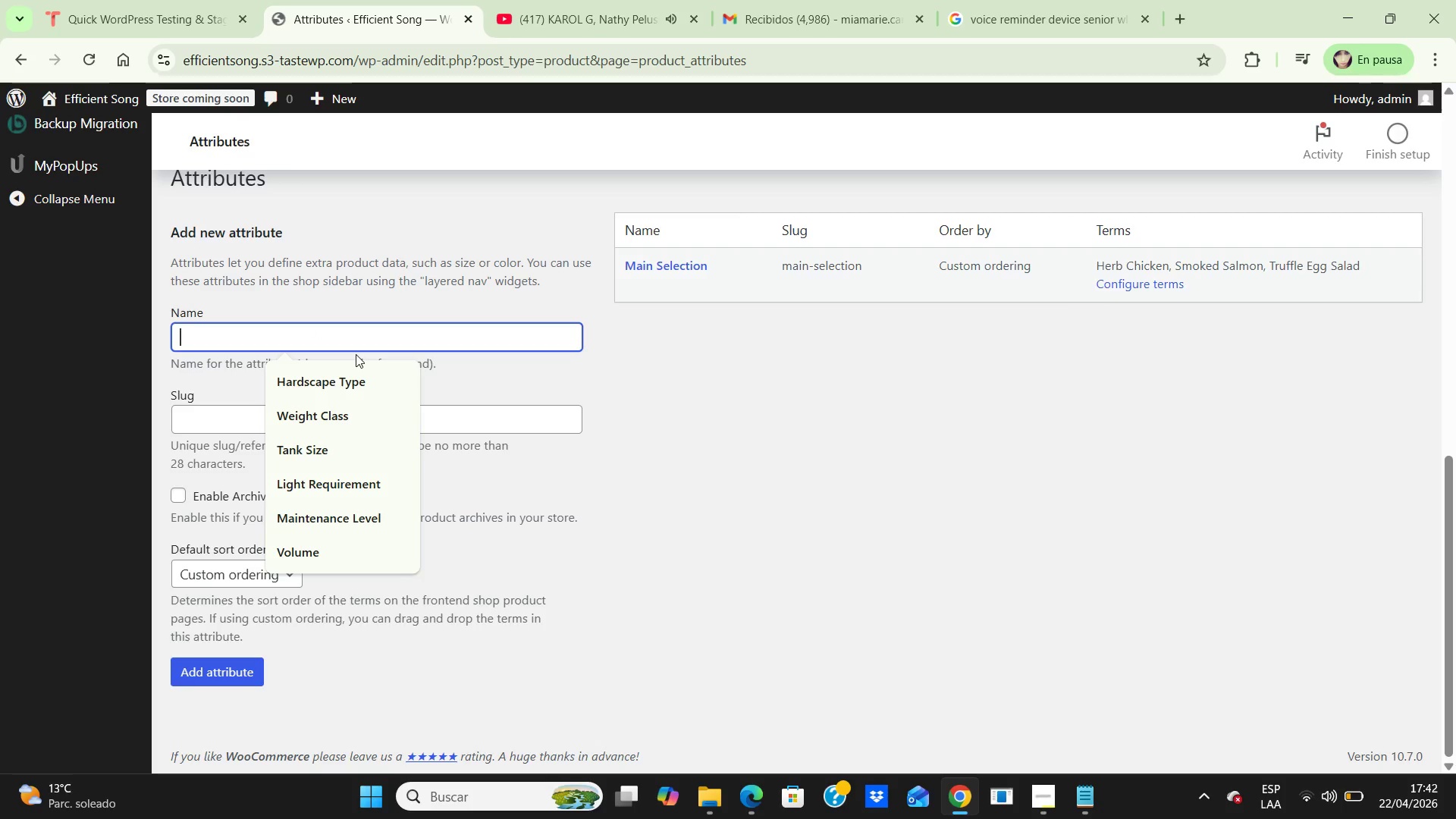 
wait(9.25)
 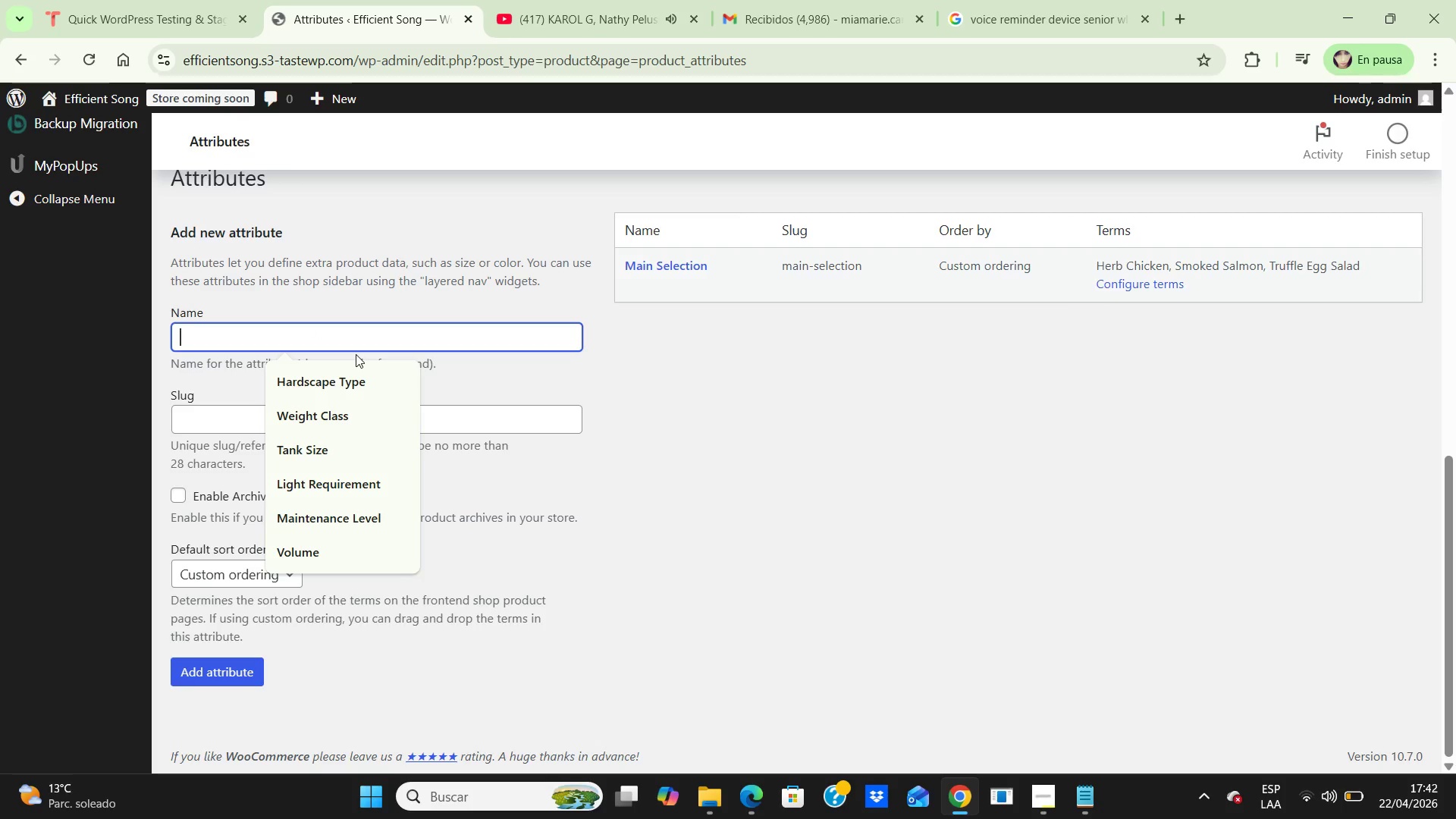 
type(Bakery Selection )
 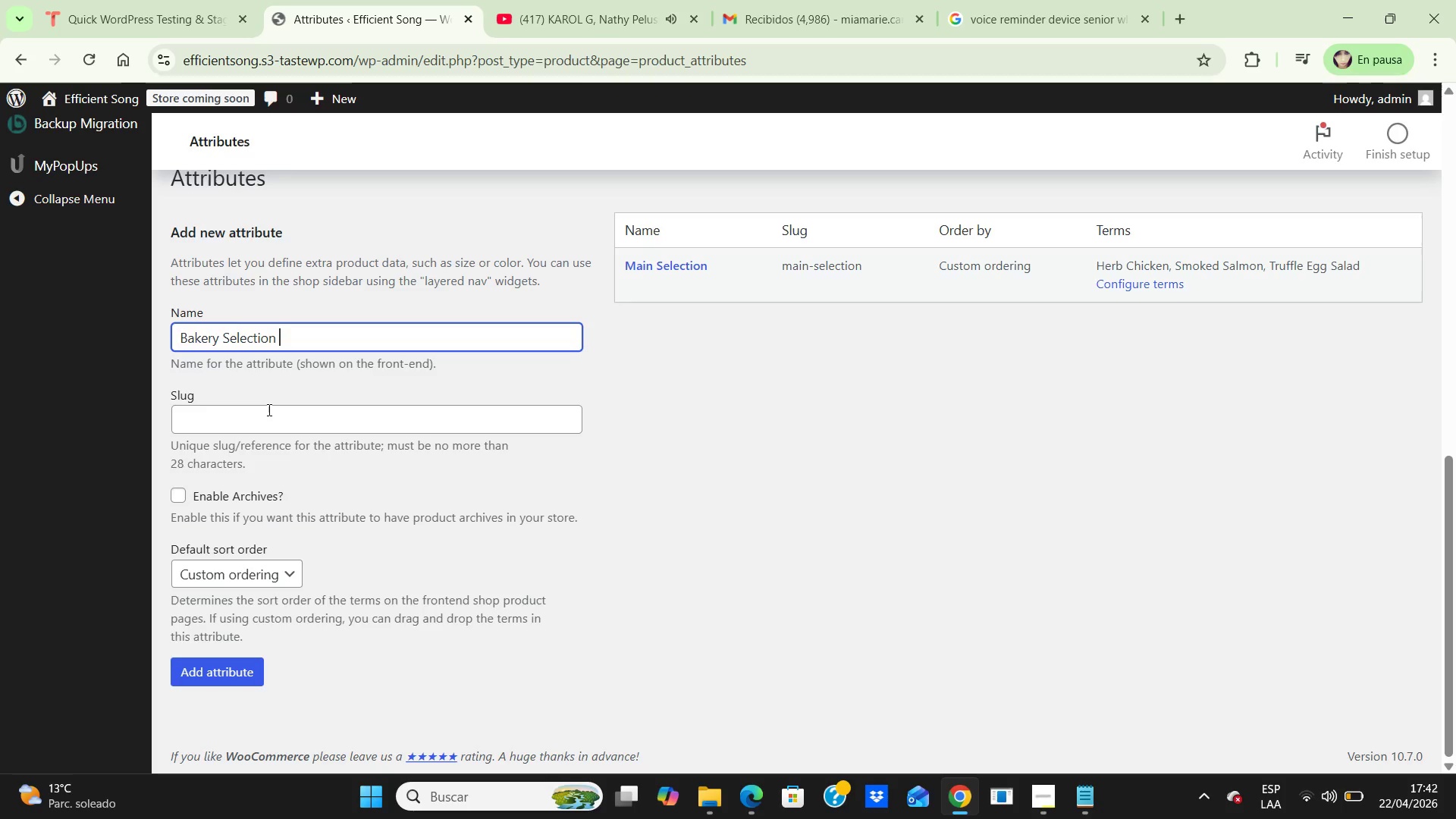 
left_click([267, 419])
 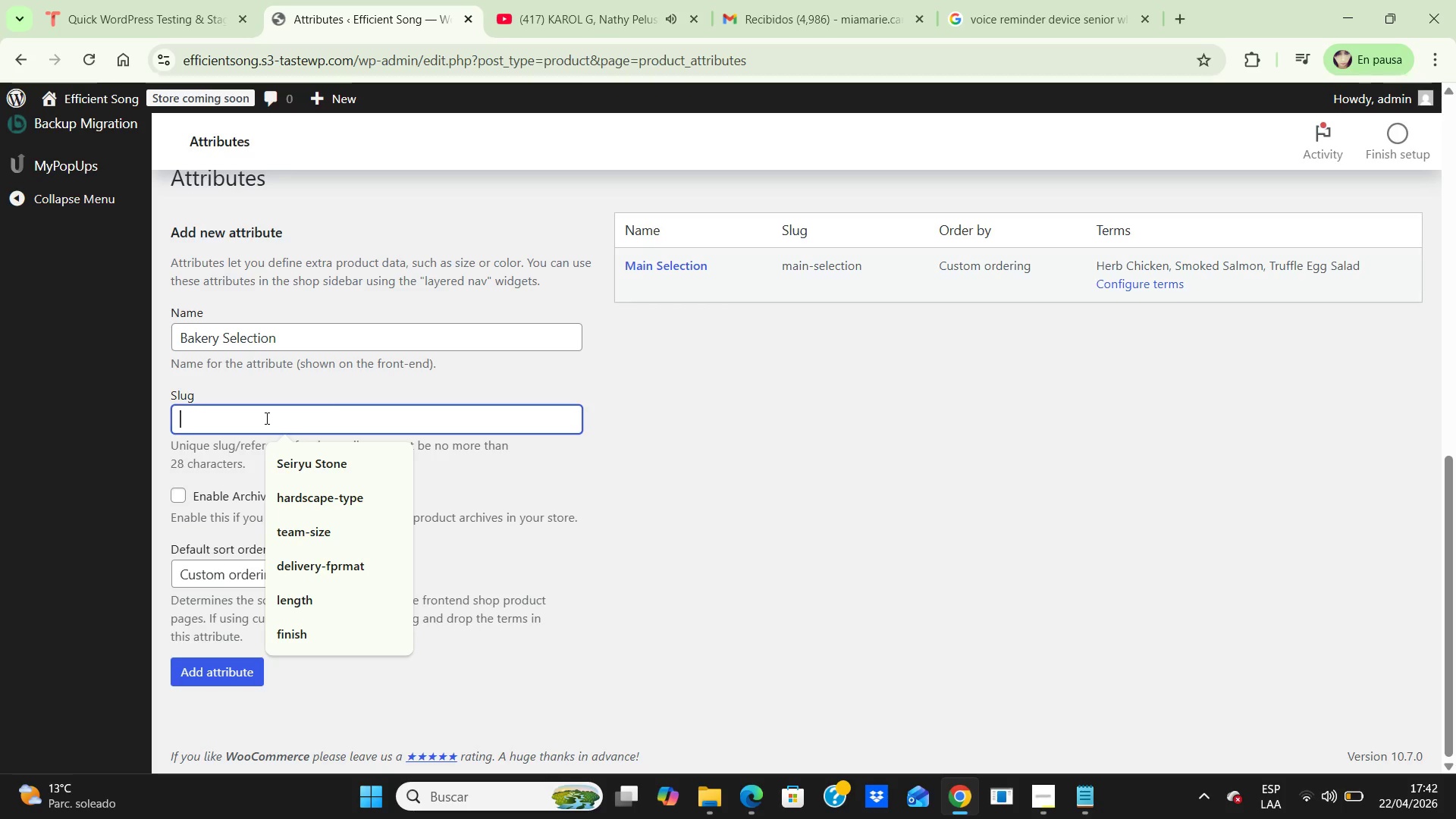 
type(bakery-selection)
 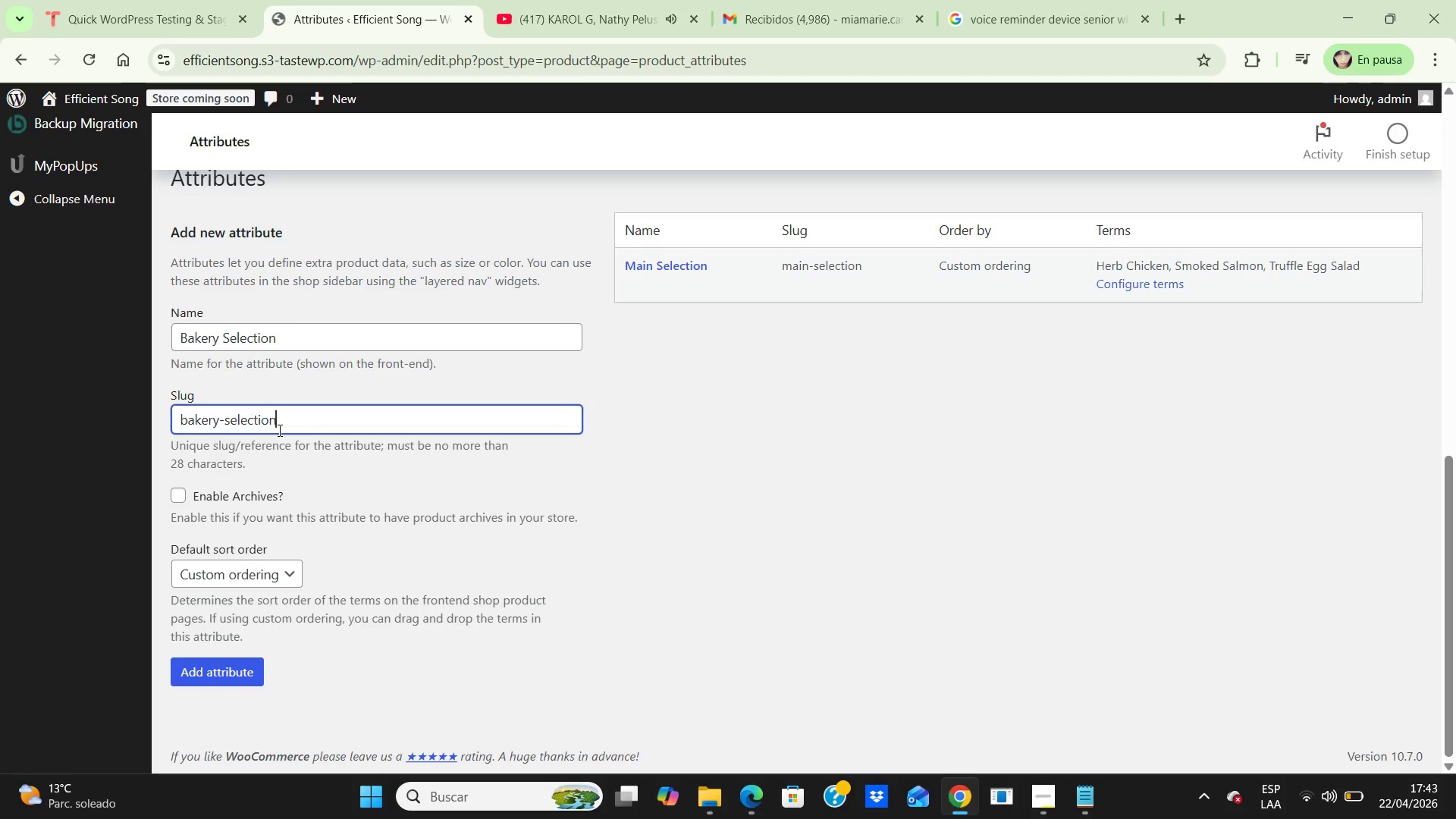 
wait(5.98)
 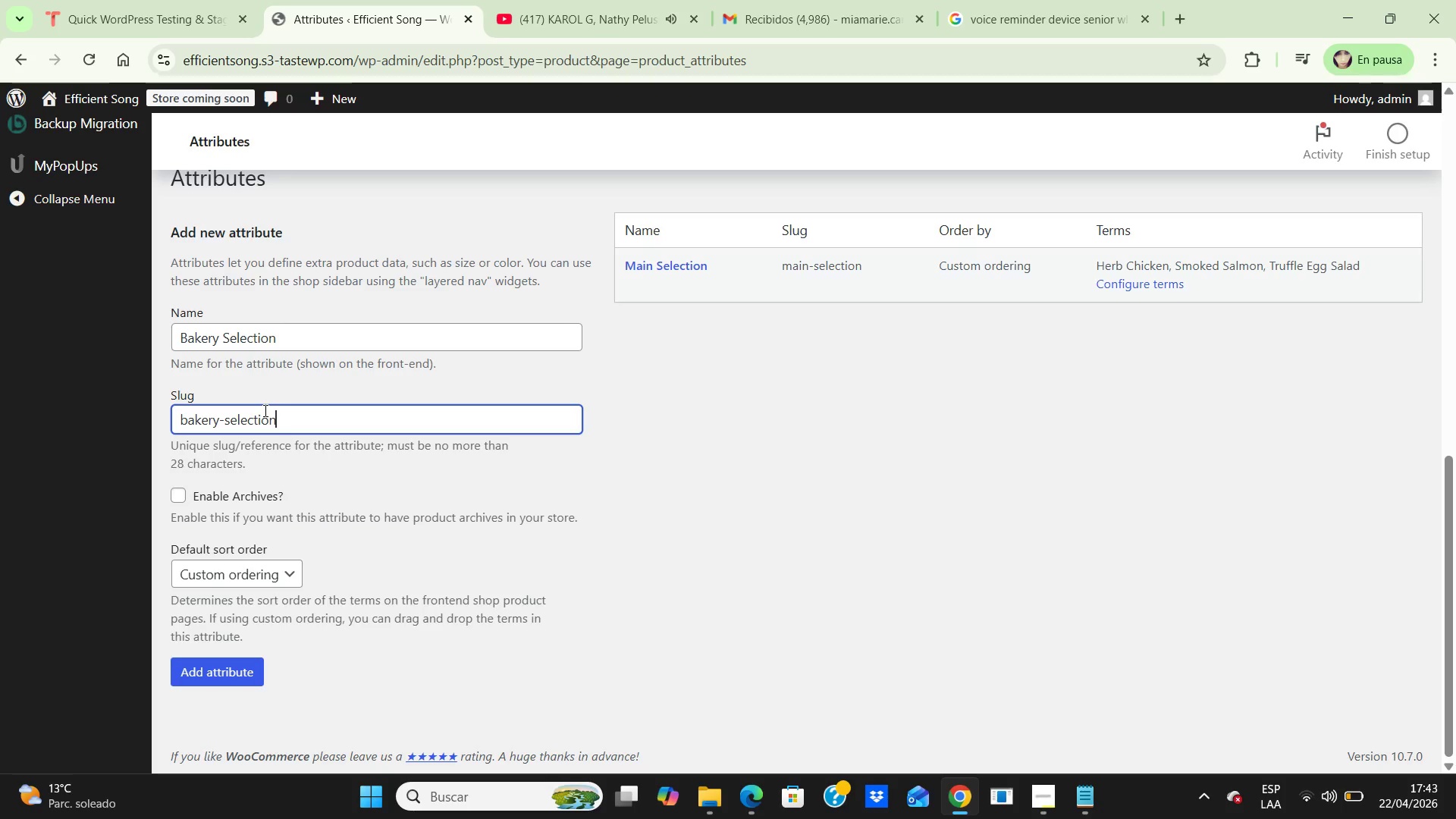 
left_click([225, 670])
 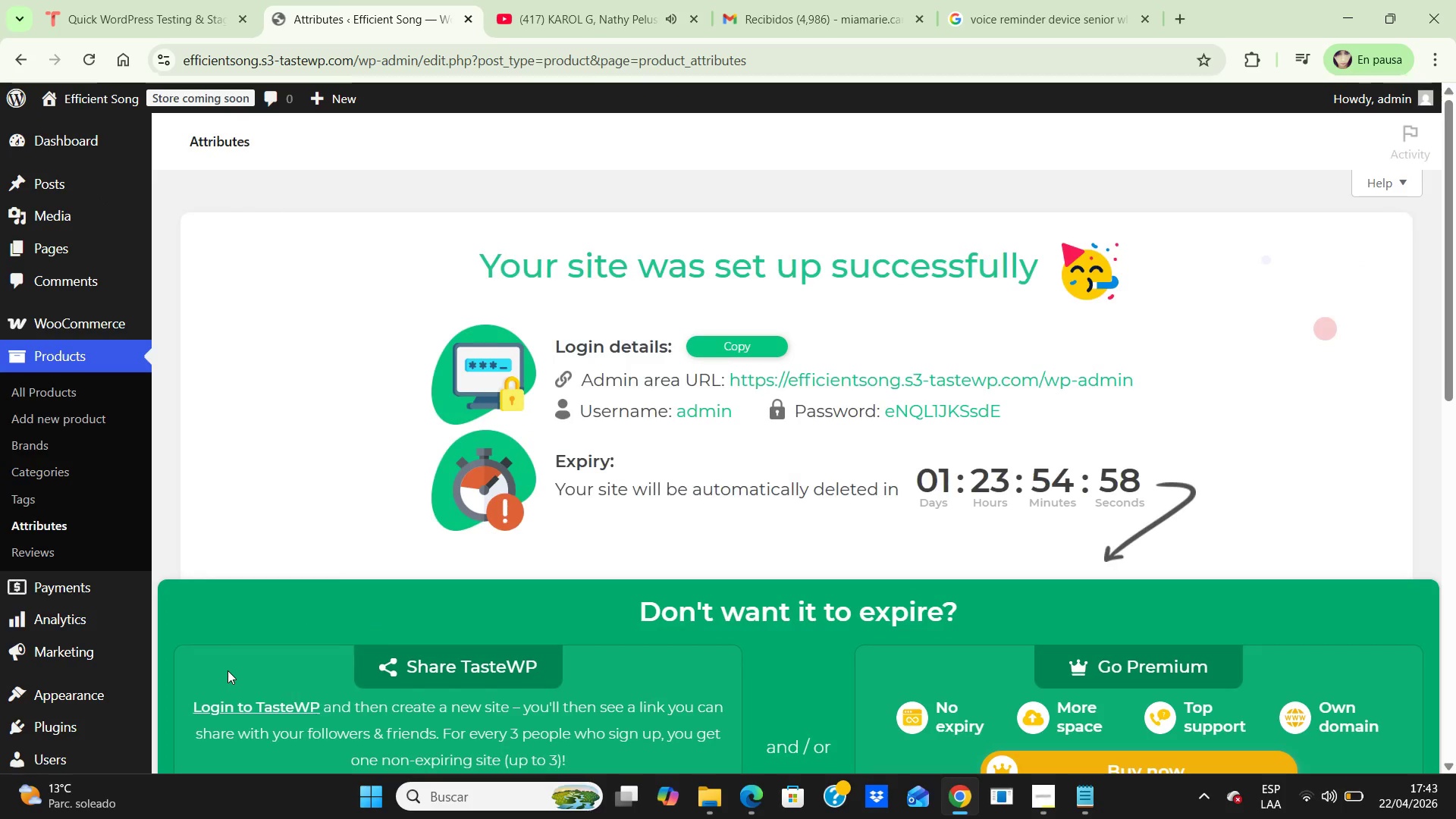 
scroll: coordinate [1028, 536], scroll_direction: down, amount: 8.0
 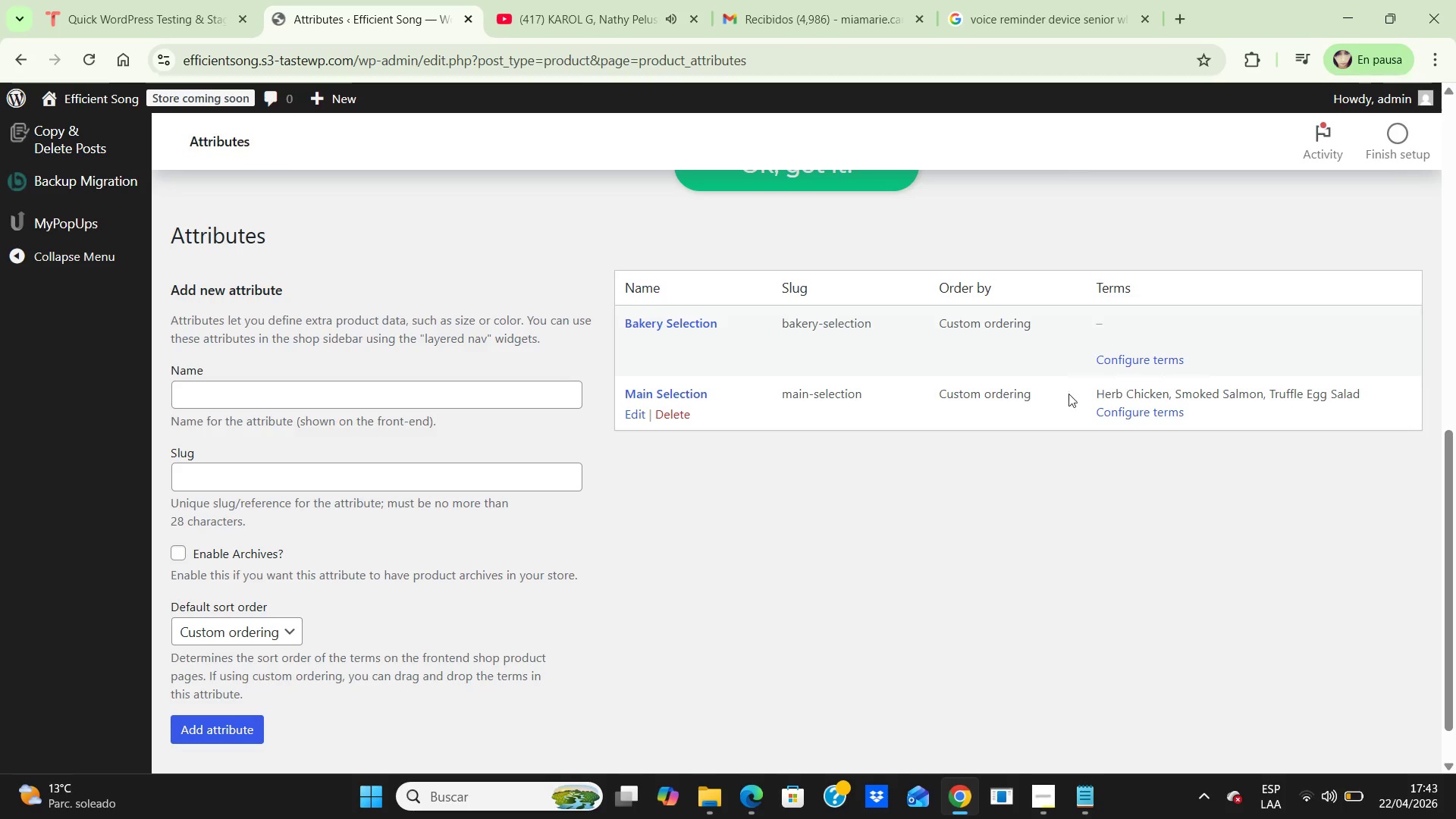 
left_click([1143, 358])
 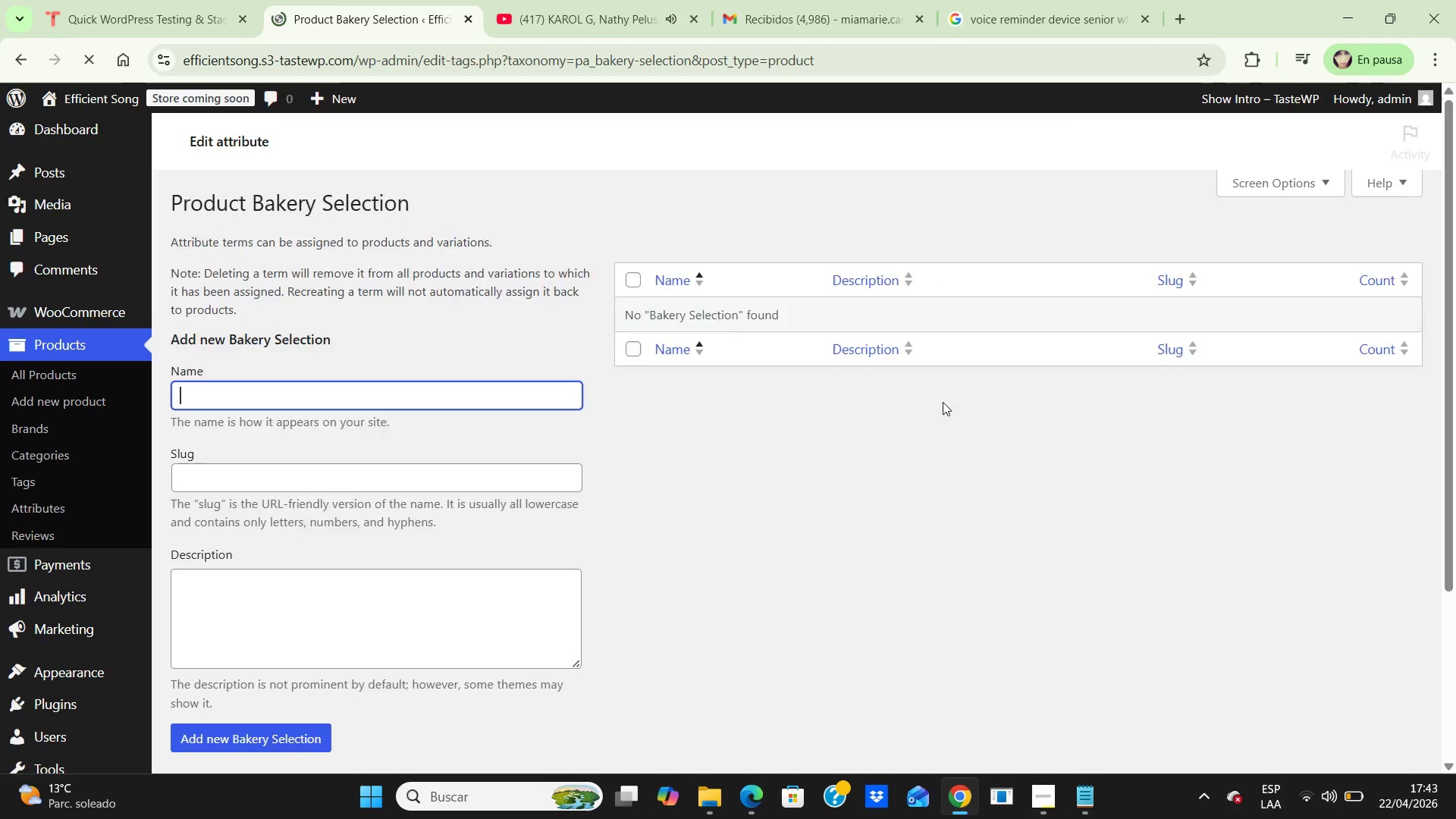 
scroll: coordinate [861, 435], scroll_direction: down, amount: 11.0
 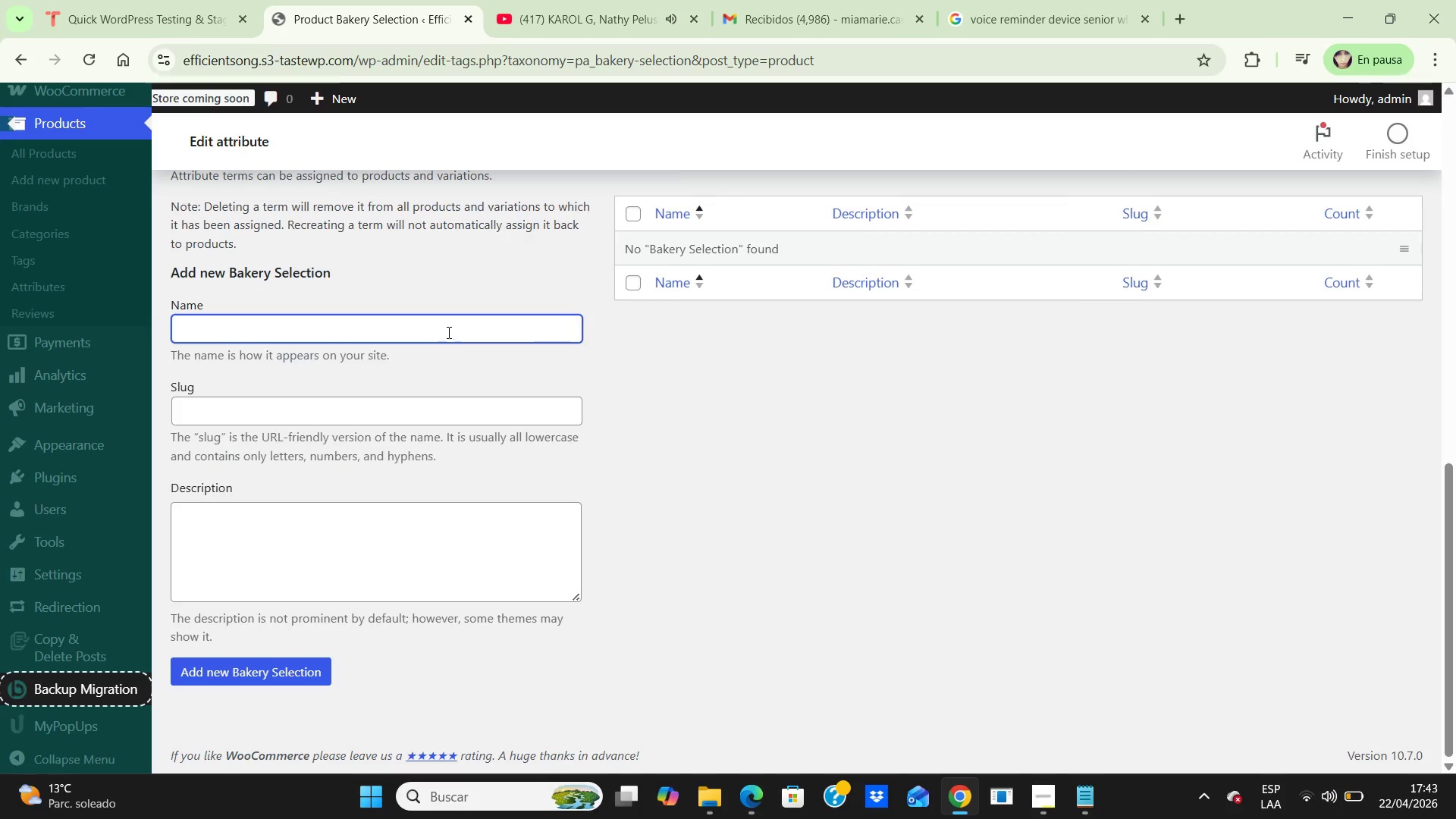 
left_click([448, 331])
 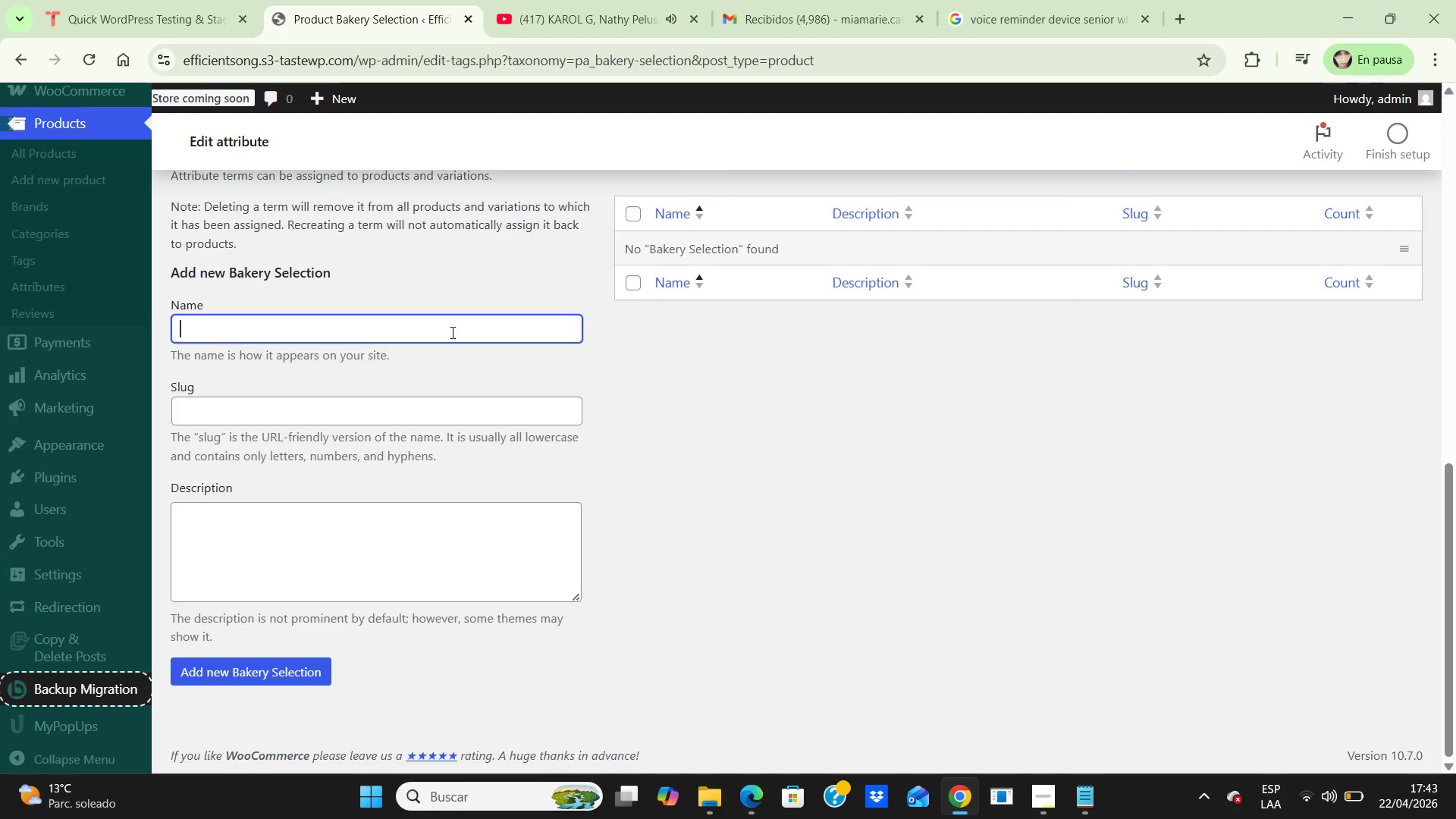 
type(Artisan Sourdou)
 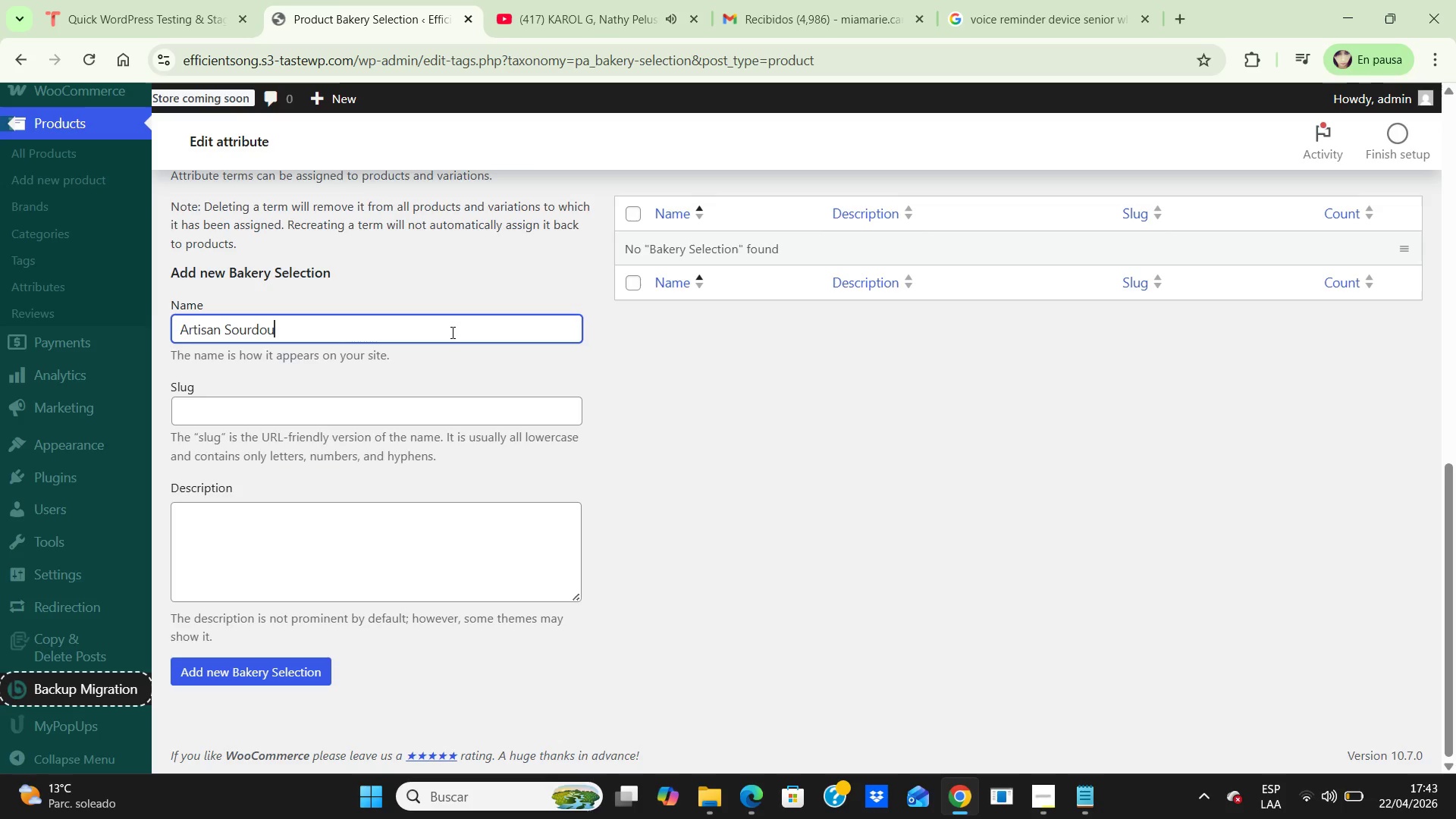 
hold_key(key=G, duration=0.31)
 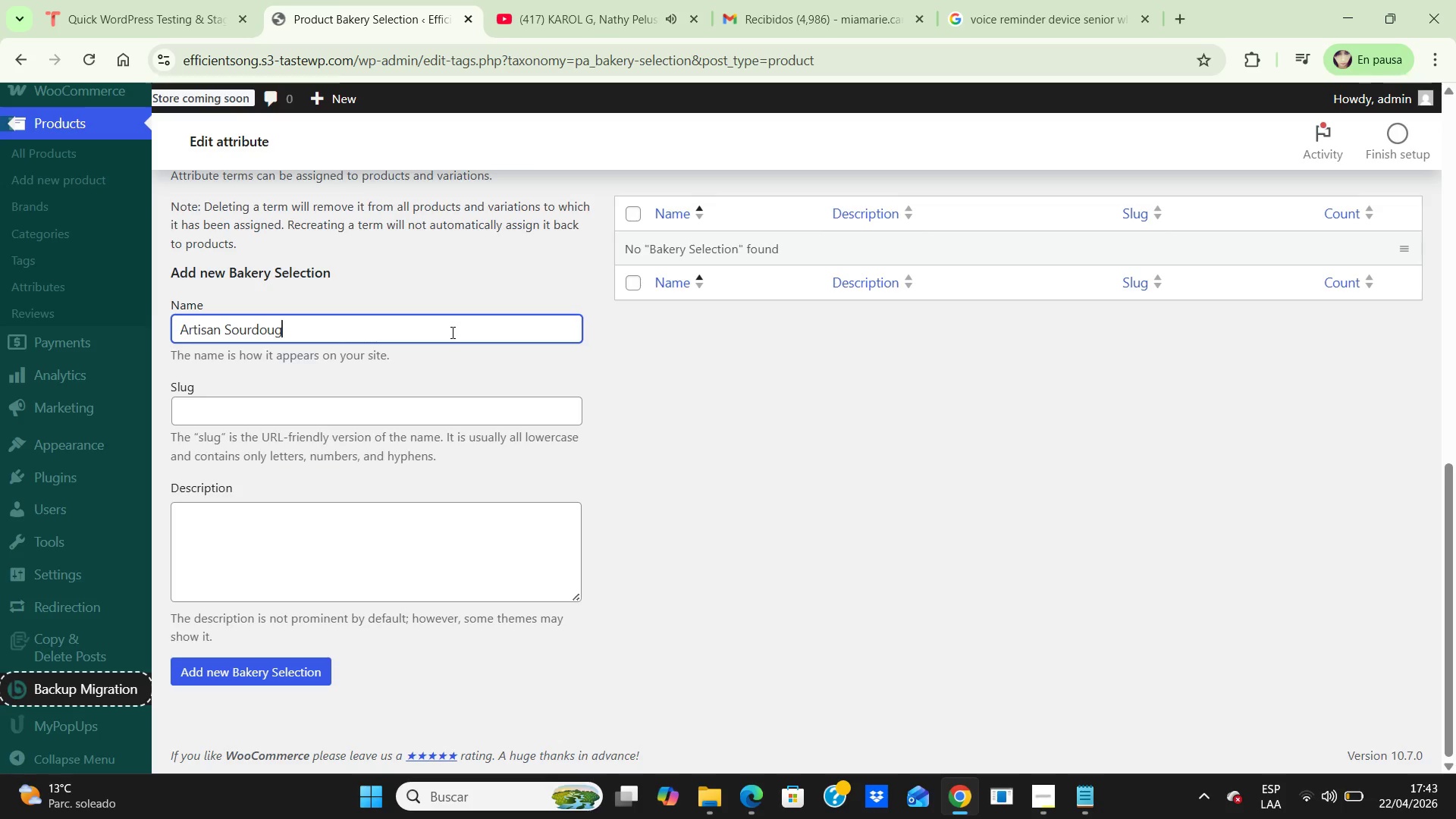 
hold_key(key=H, duration=0.31)
 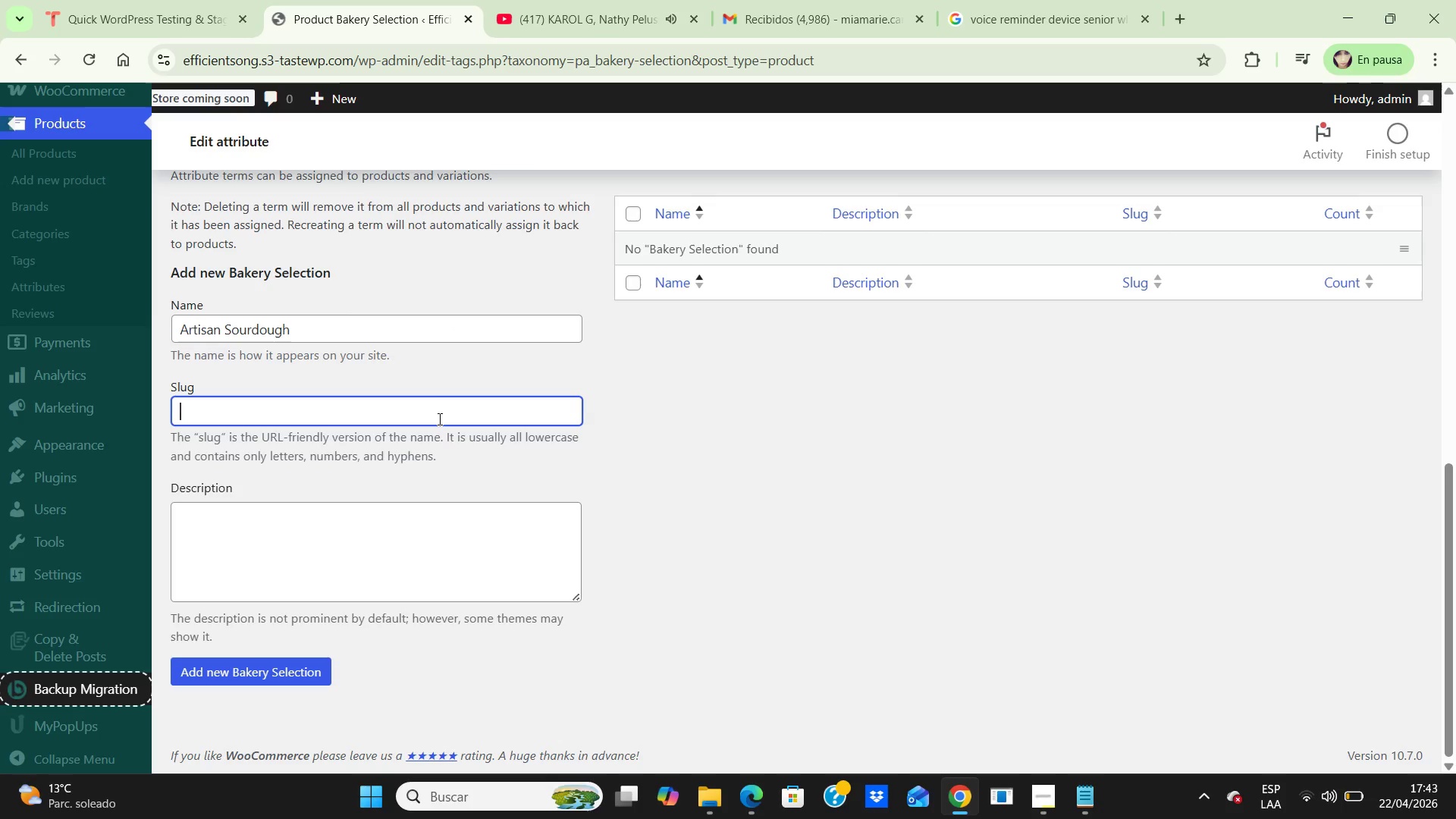 
type(ae)
key(Backspace)
type(rtisan-sour)
 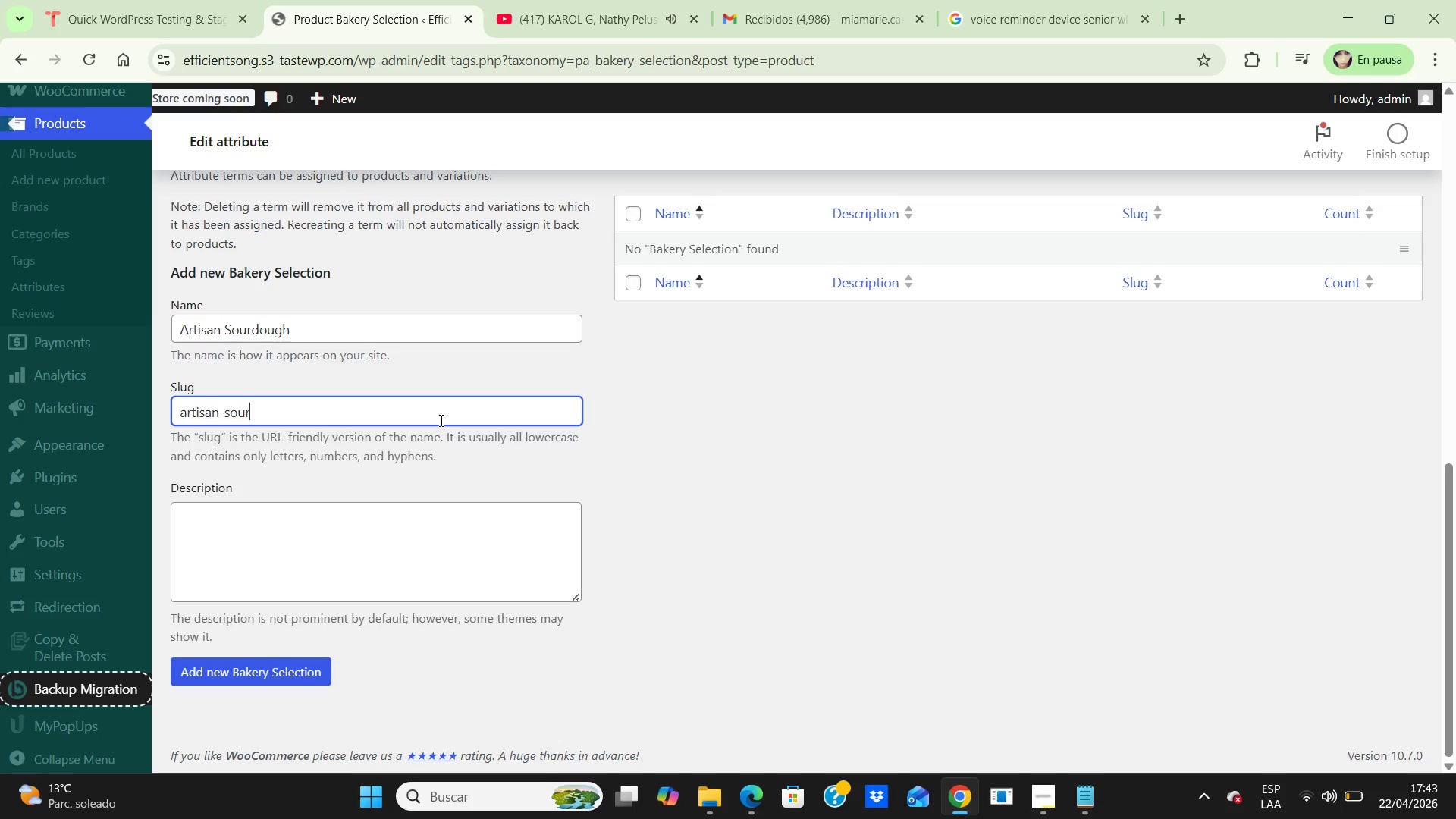 
type(dough)
 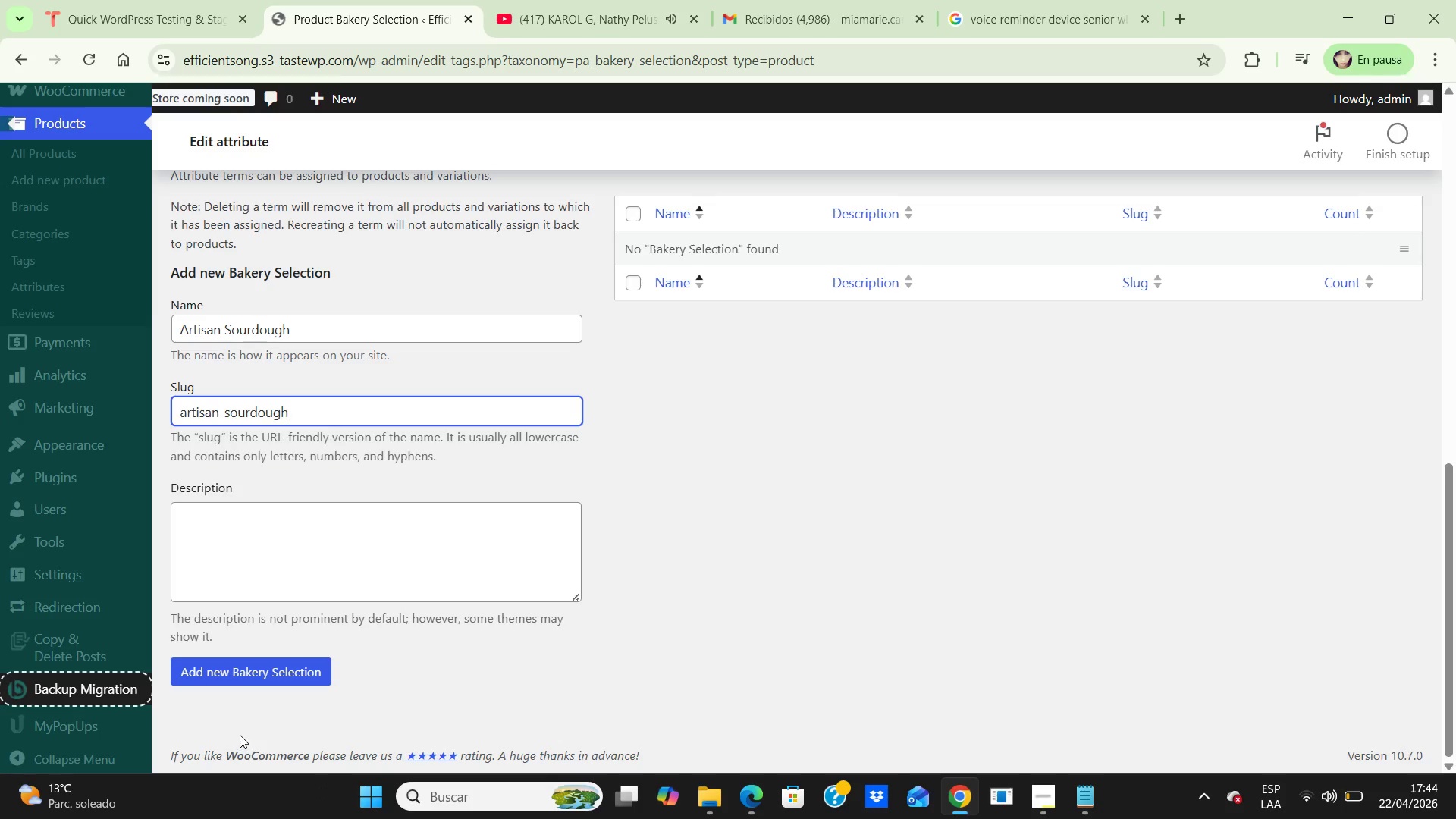 
left_click([268, 678])
 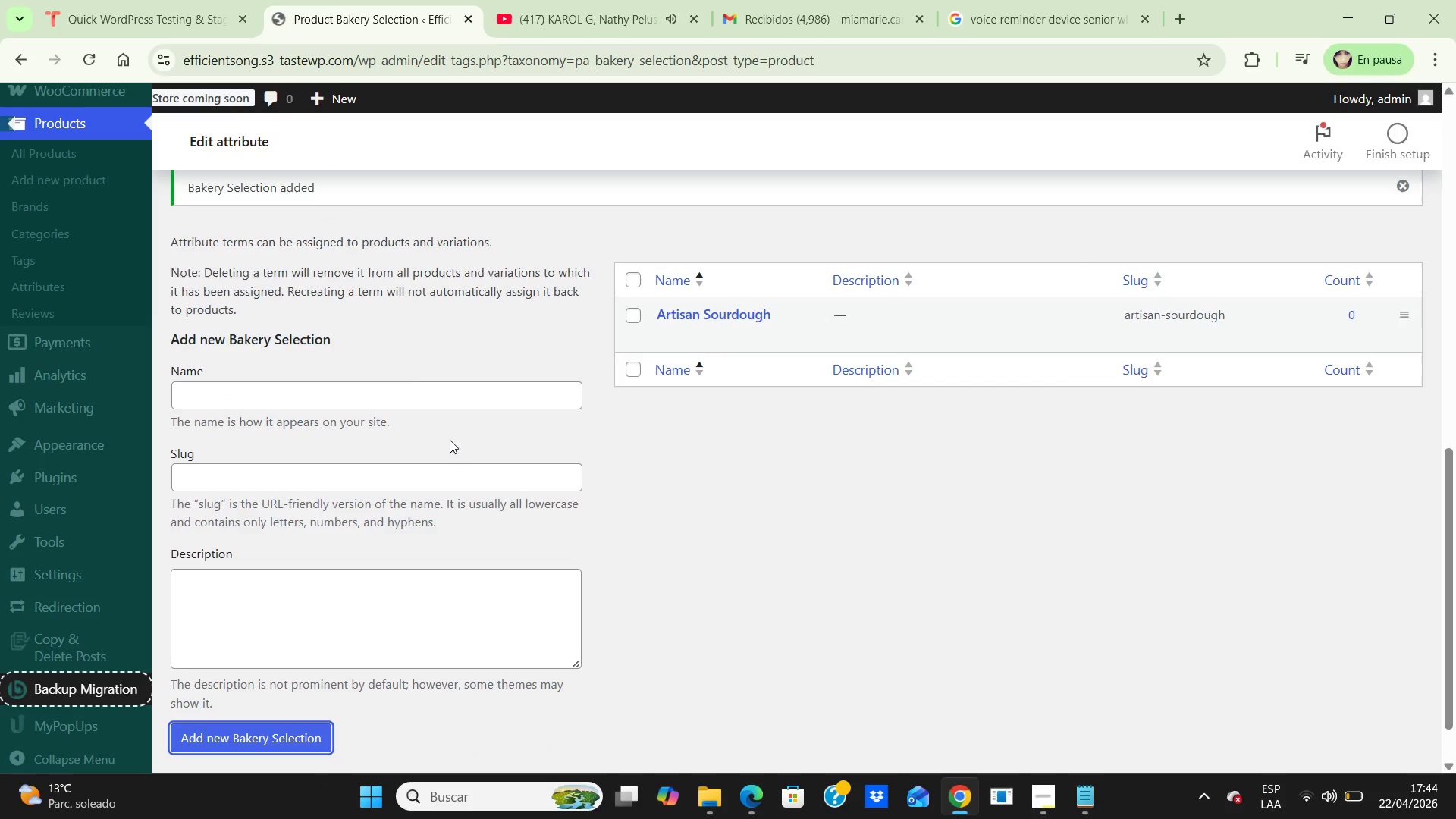 
left_click([404, 391])
 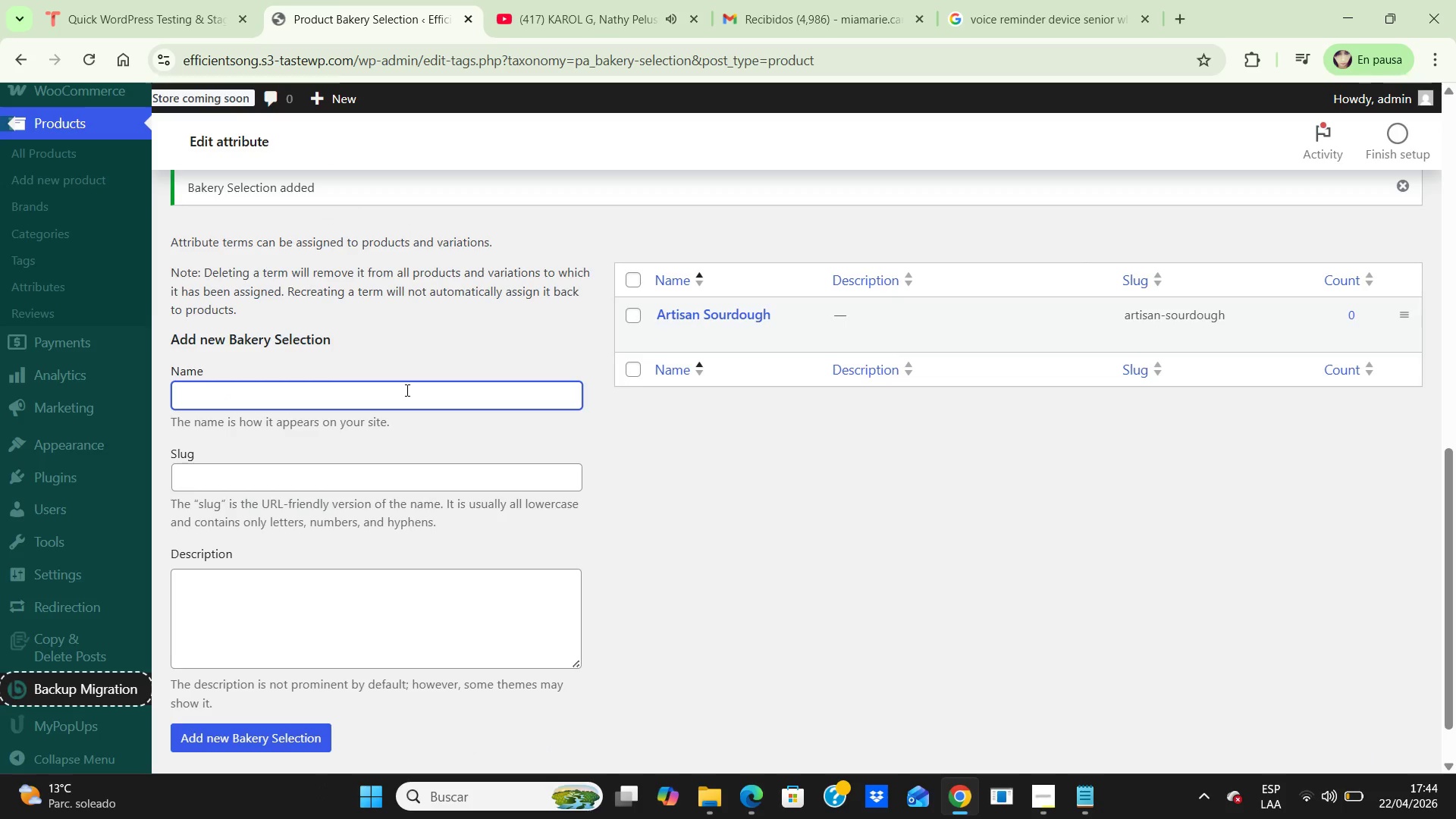 
type(Butter Croisant)
key(Backspace)
key(Backspace)
key(Backspace)
type(sant)
 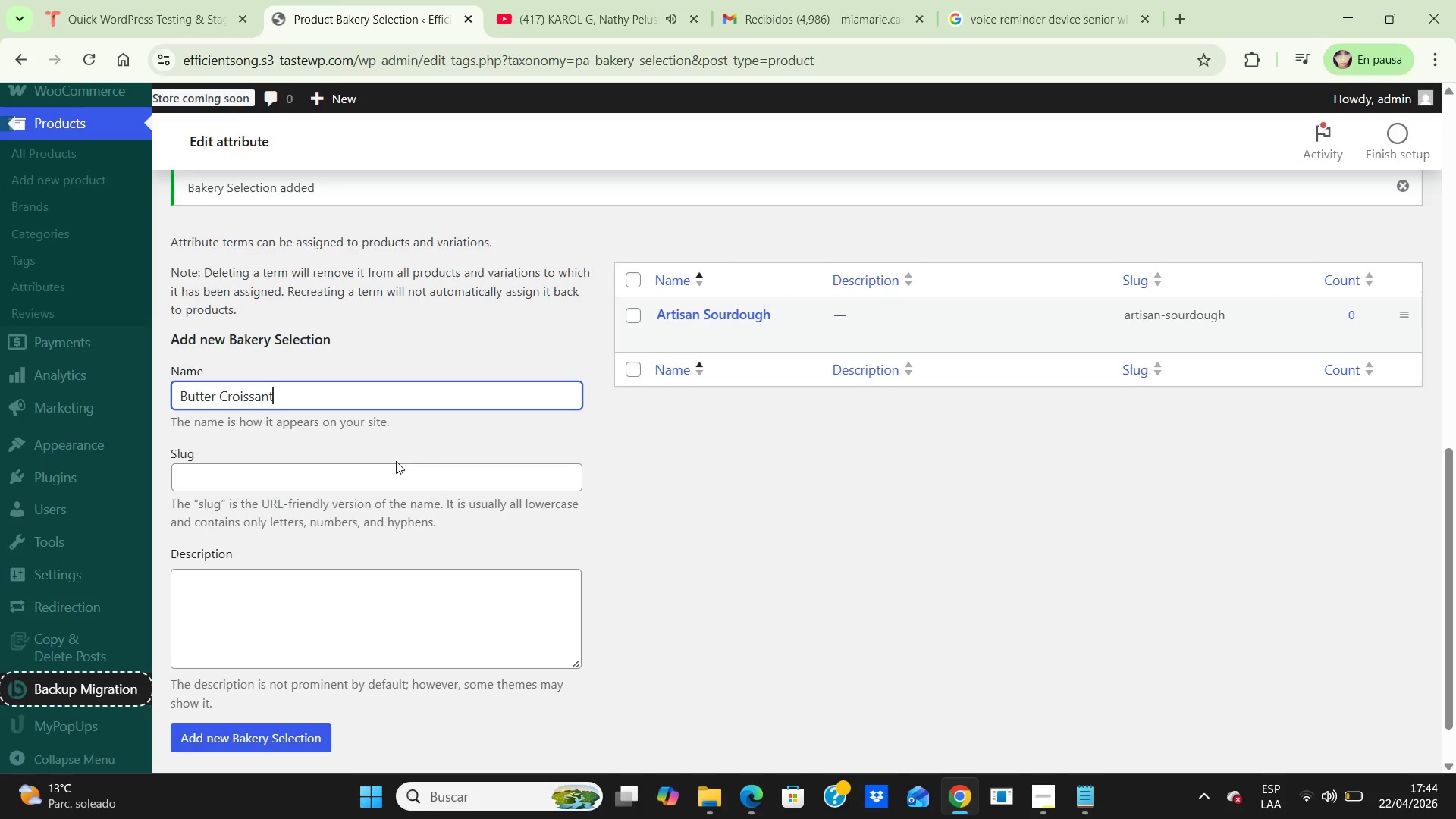 
left_click([389, 478])
 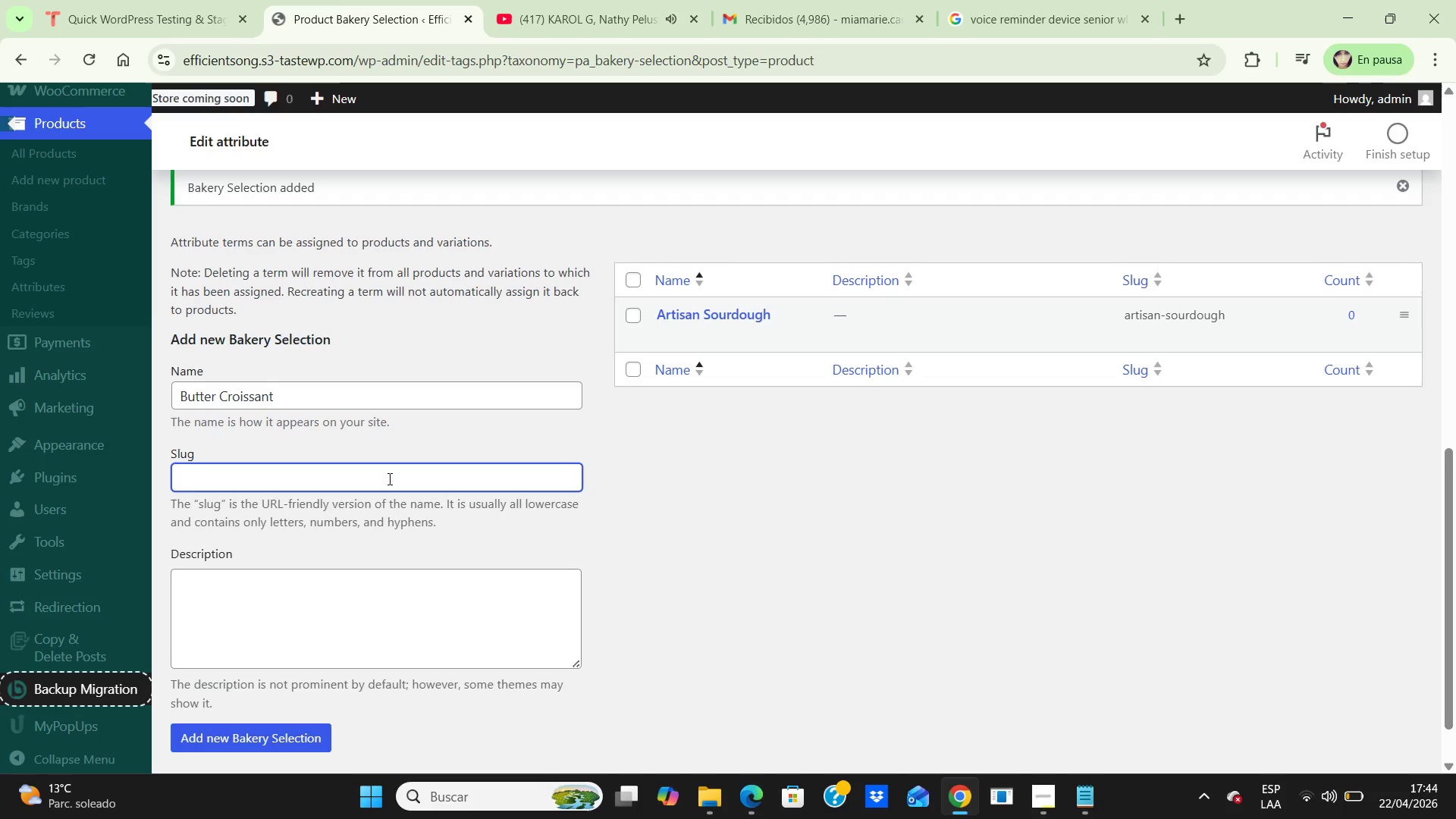 
type(butter-s)
key(Backspace)
type(croissant)
 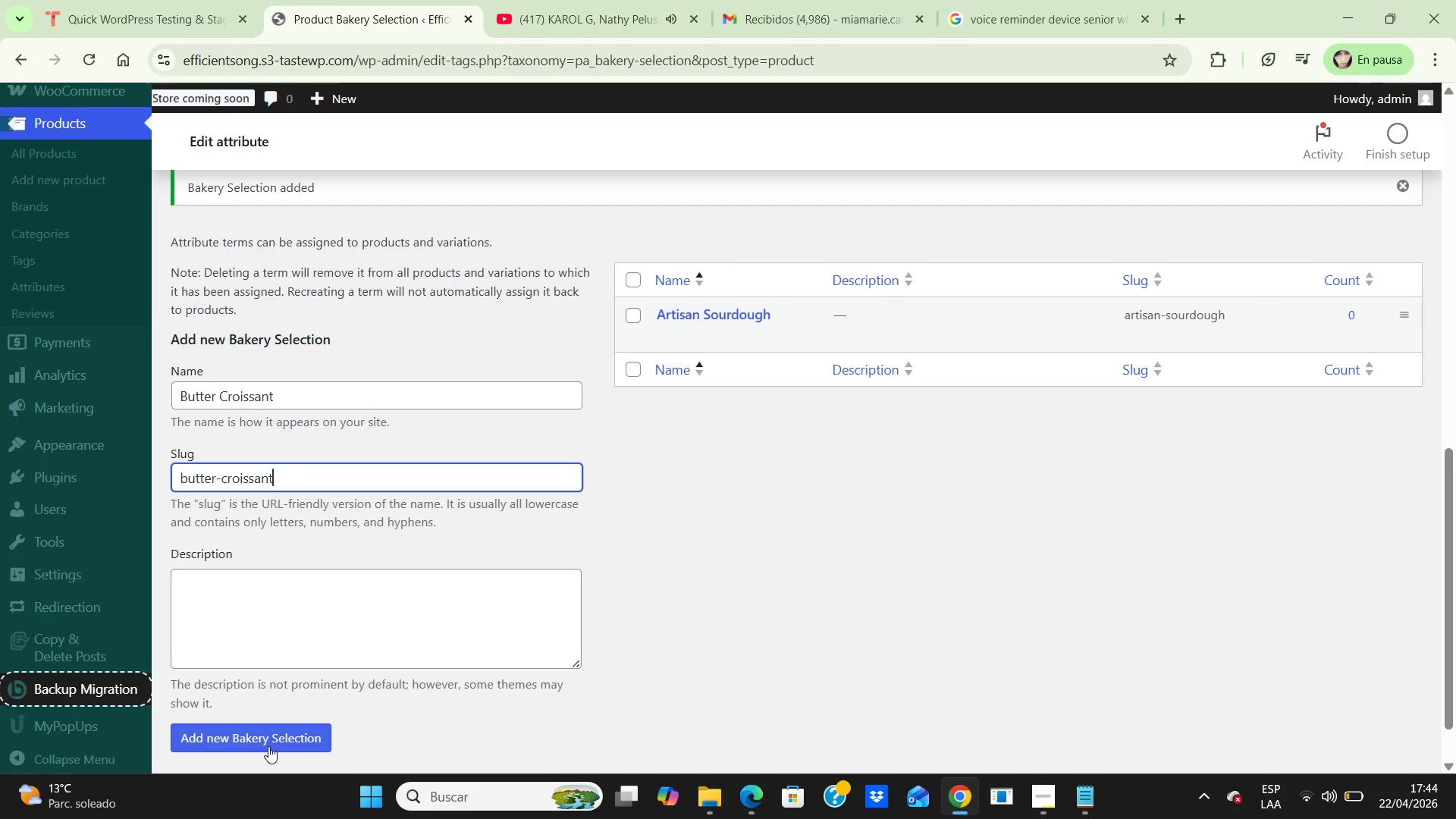 
left_click([268, 746])
 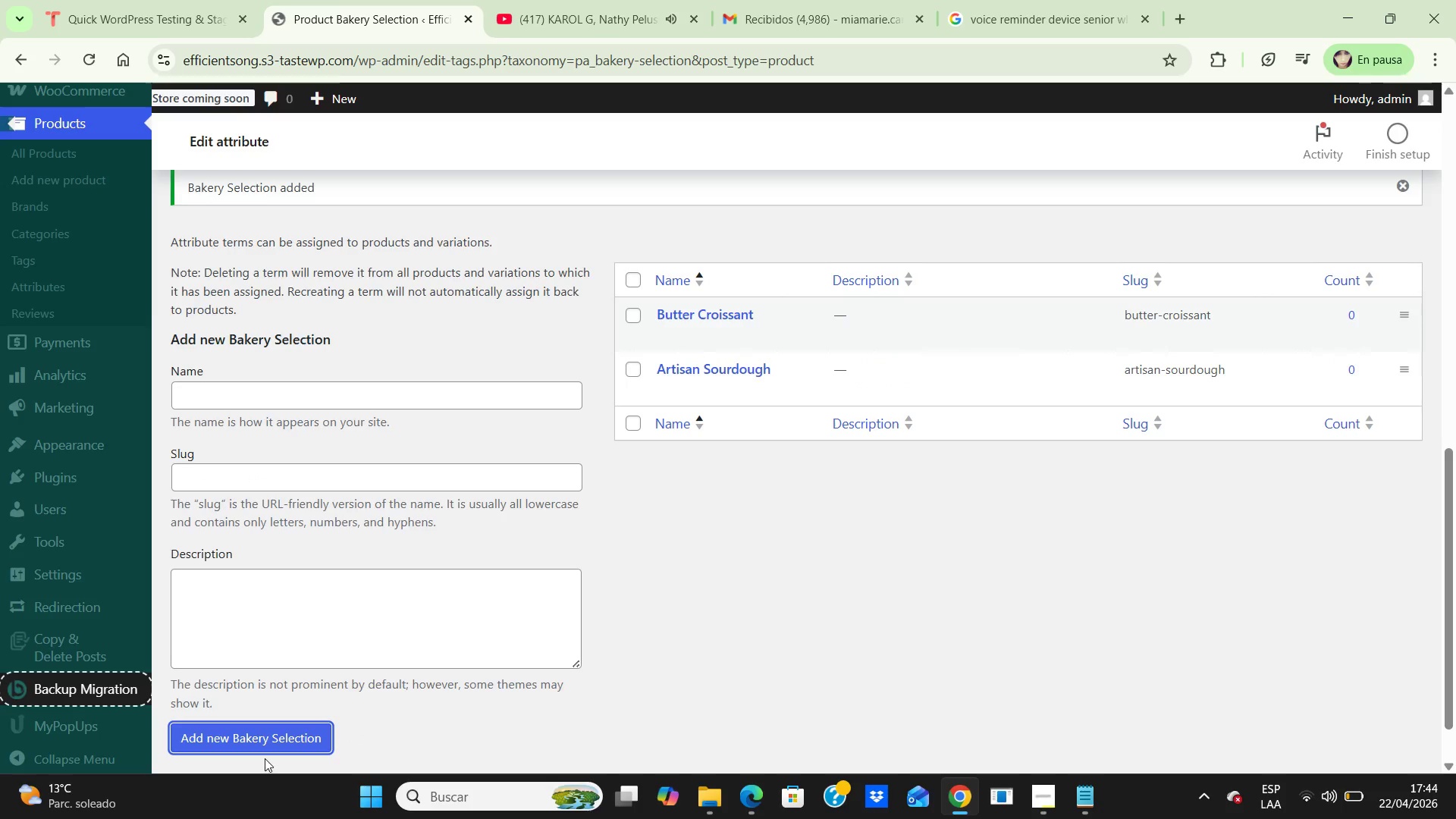 
wait(7.05)
 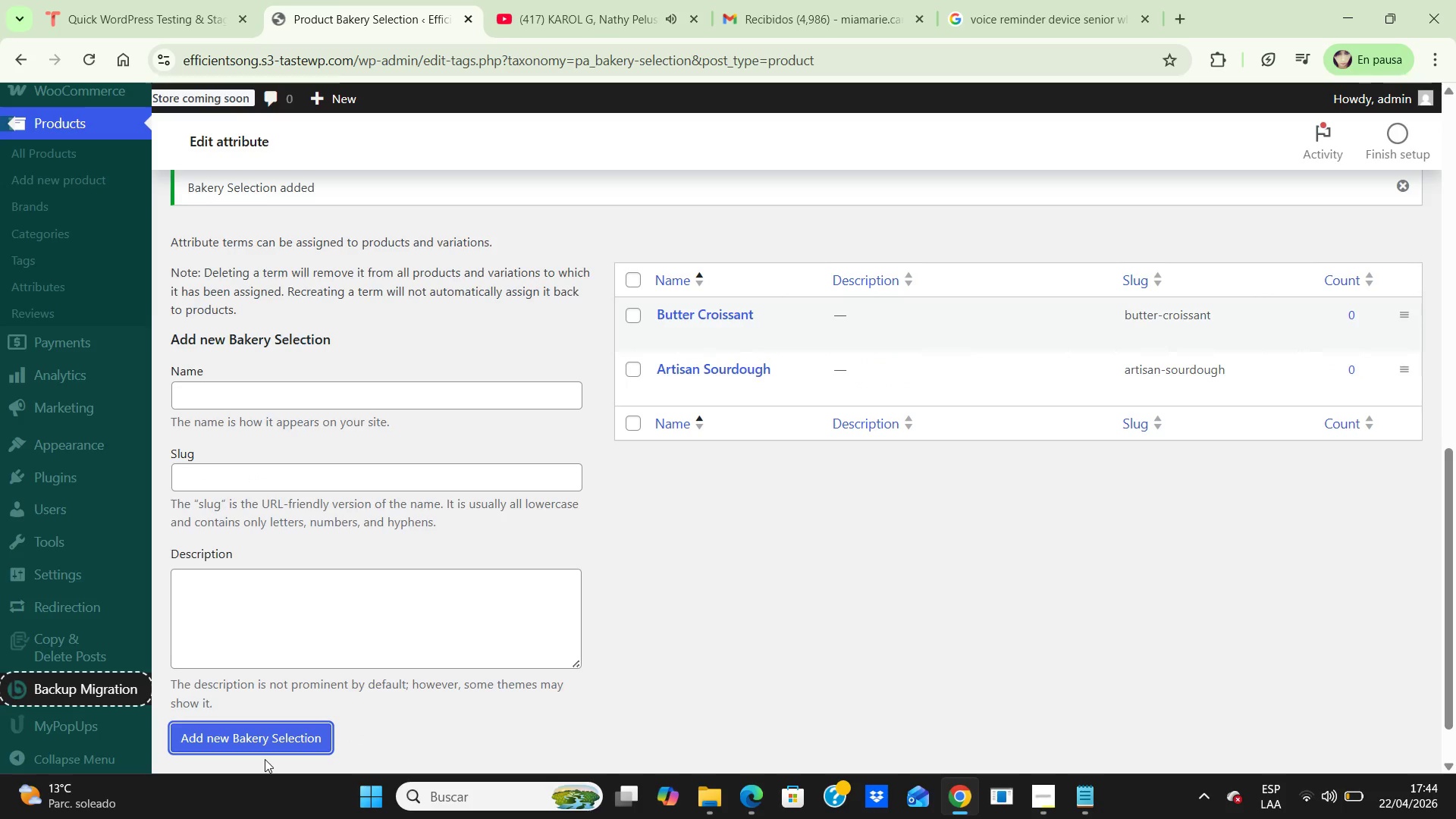 
left_click([408, 388])
 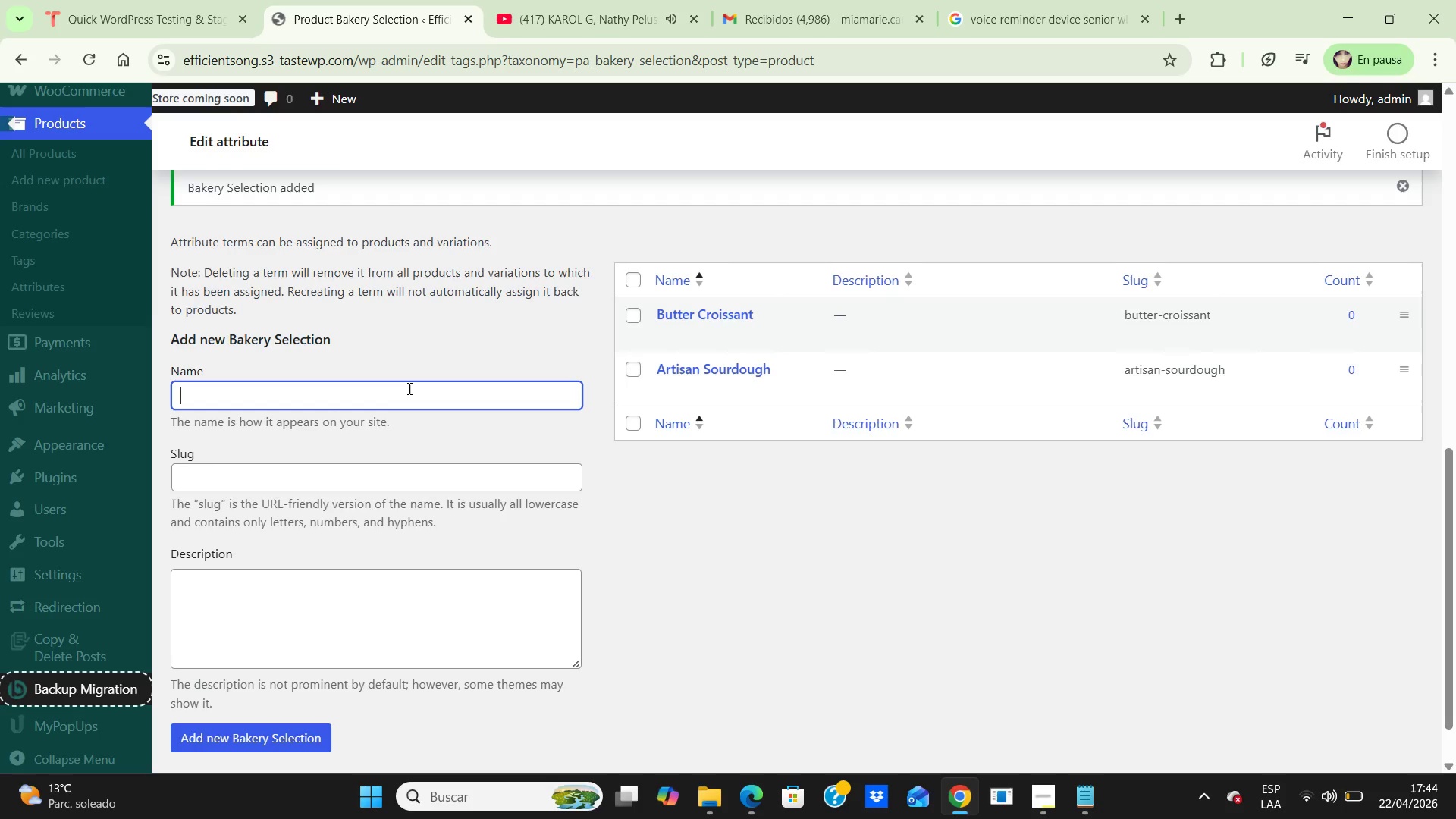 
type(Brioche Rolls)
 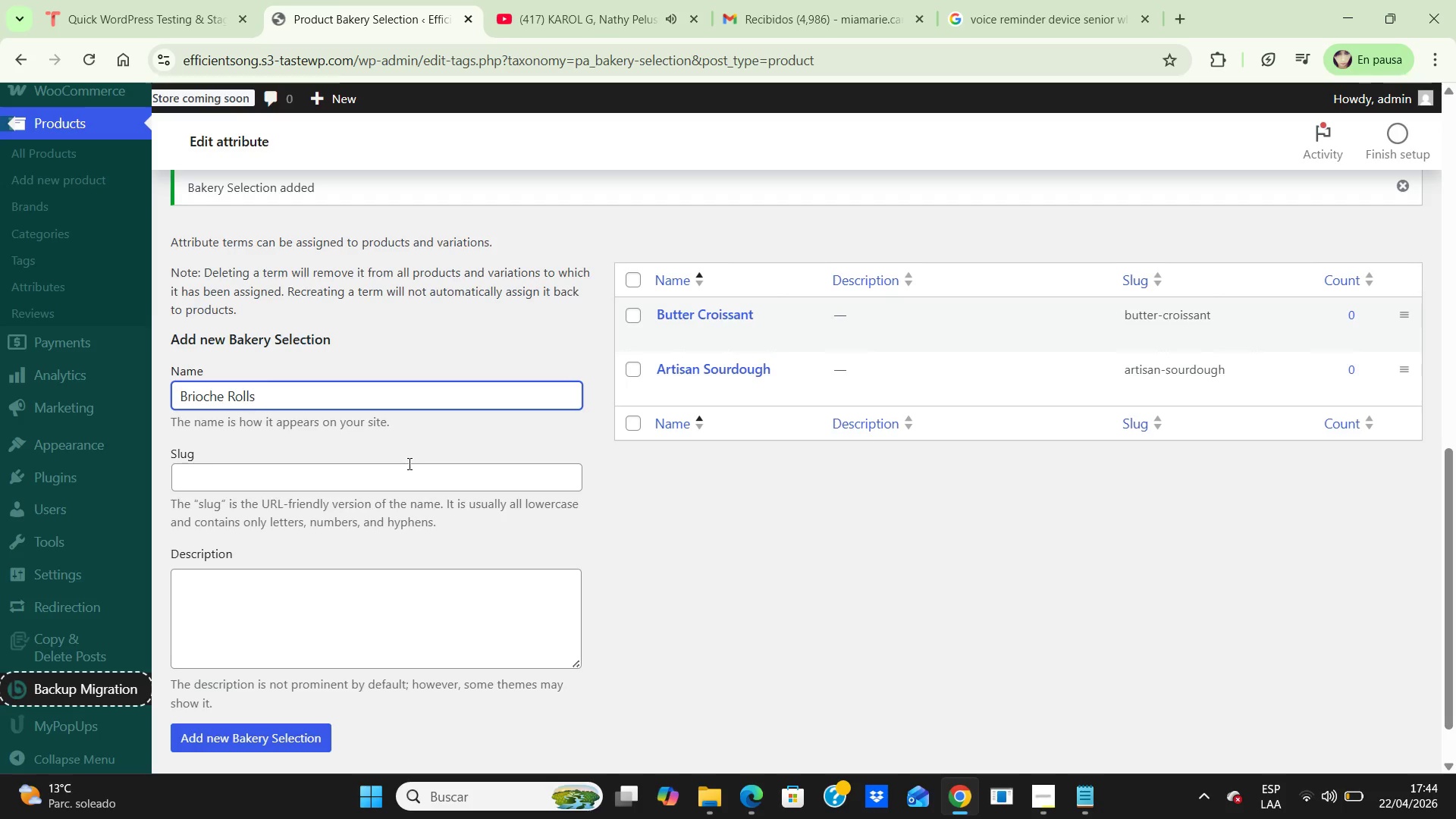 
left_click([404, 474])
 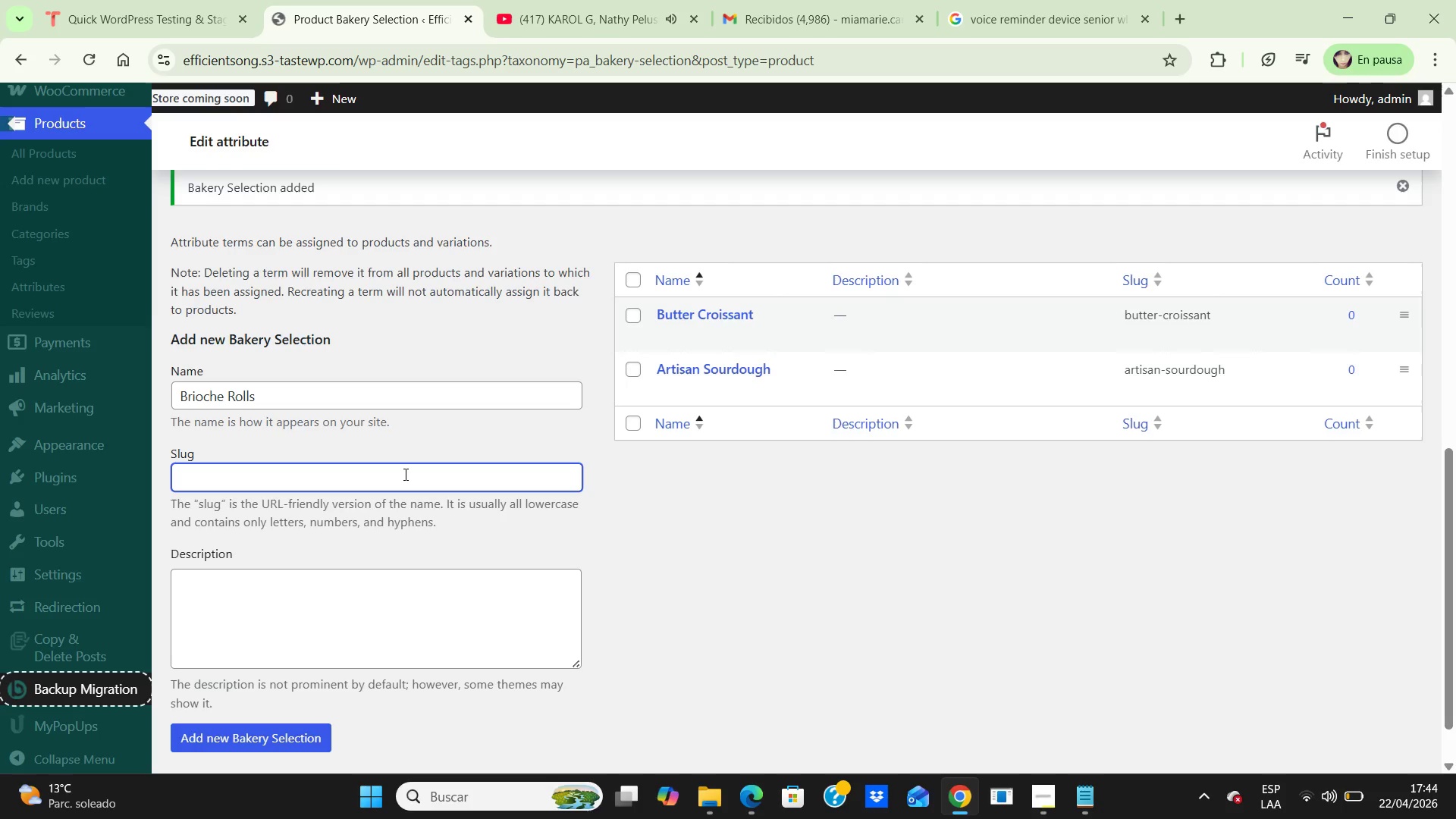 
type(brioche-rolls)
 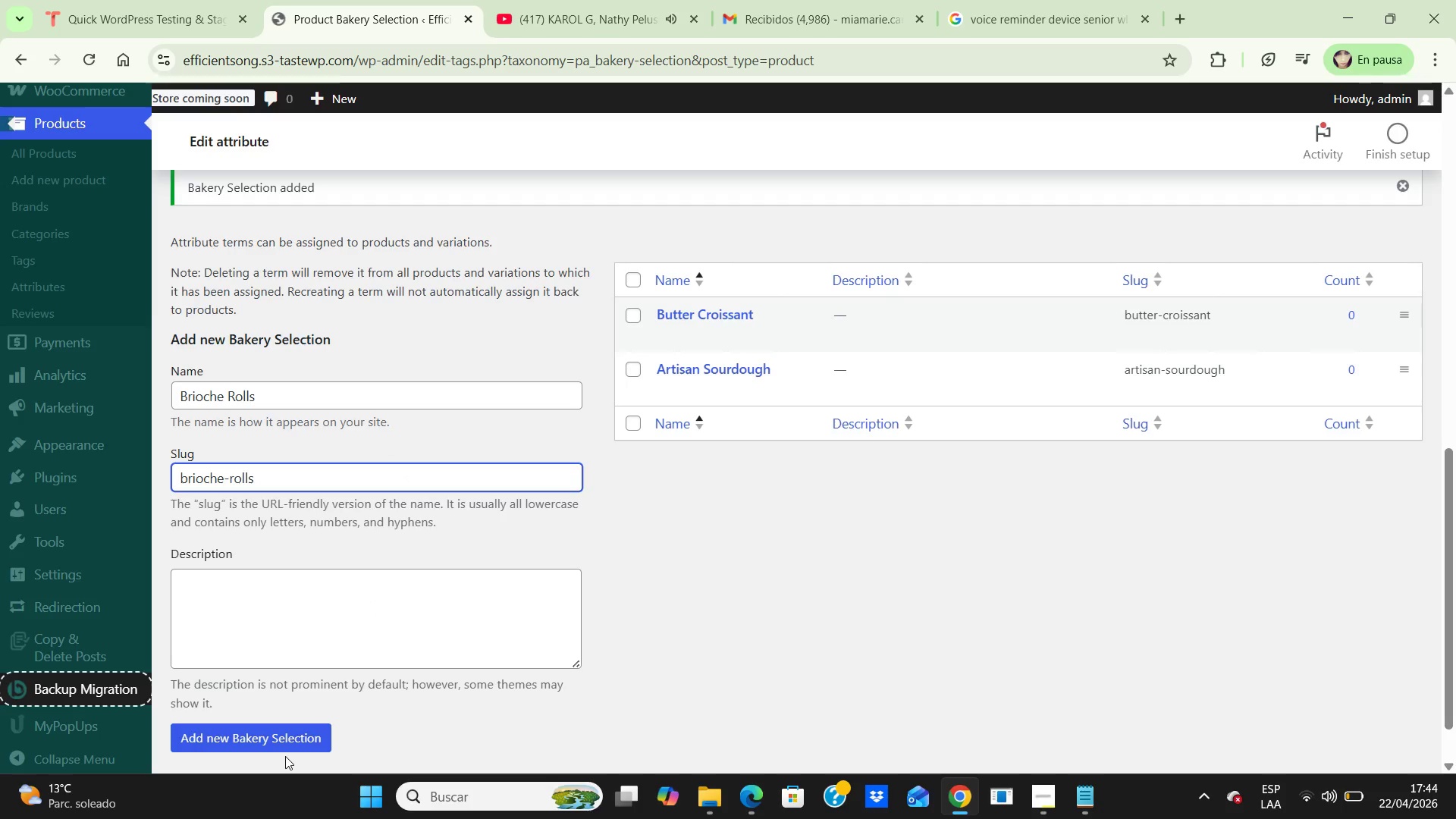 
left_click([290, 735])
 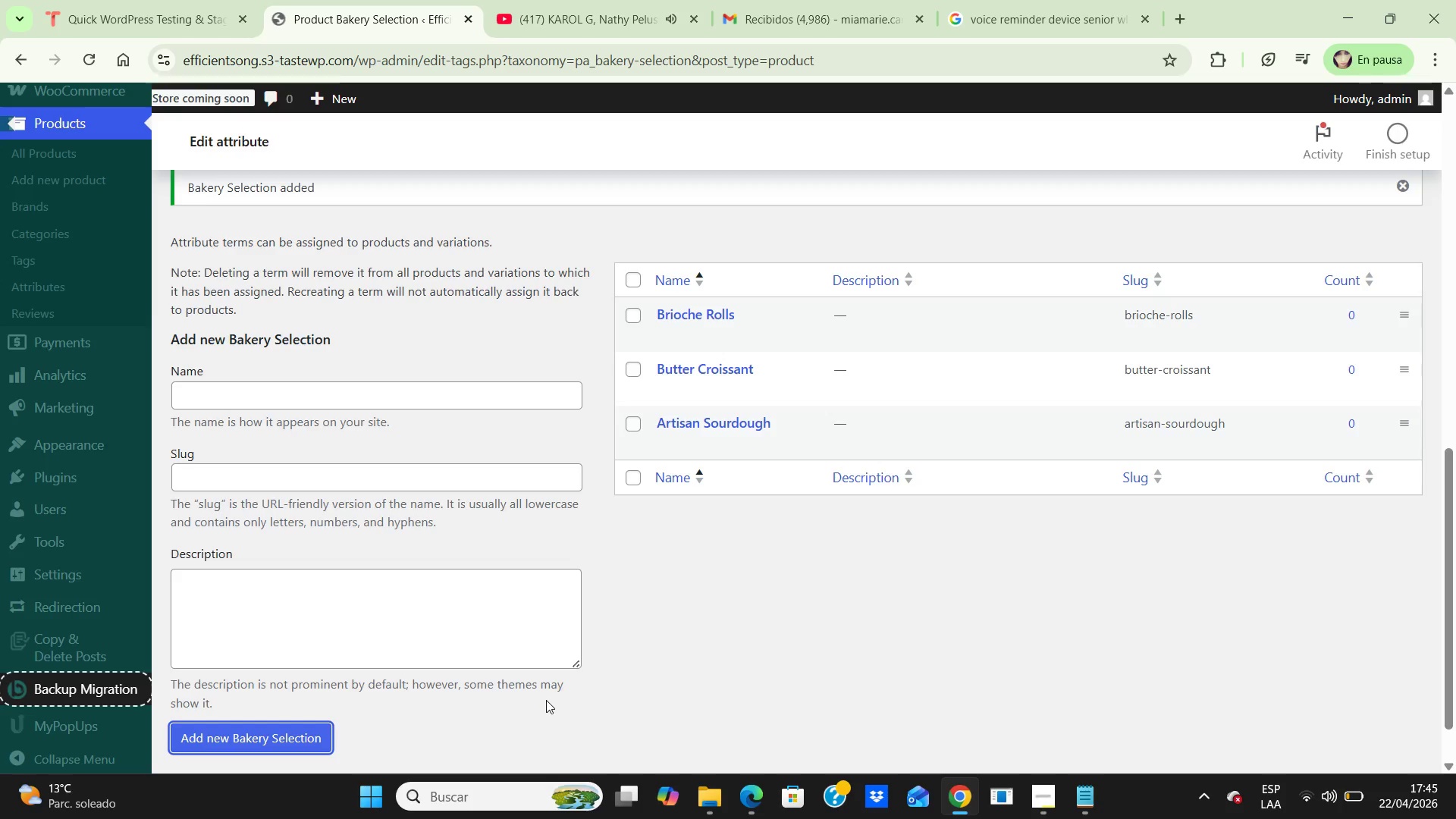 
wait(11.05)
 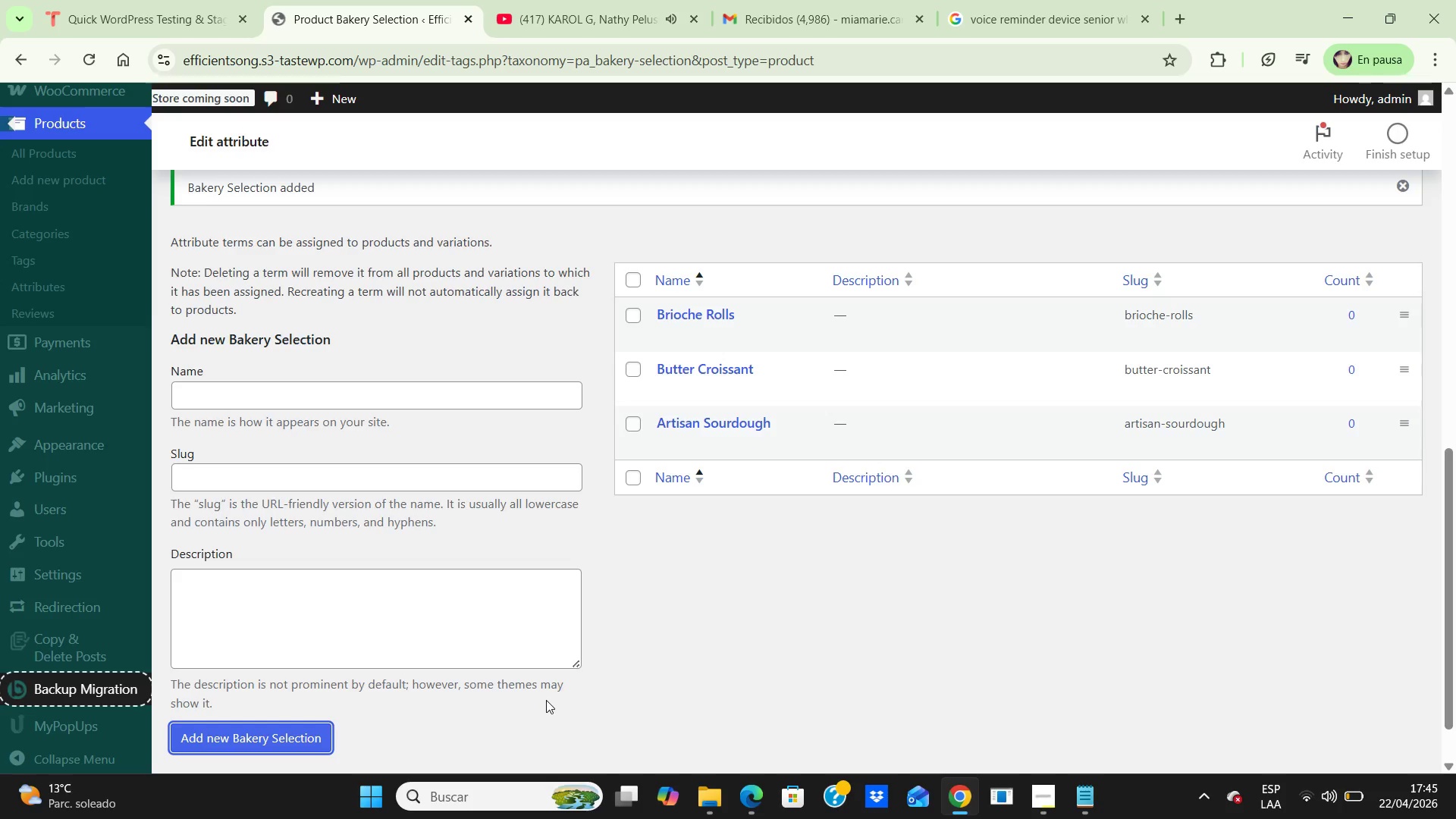 
left_click([218, 743])
 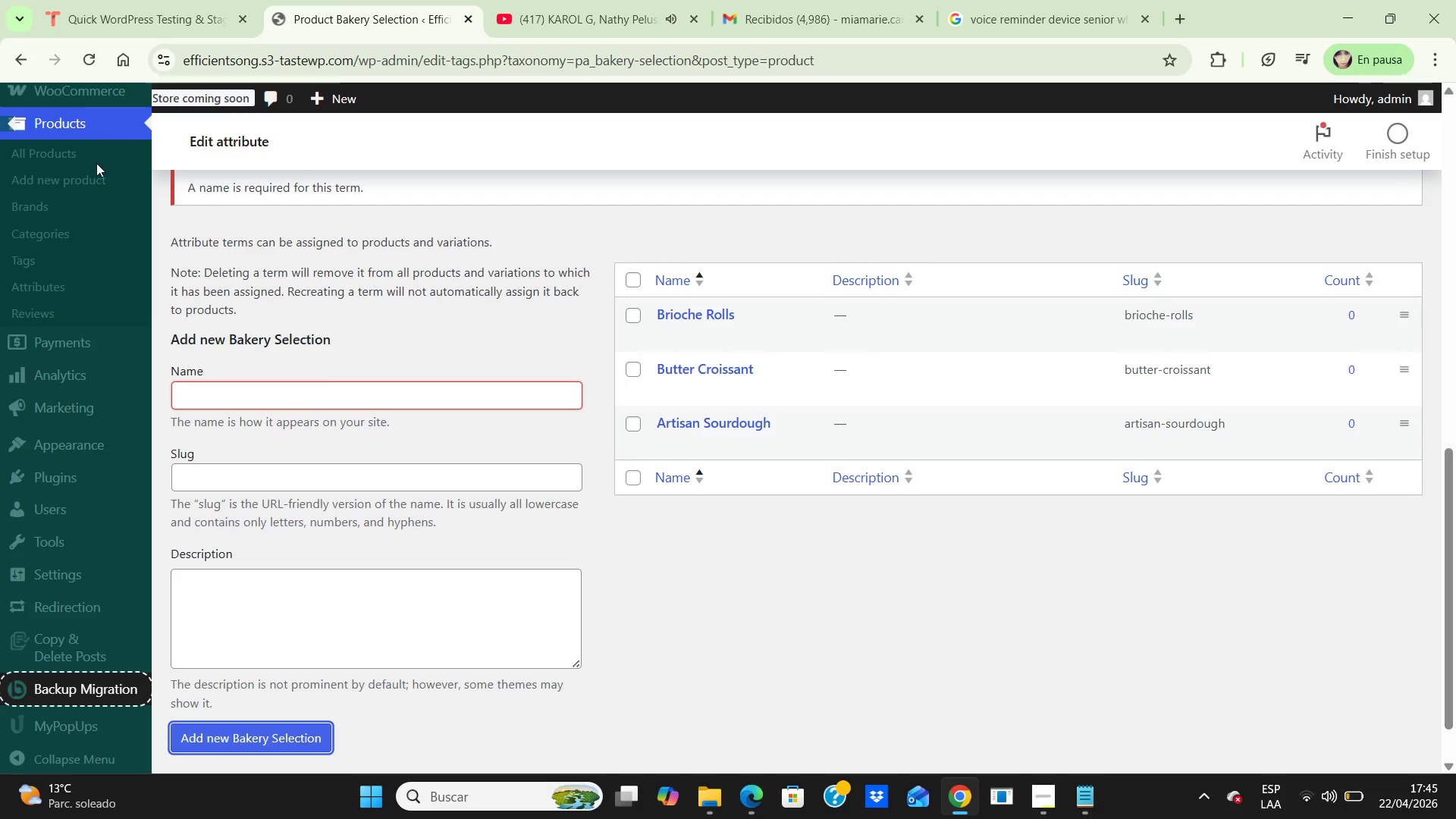 
wait(5.08)
 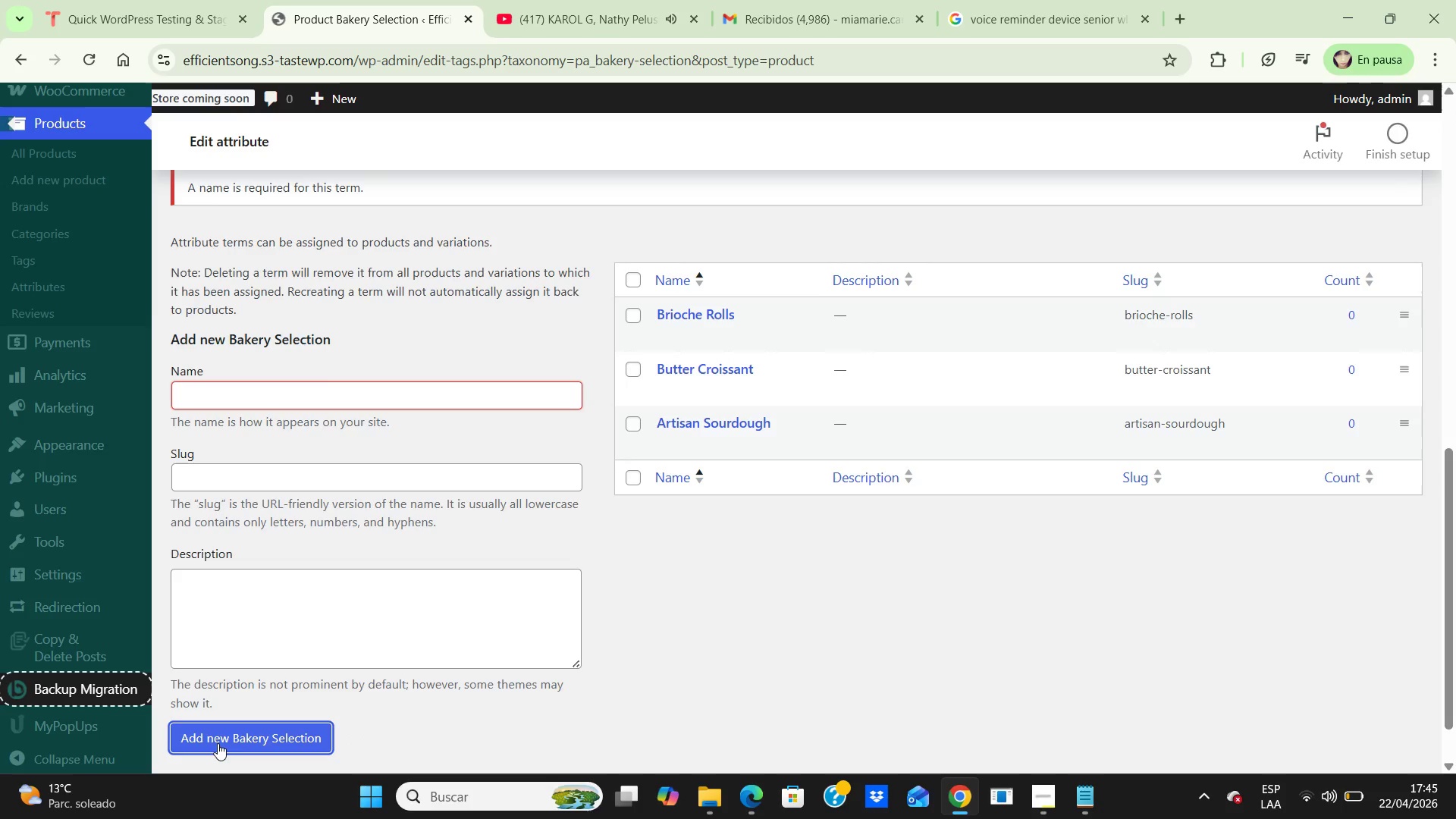 
left_click([49, 120])
 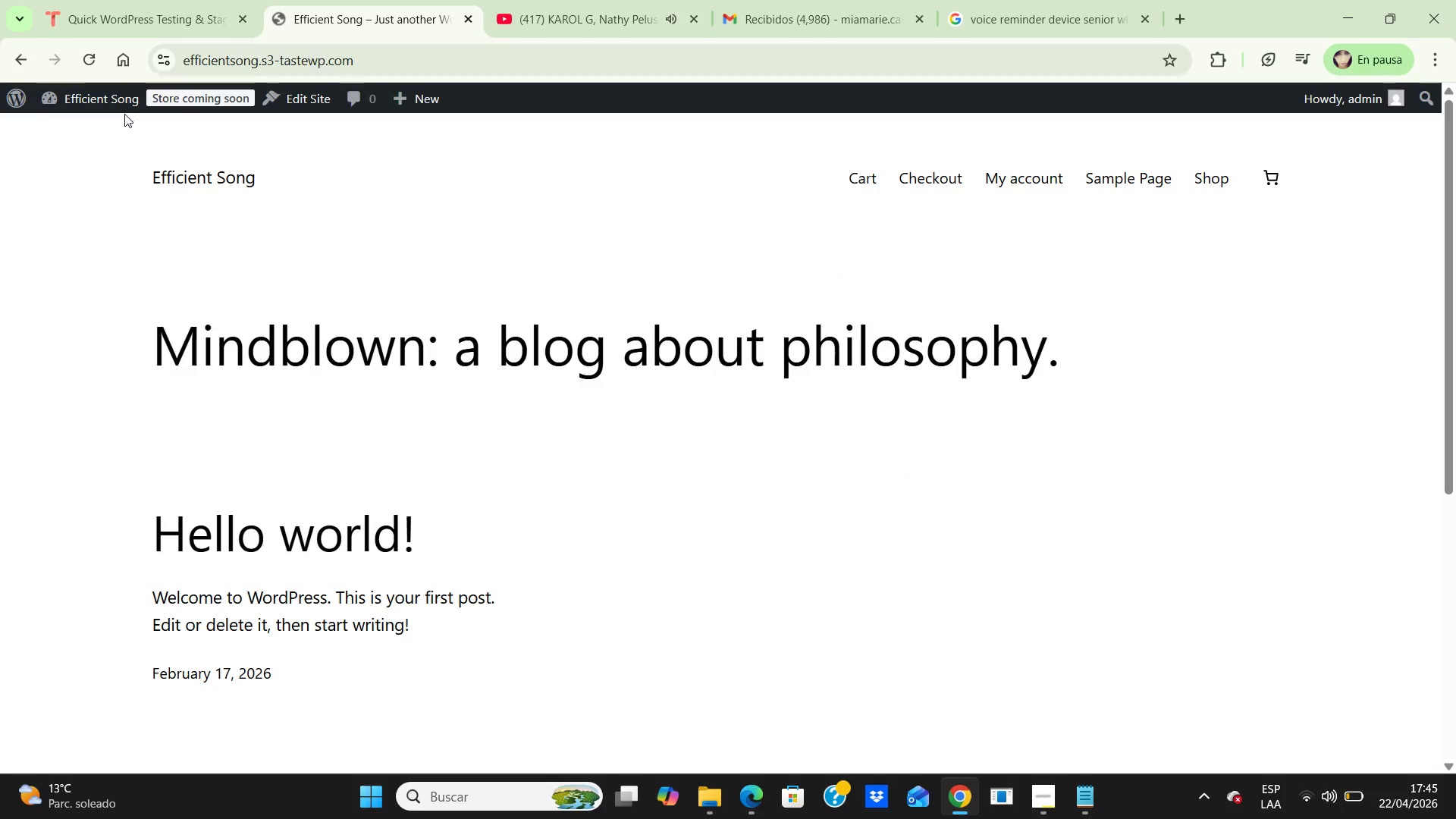 
mouse_move([23, 124])
 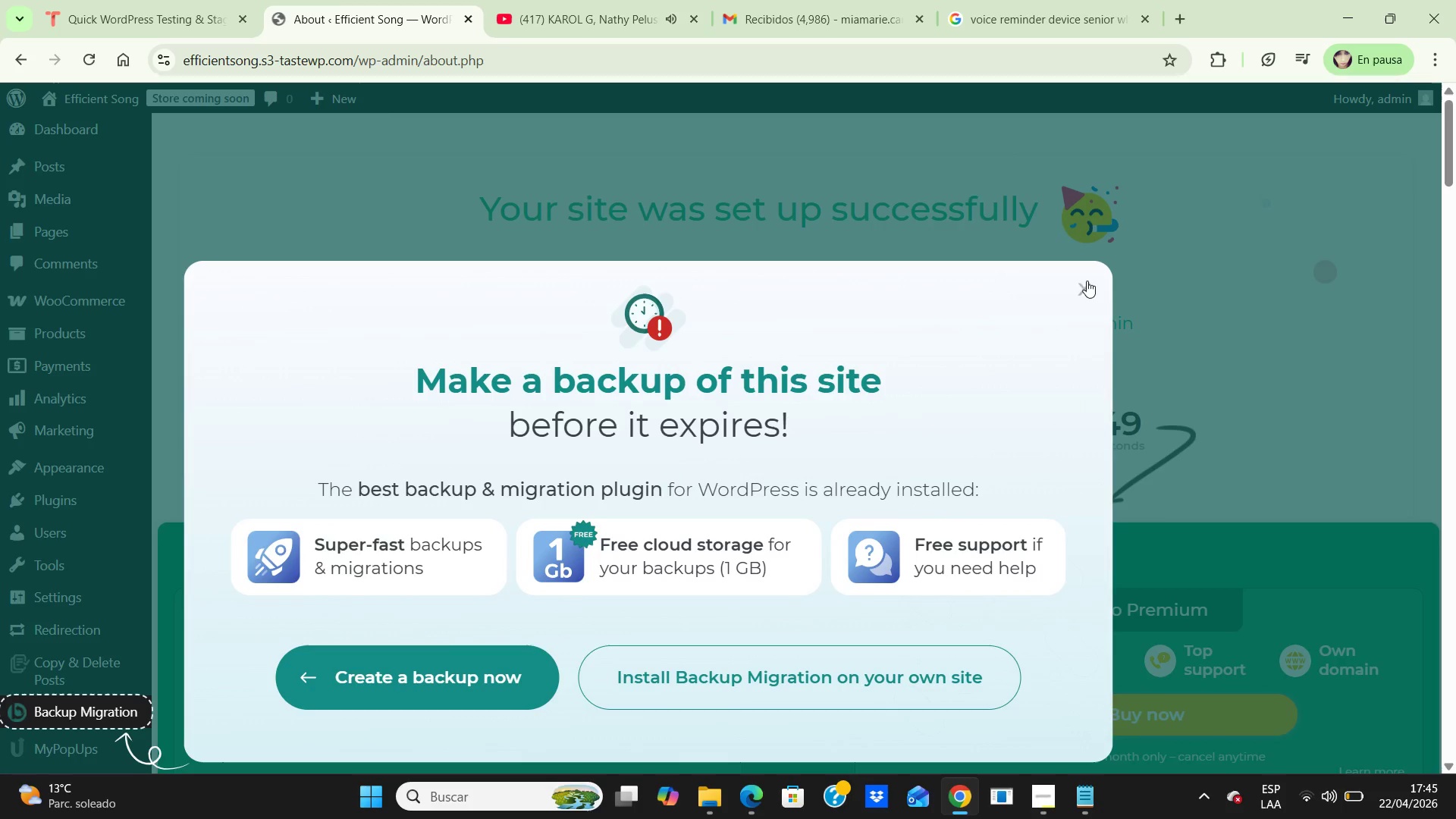 
left_click([1084, 290])
 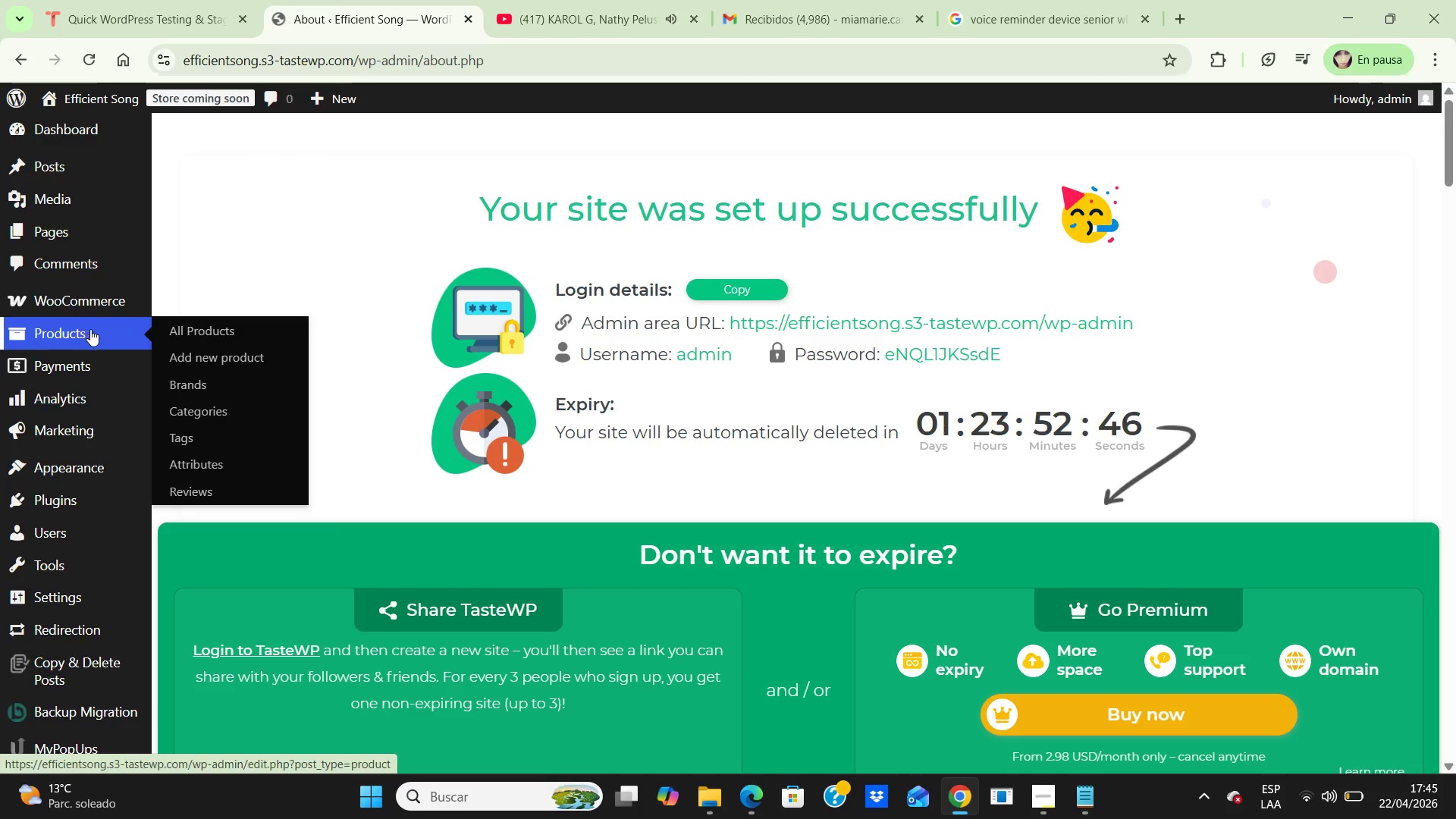 
left_click([180, 334])
 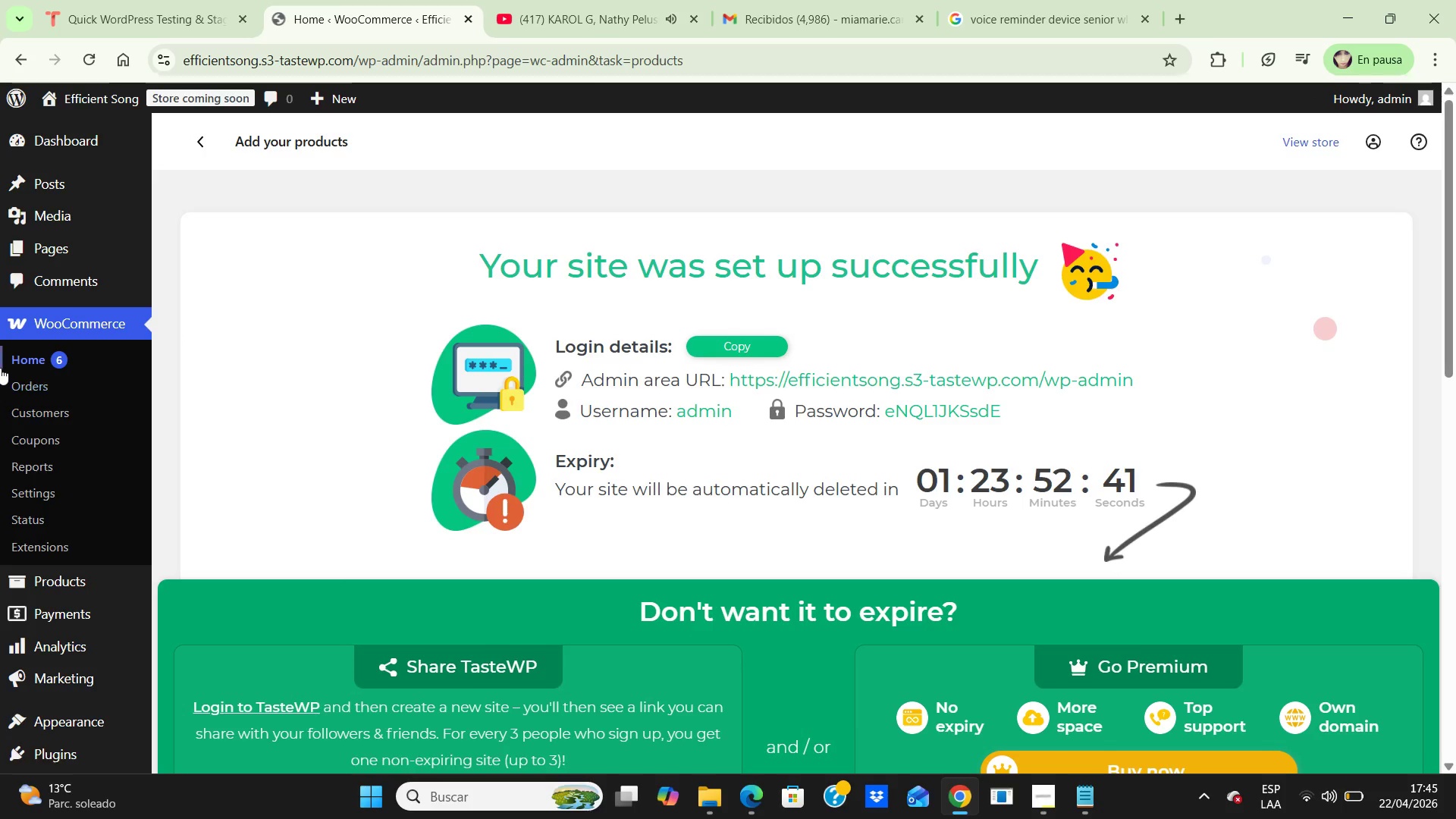 
wait(6.38)
 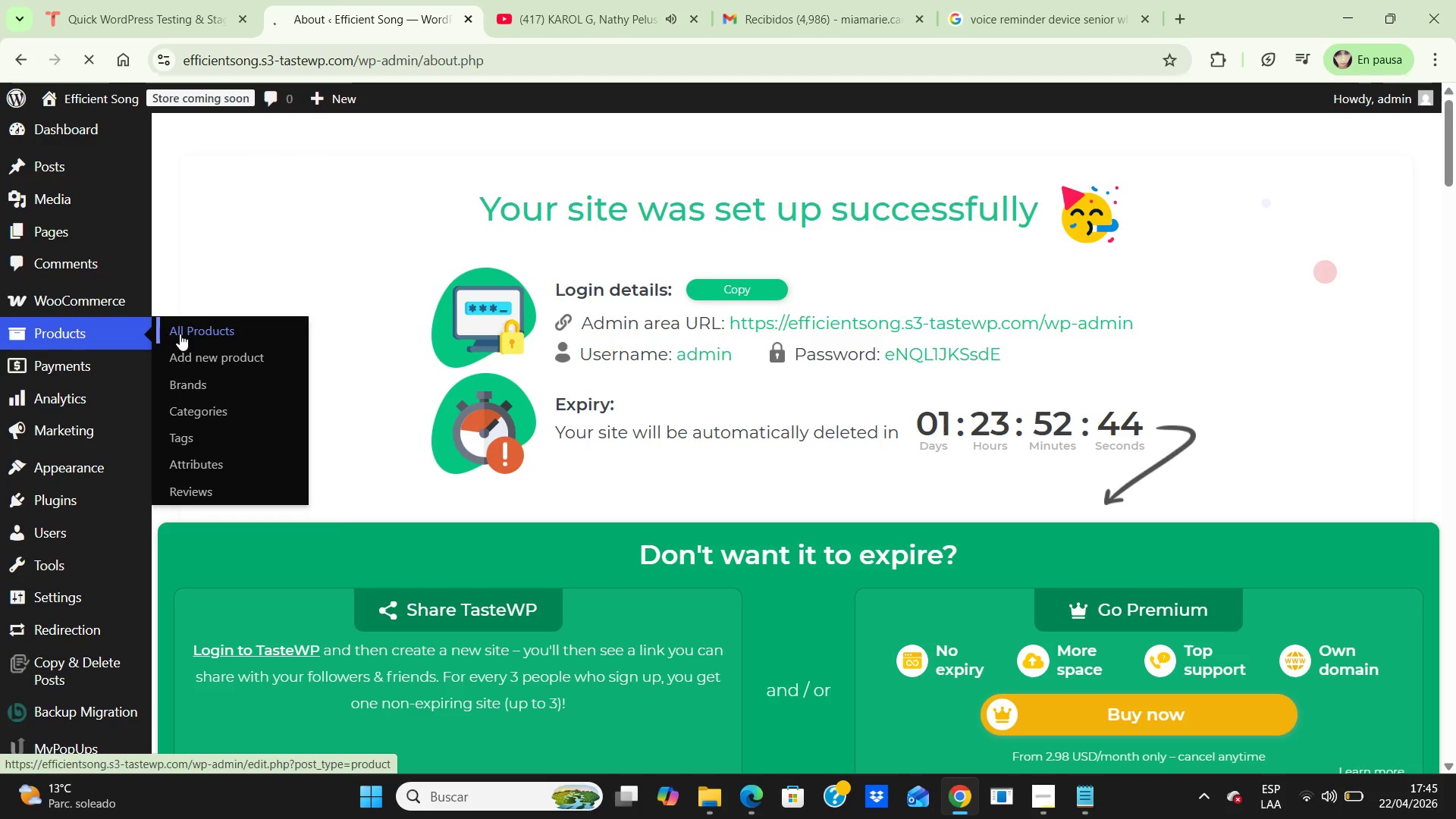 
left_click([76, 576])
 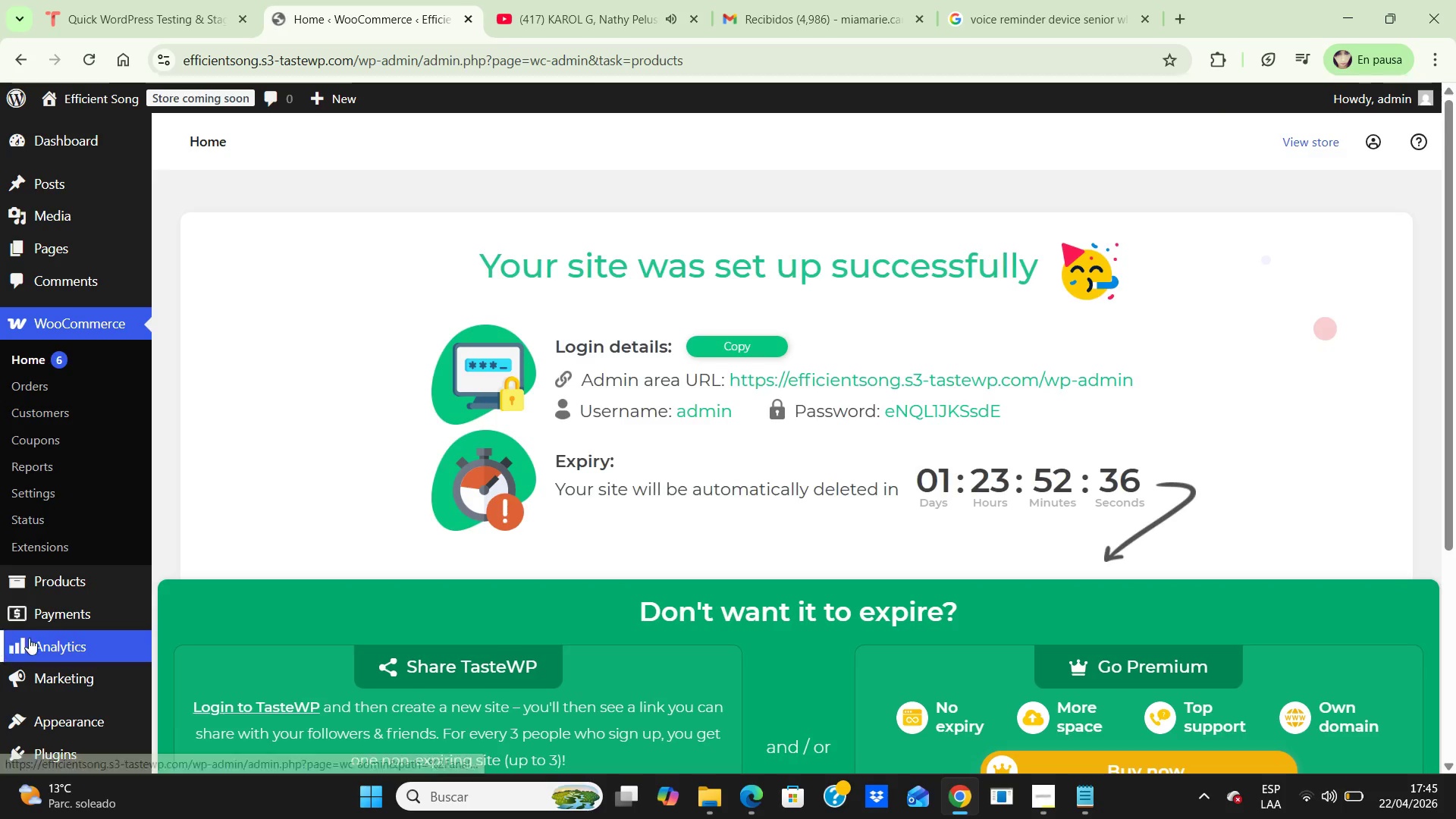 
left_click([99, 582])
 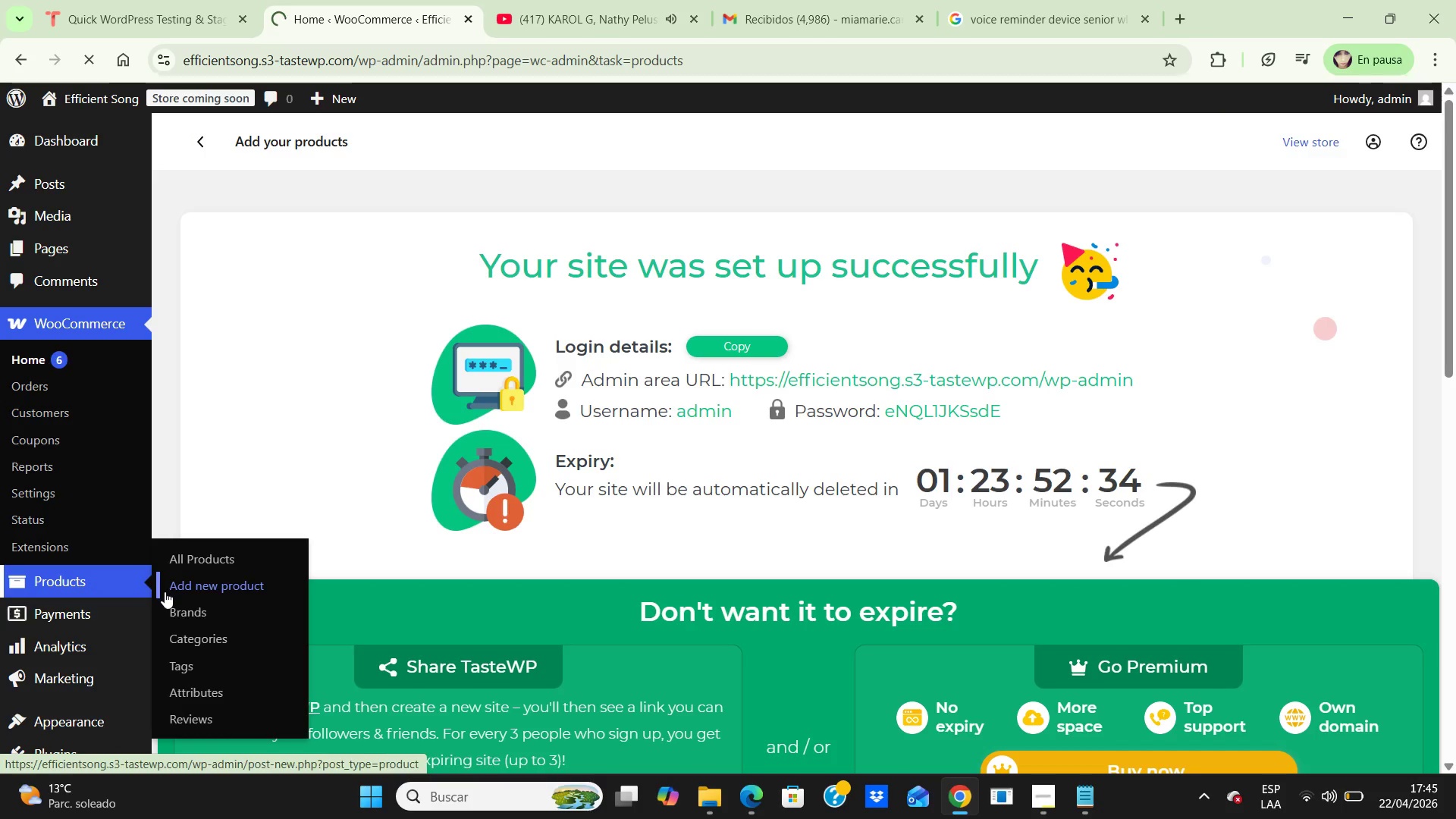 
left_click([185, 585])
 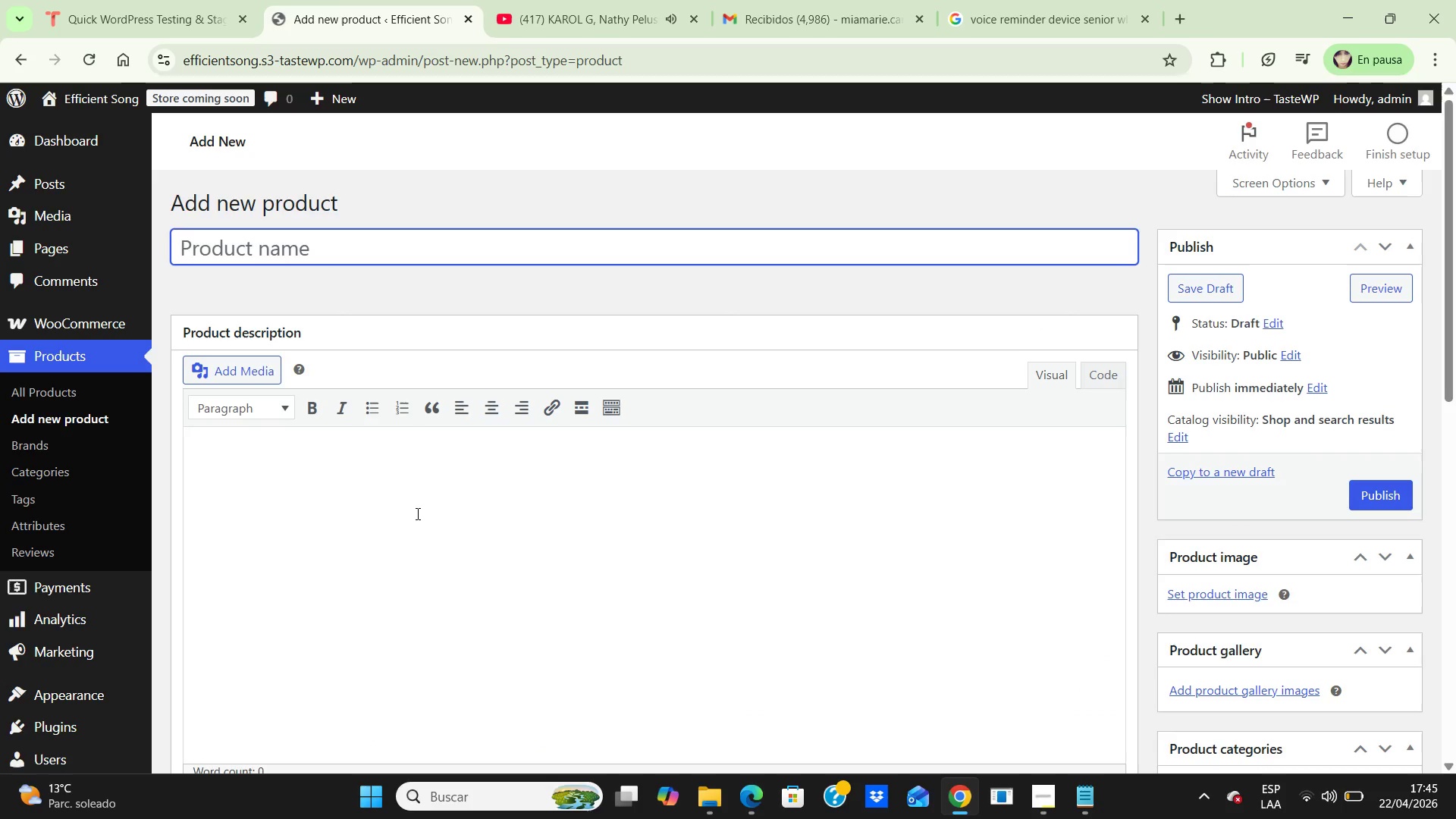 
wait(10.36)
 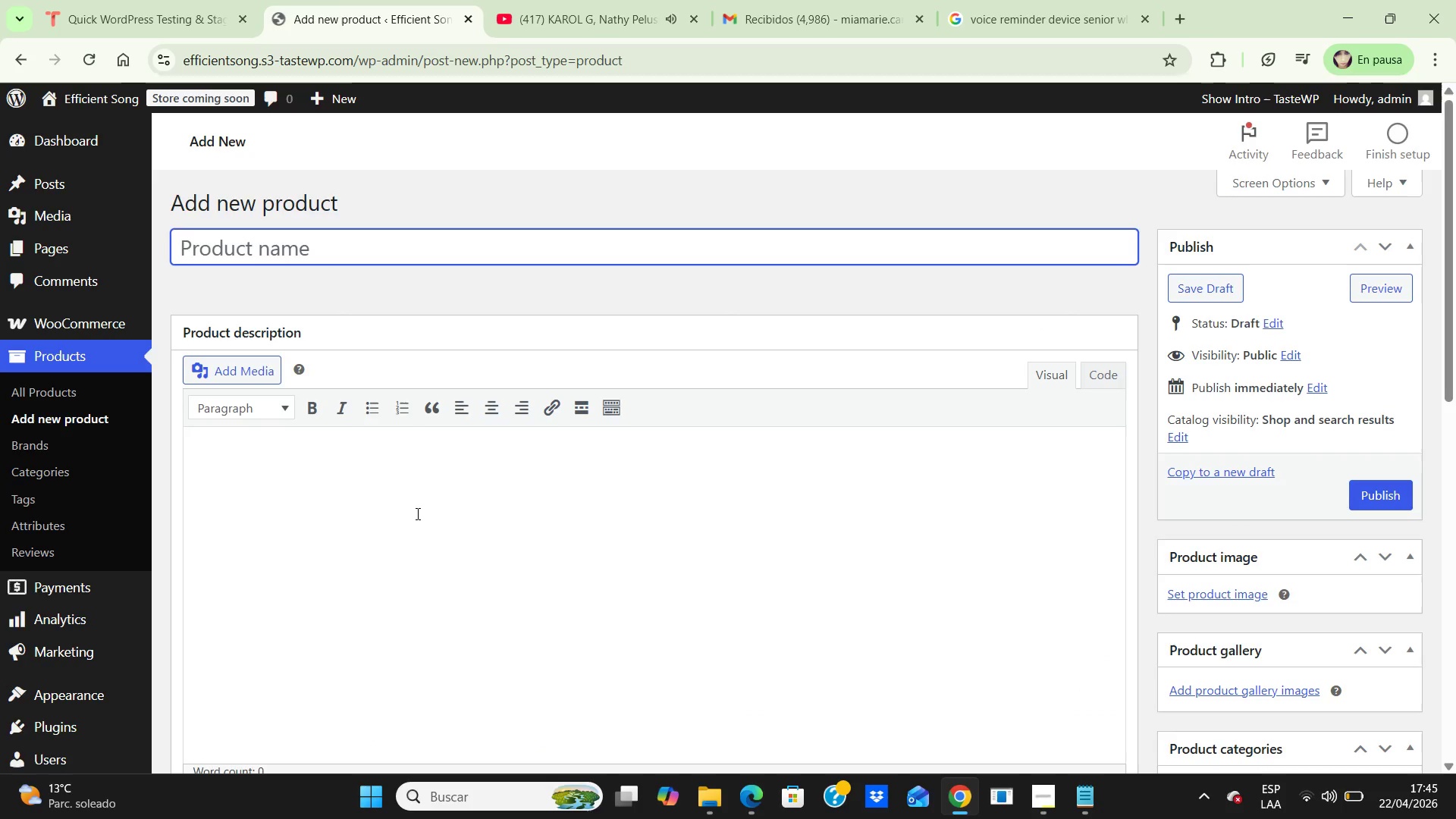 
left_click([387, 243])
 